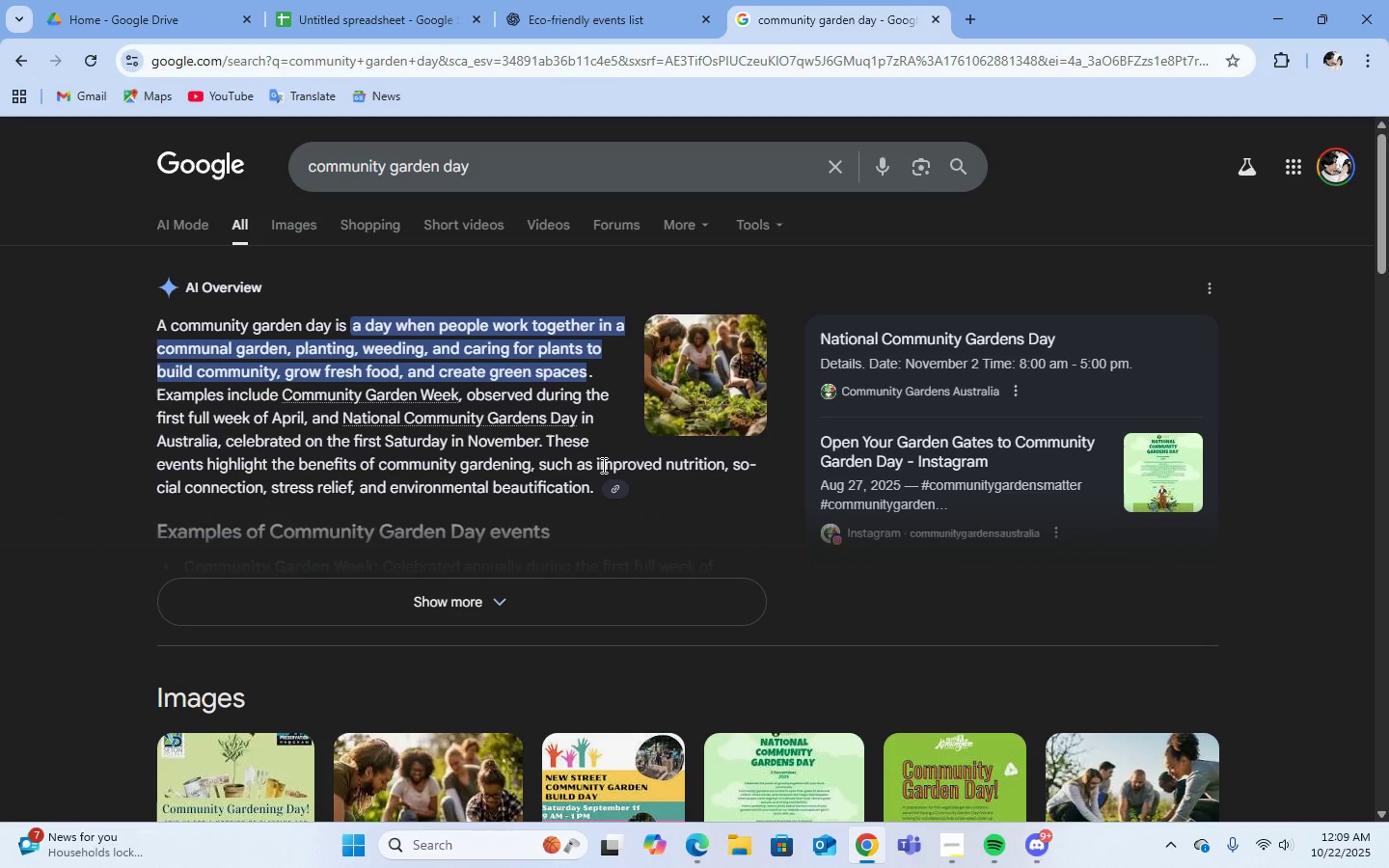 
left_click([538, 607])
 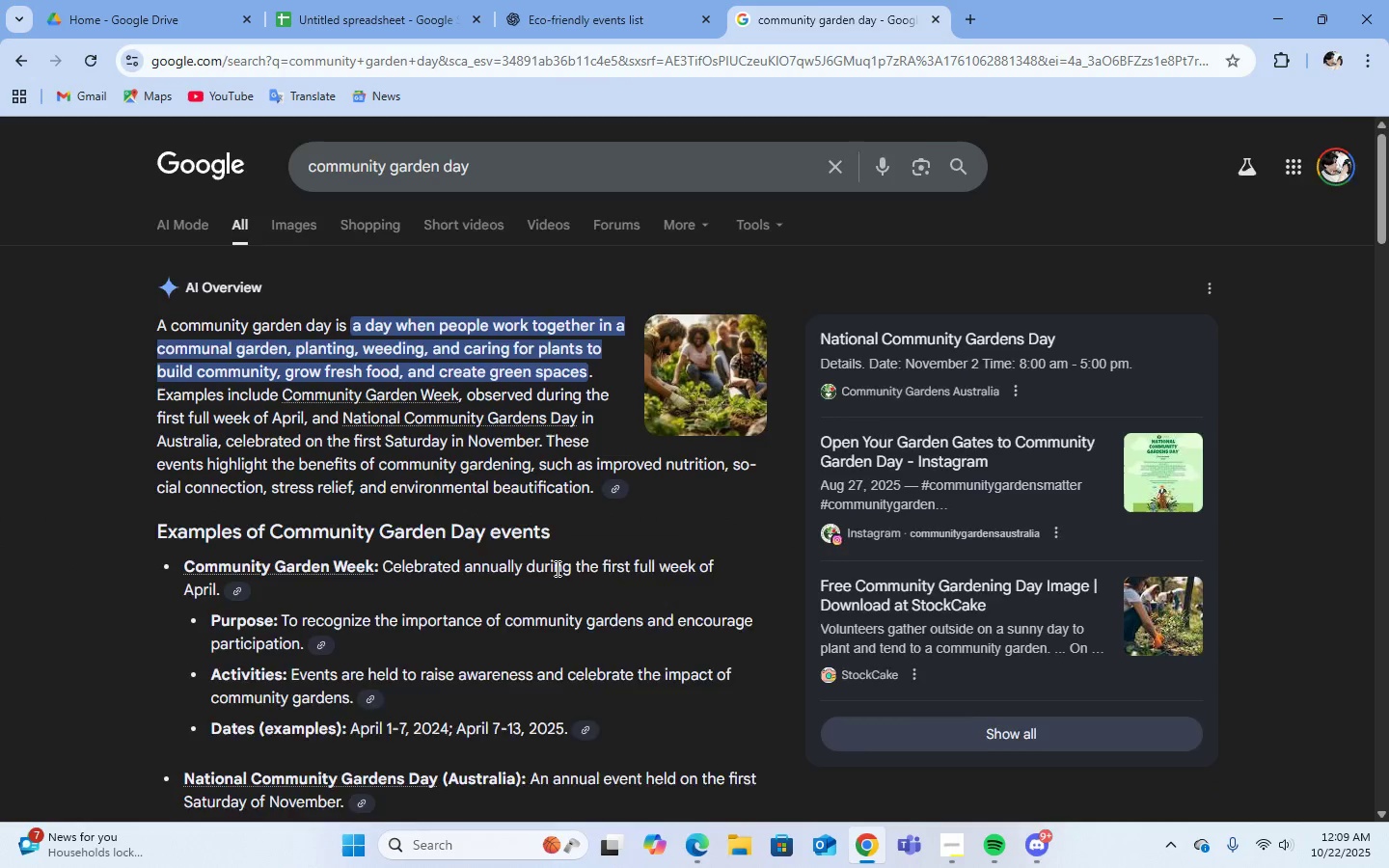 
scroll: coordinate [613, 581], scroll_direction: down, amount: 4.0
 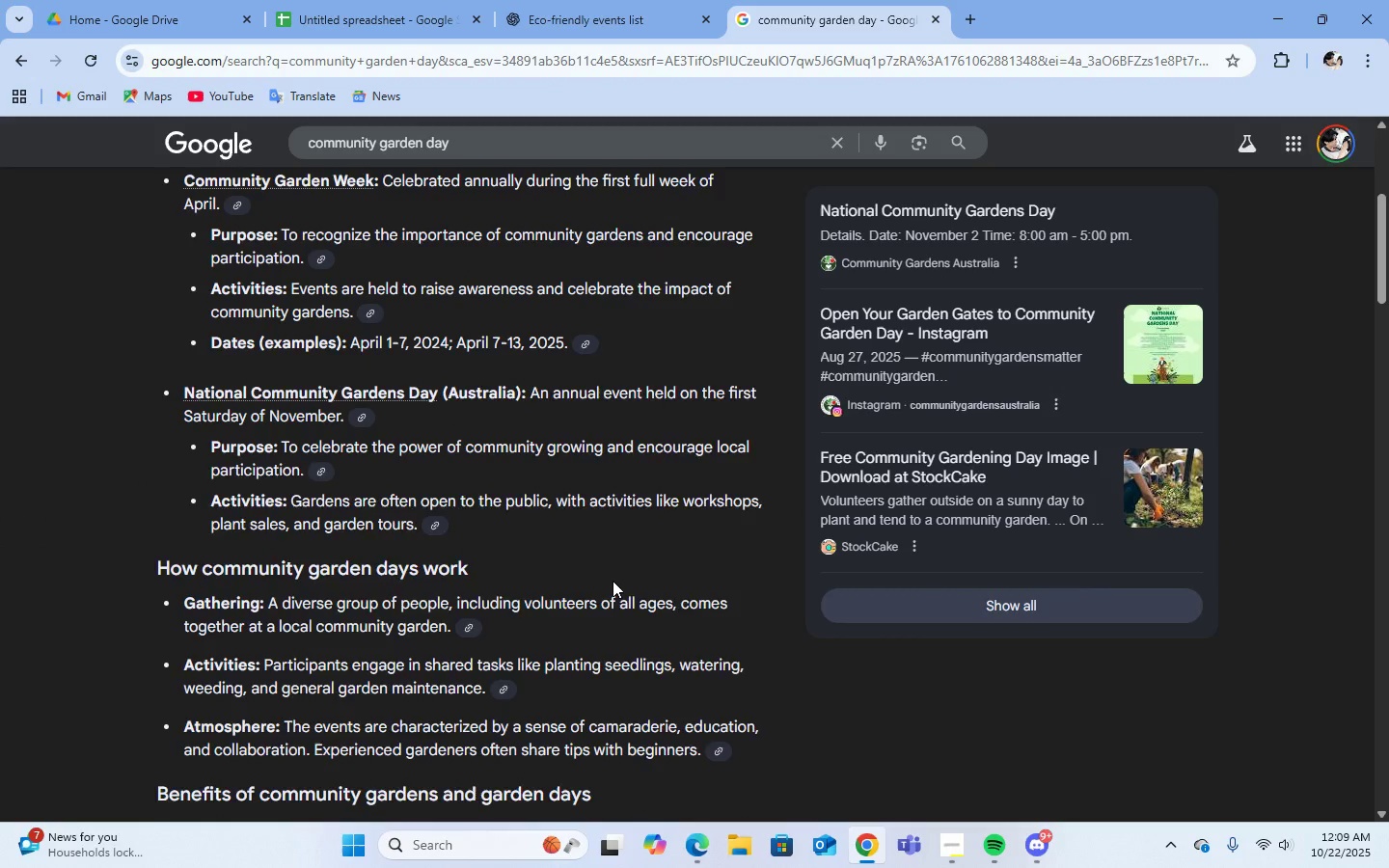 
scroll: coordinate [613, 581], scroll_direction: up, amount: 4.0
 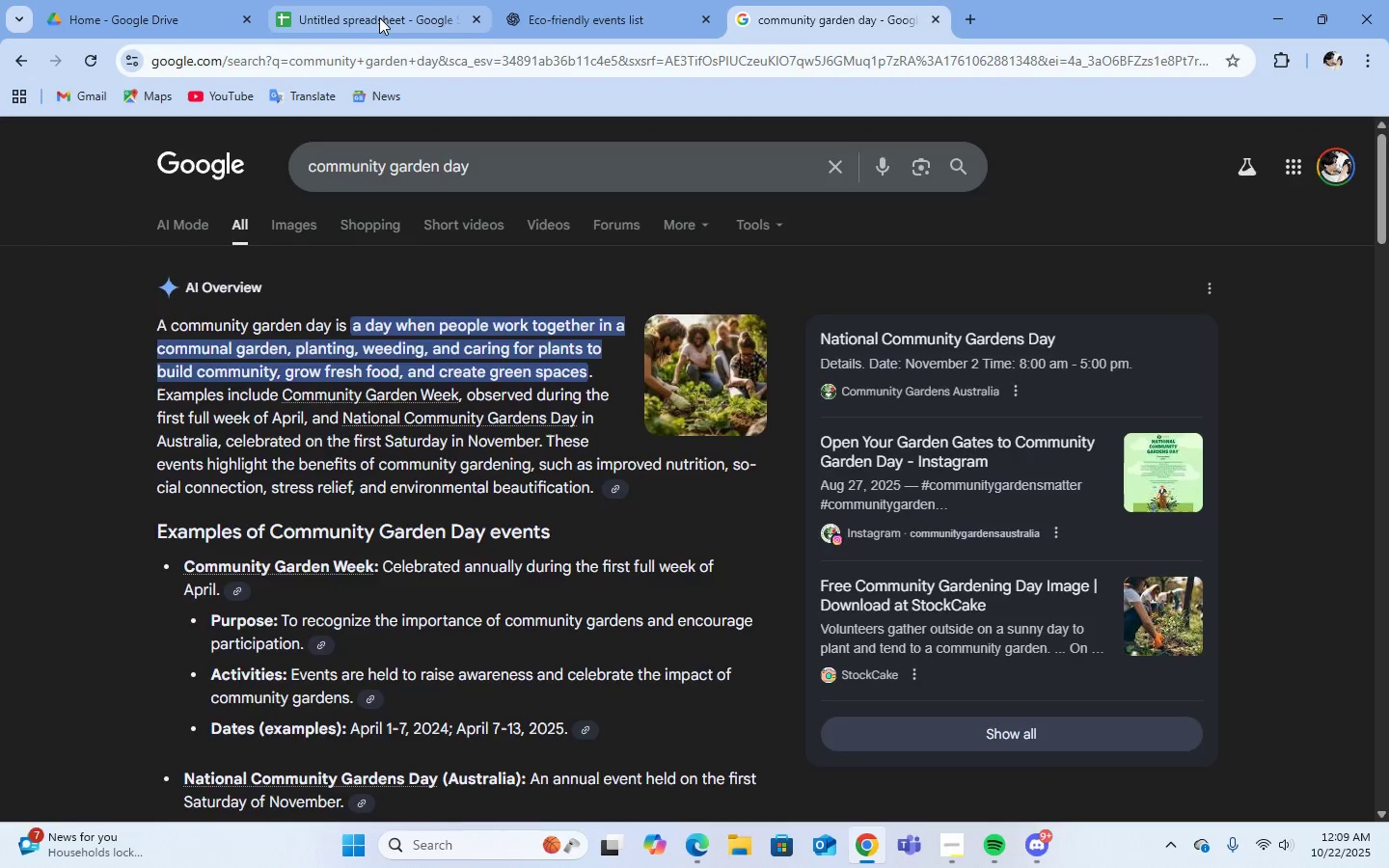 
left_click([379, 17])
 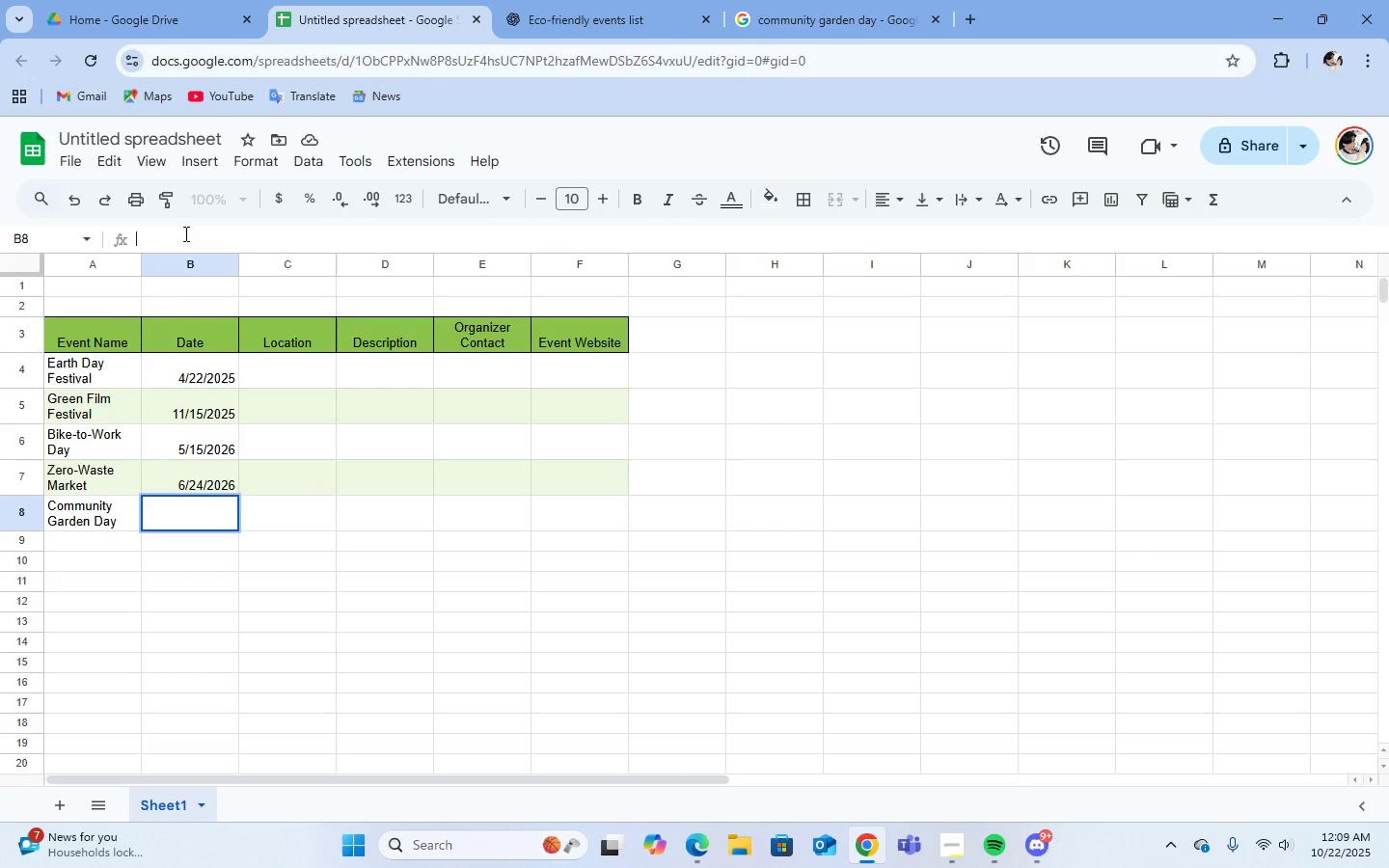 
left_click([184, 233])
 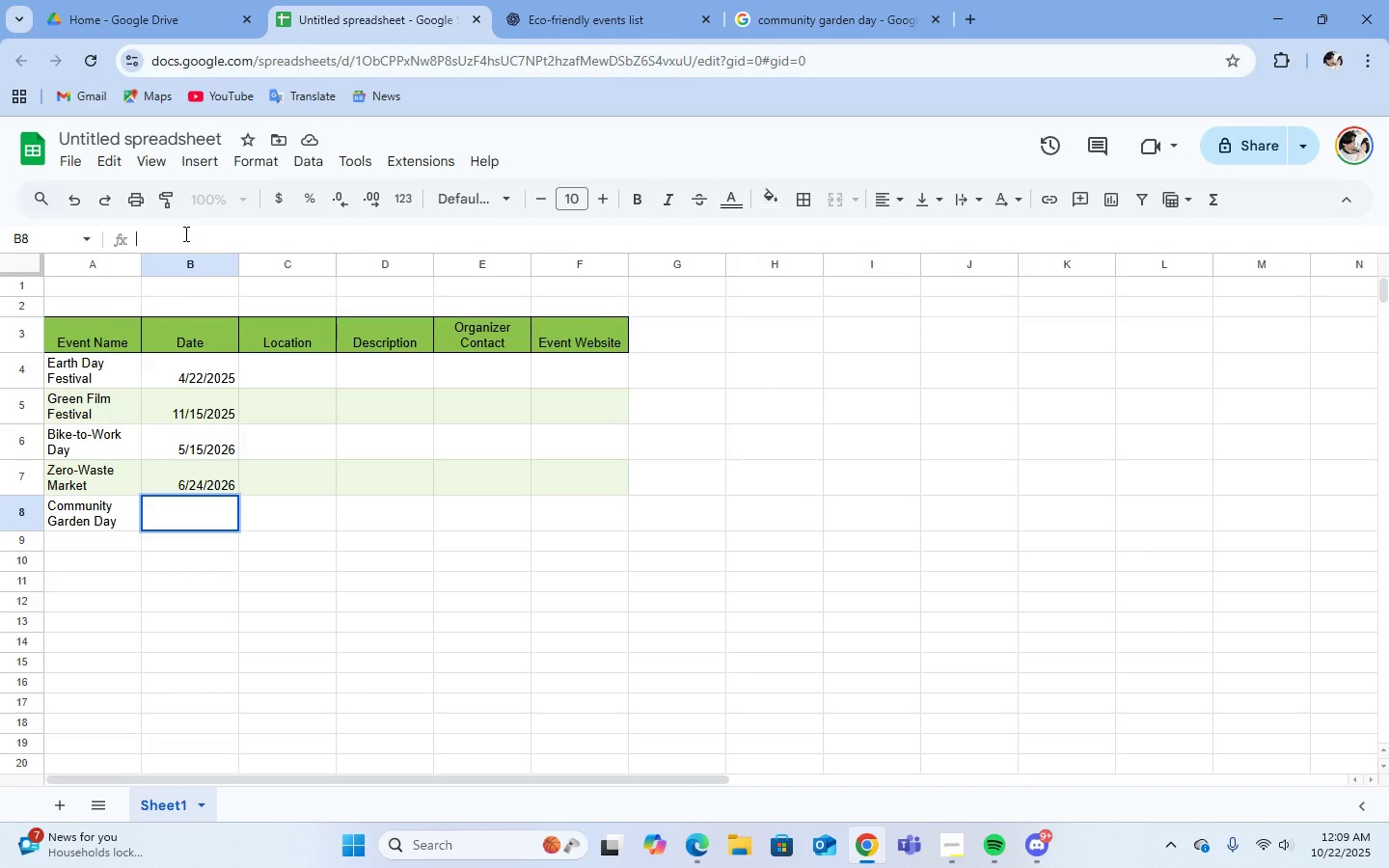 
type(Ap)
key(Backspace)
key(Backspace)
type(april )
 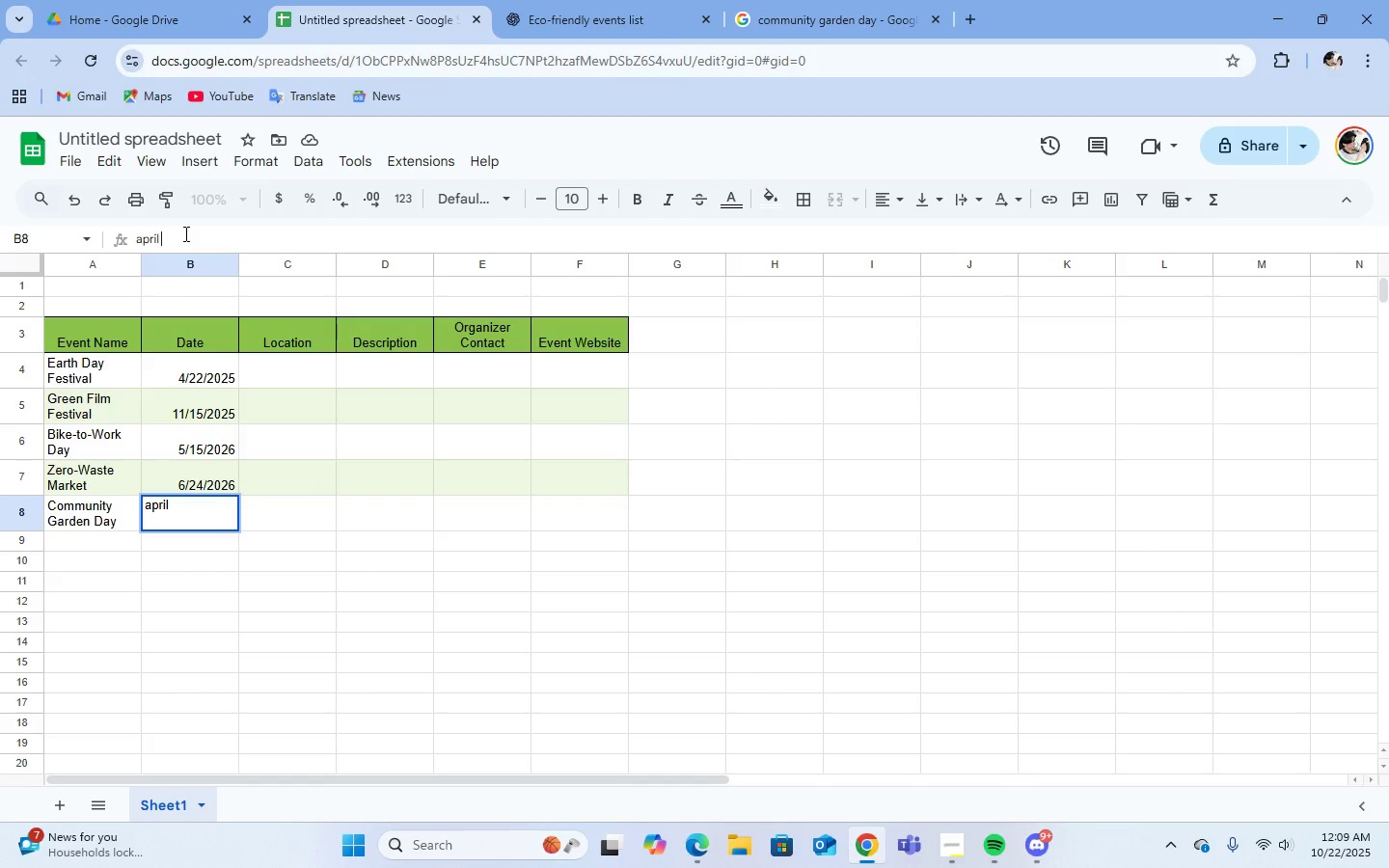 
key(Numpad7)
 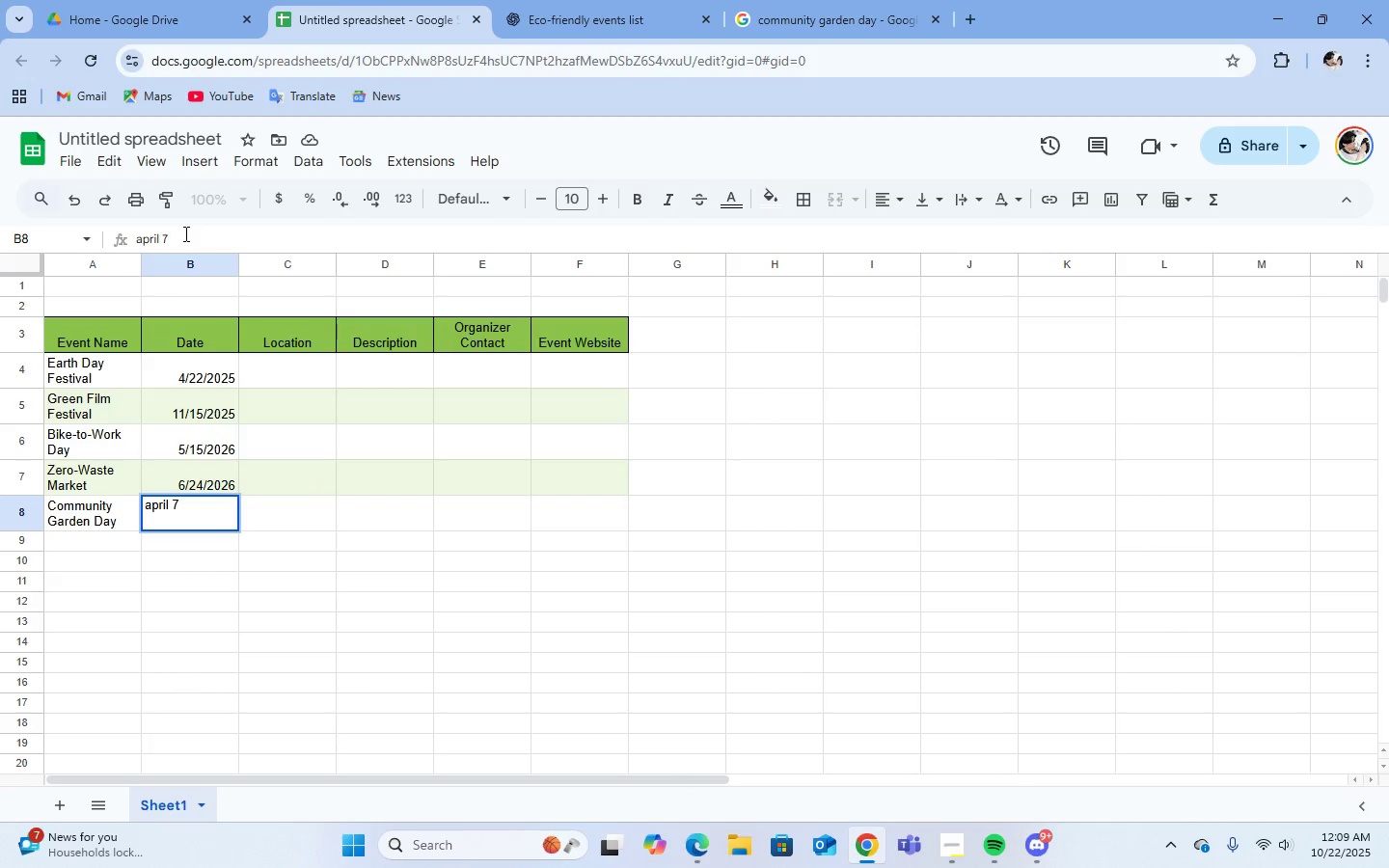 
key(Comma)
 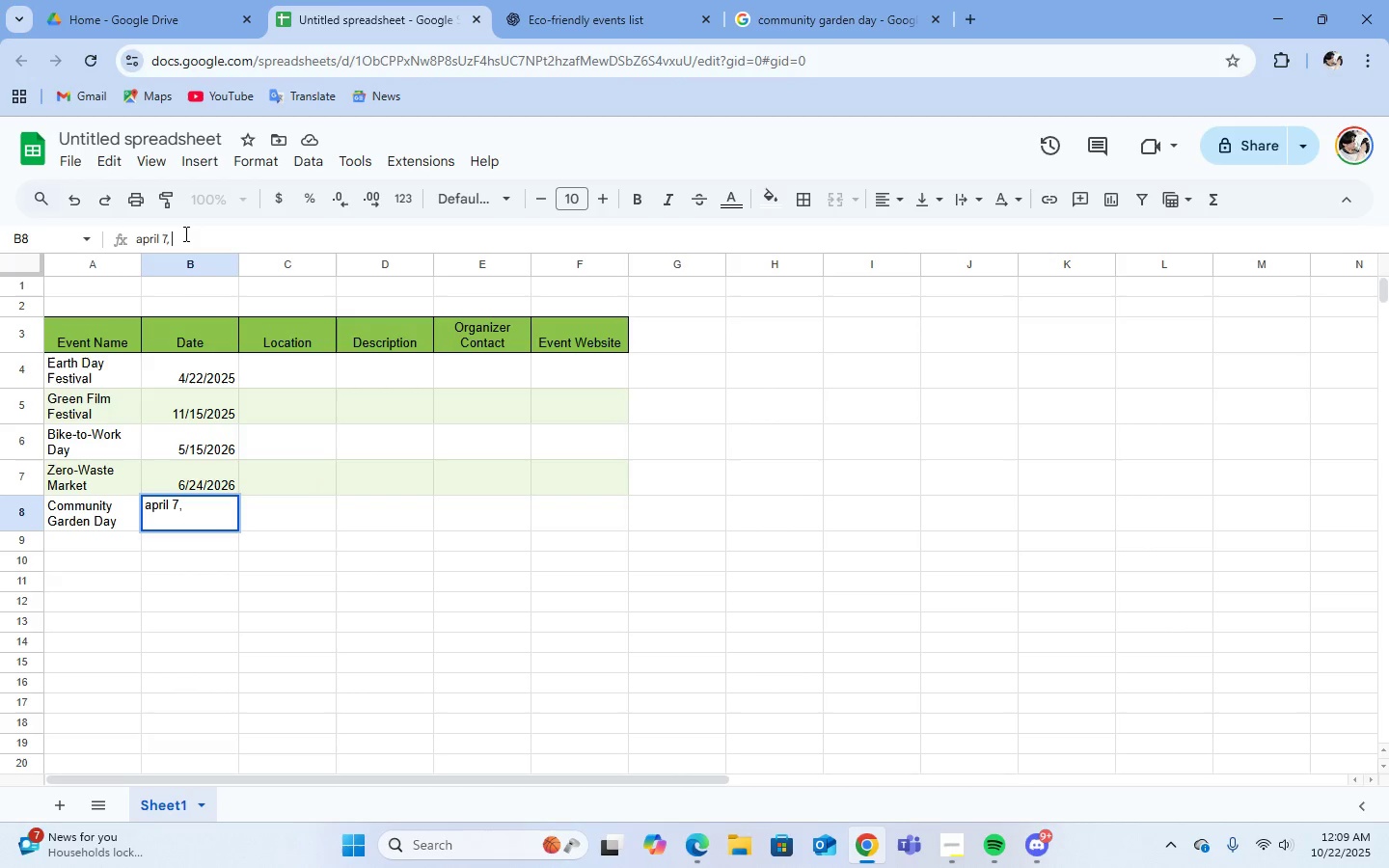 
key(Space)
 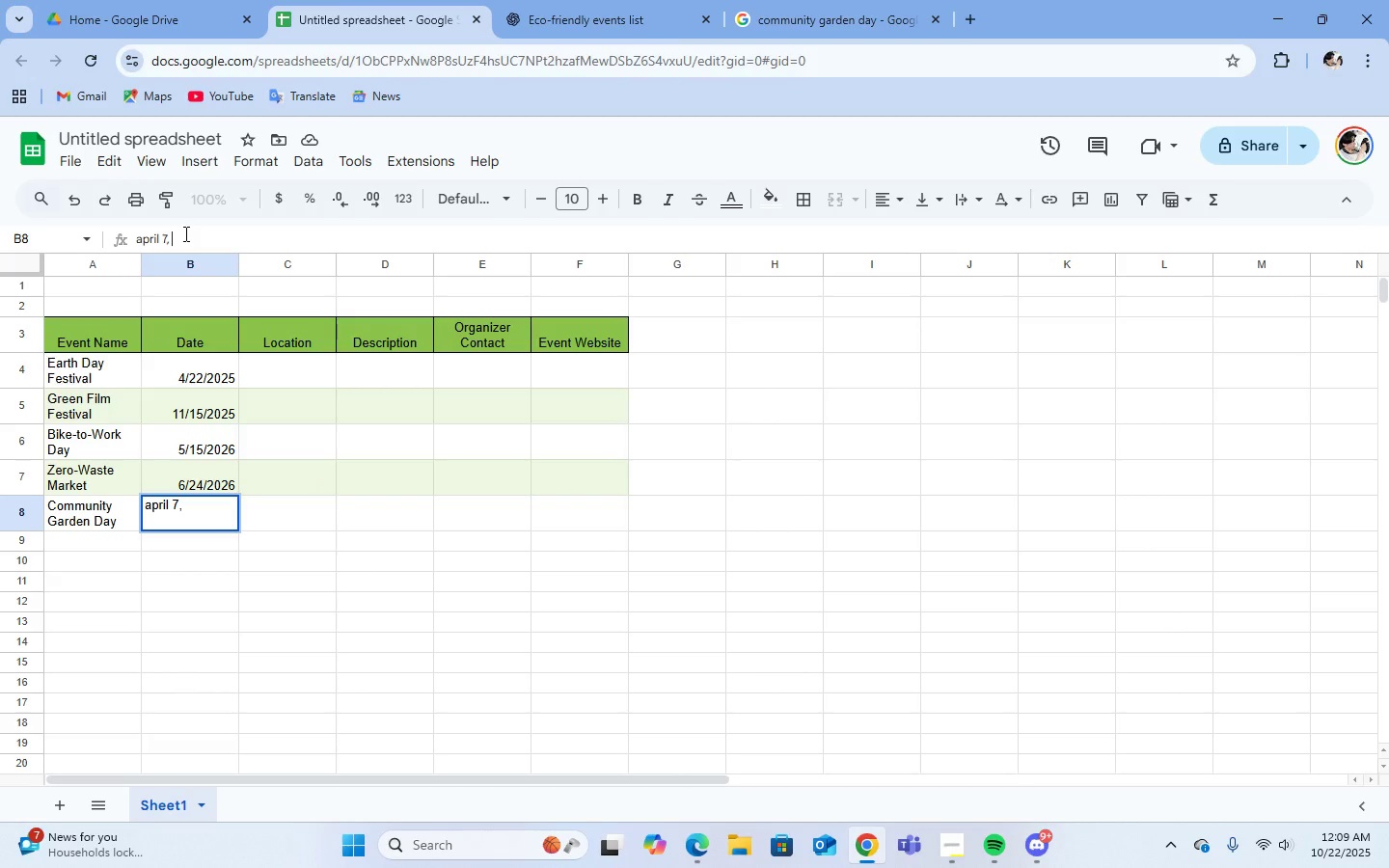 
key(Numpad2)
 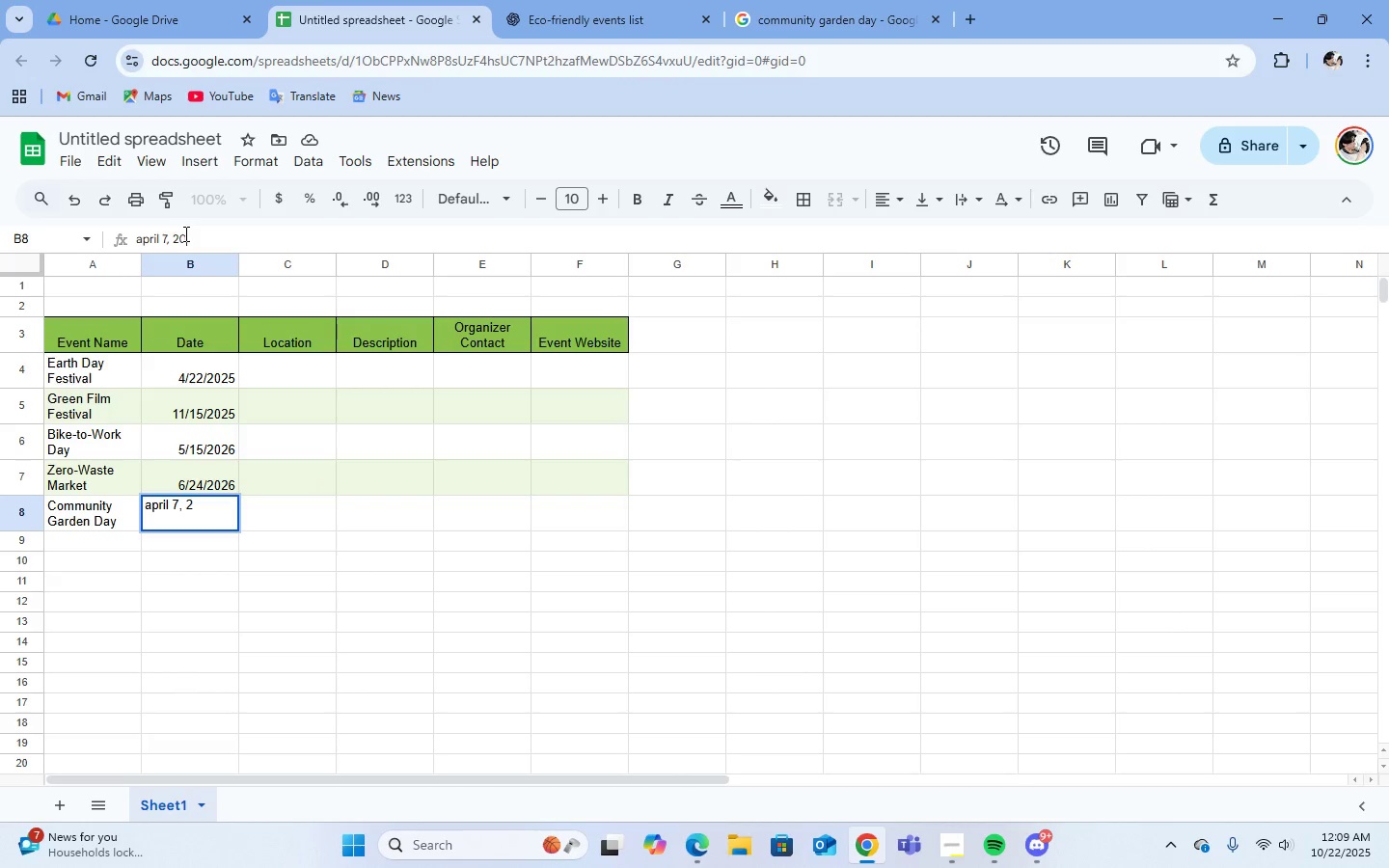 
key(Numpad0)
 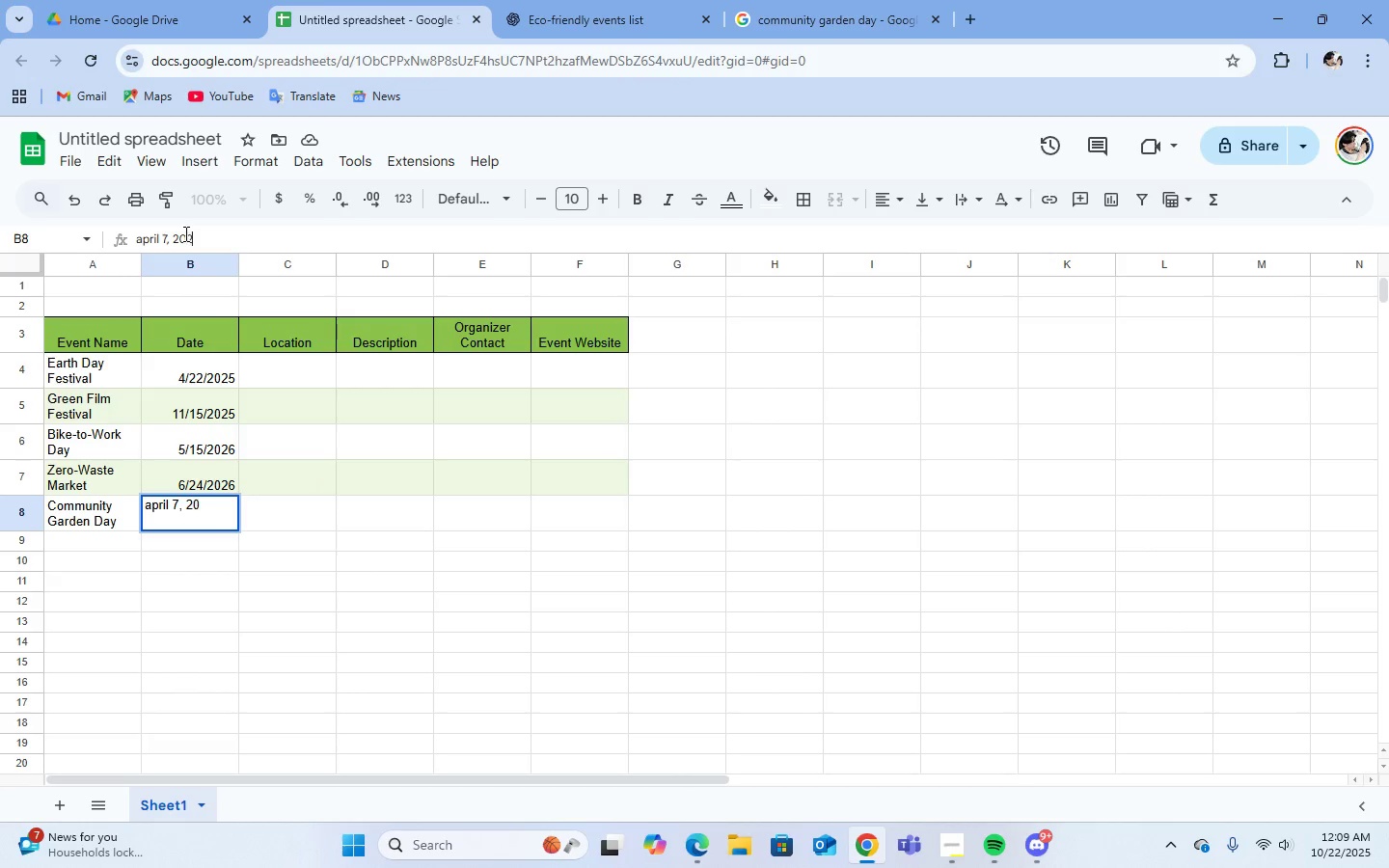 
key(Numpad2)
 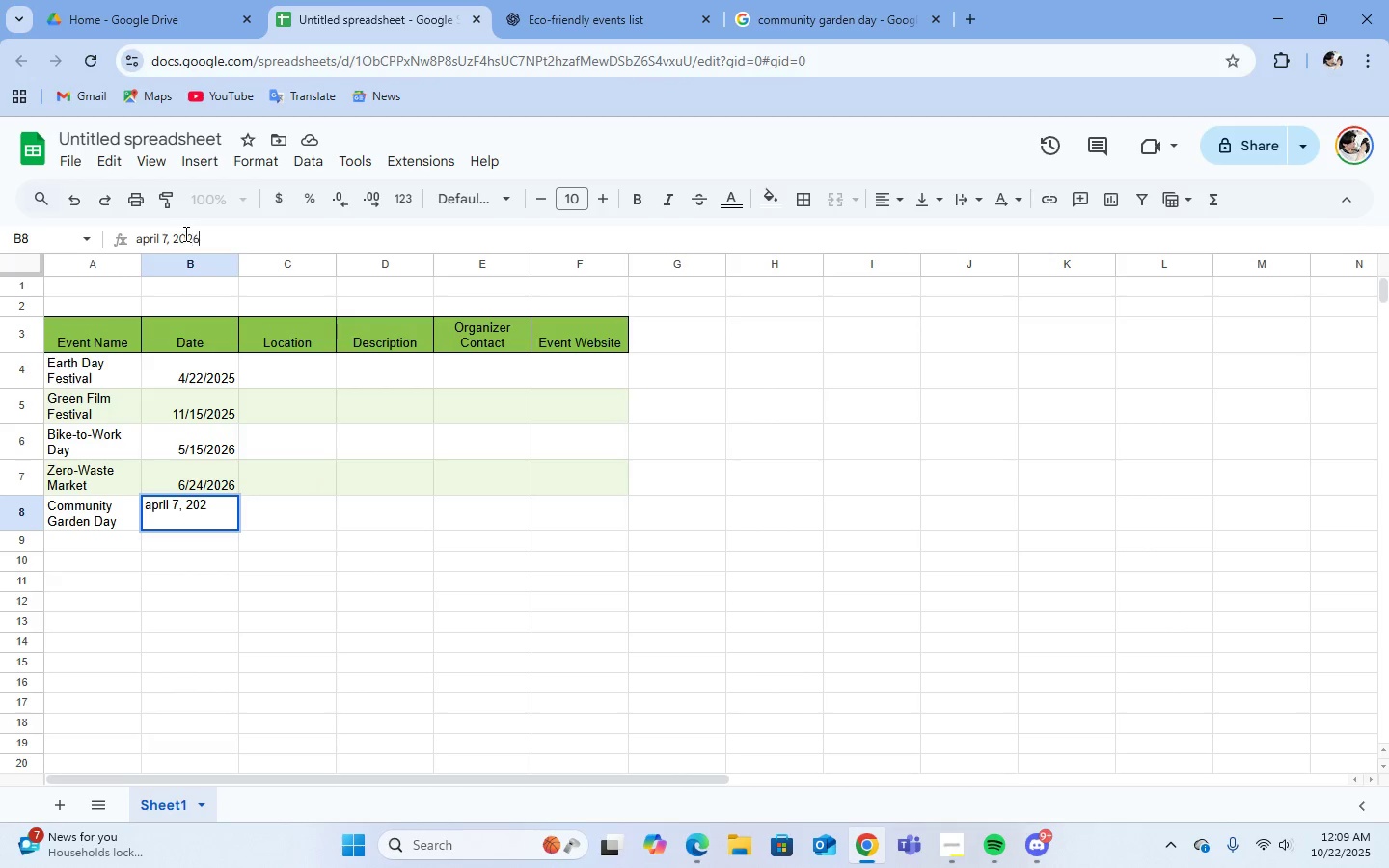 
key(Numpad6)
 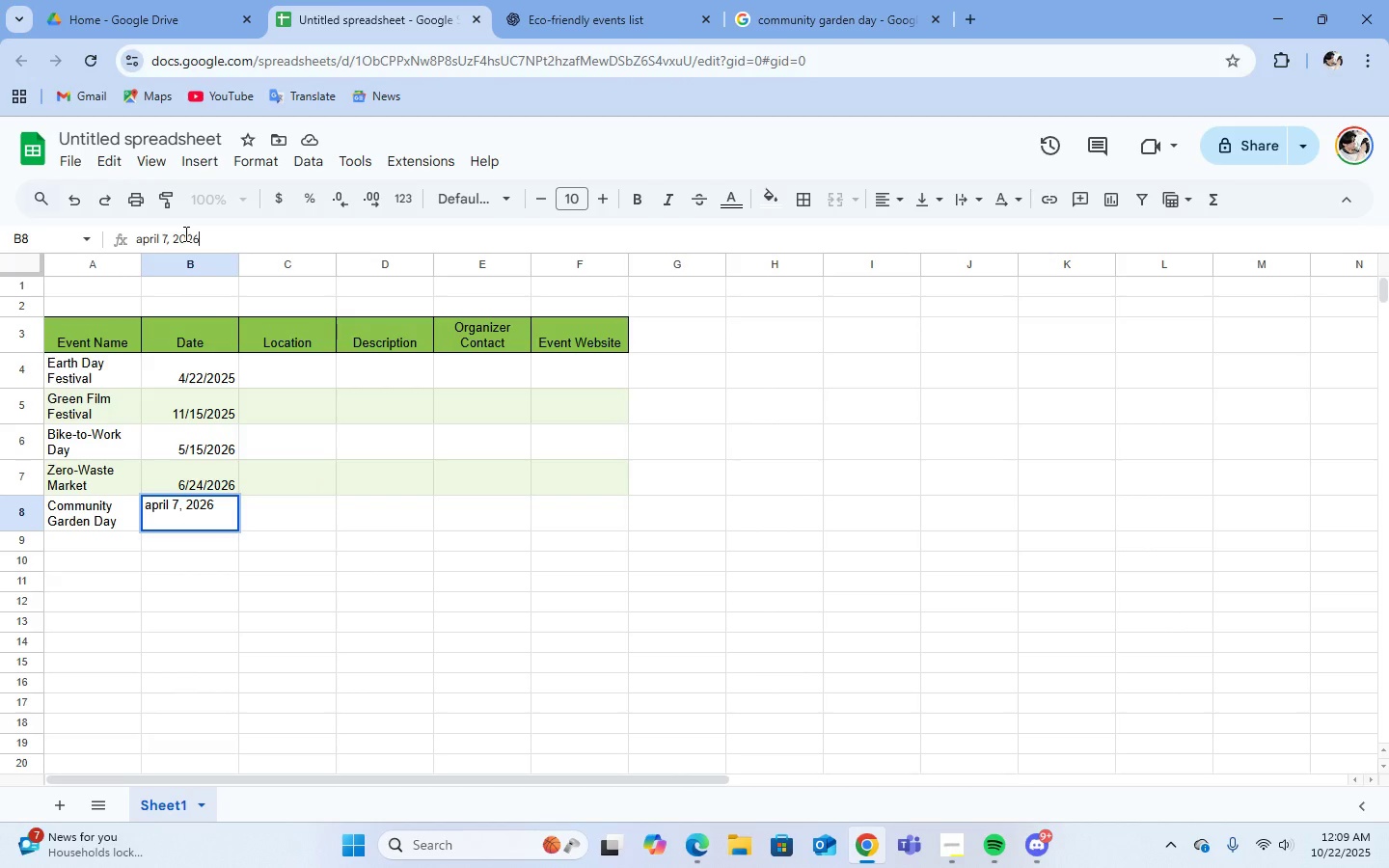 
key(Enter)
 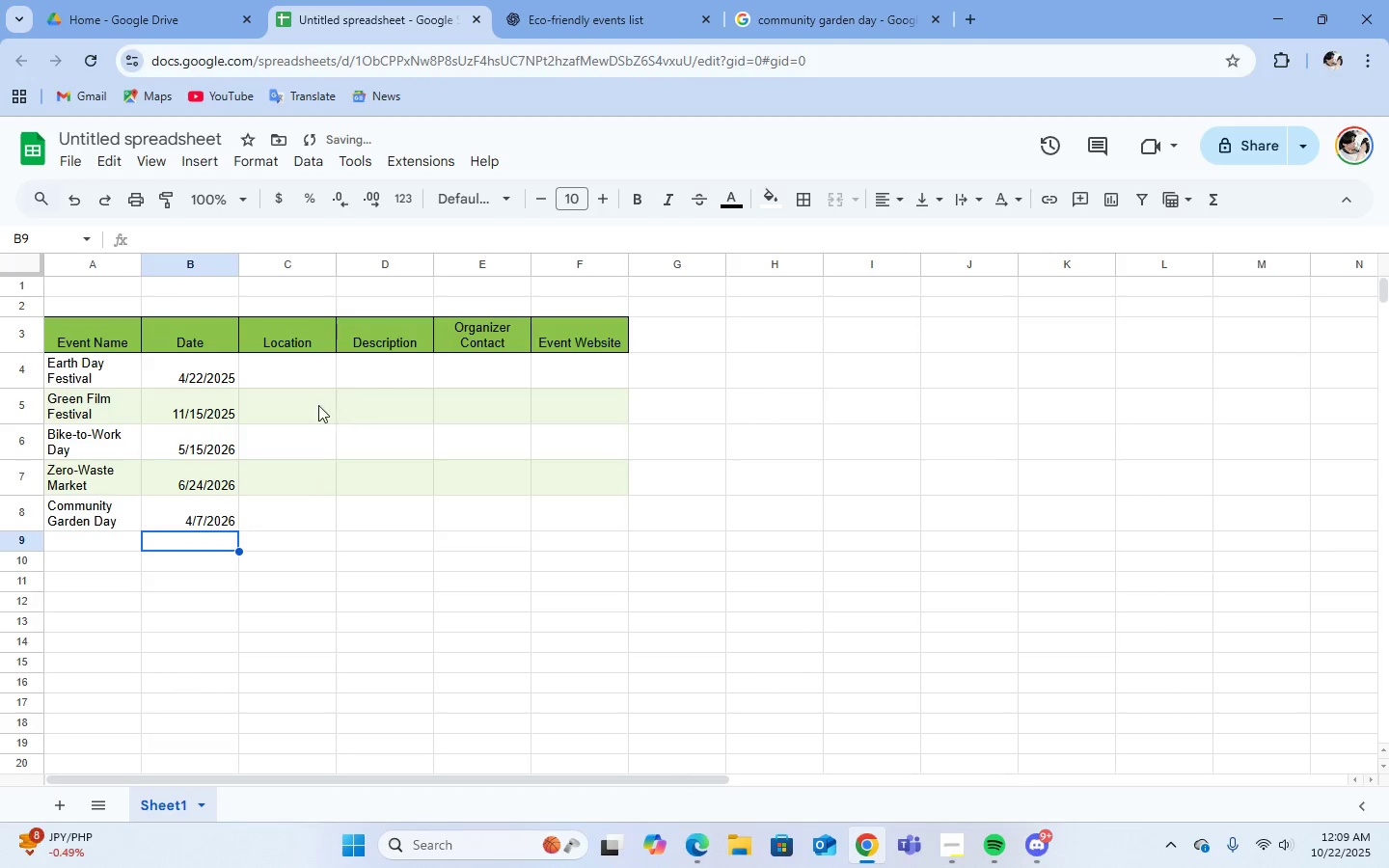 
left_click([298, 380])
 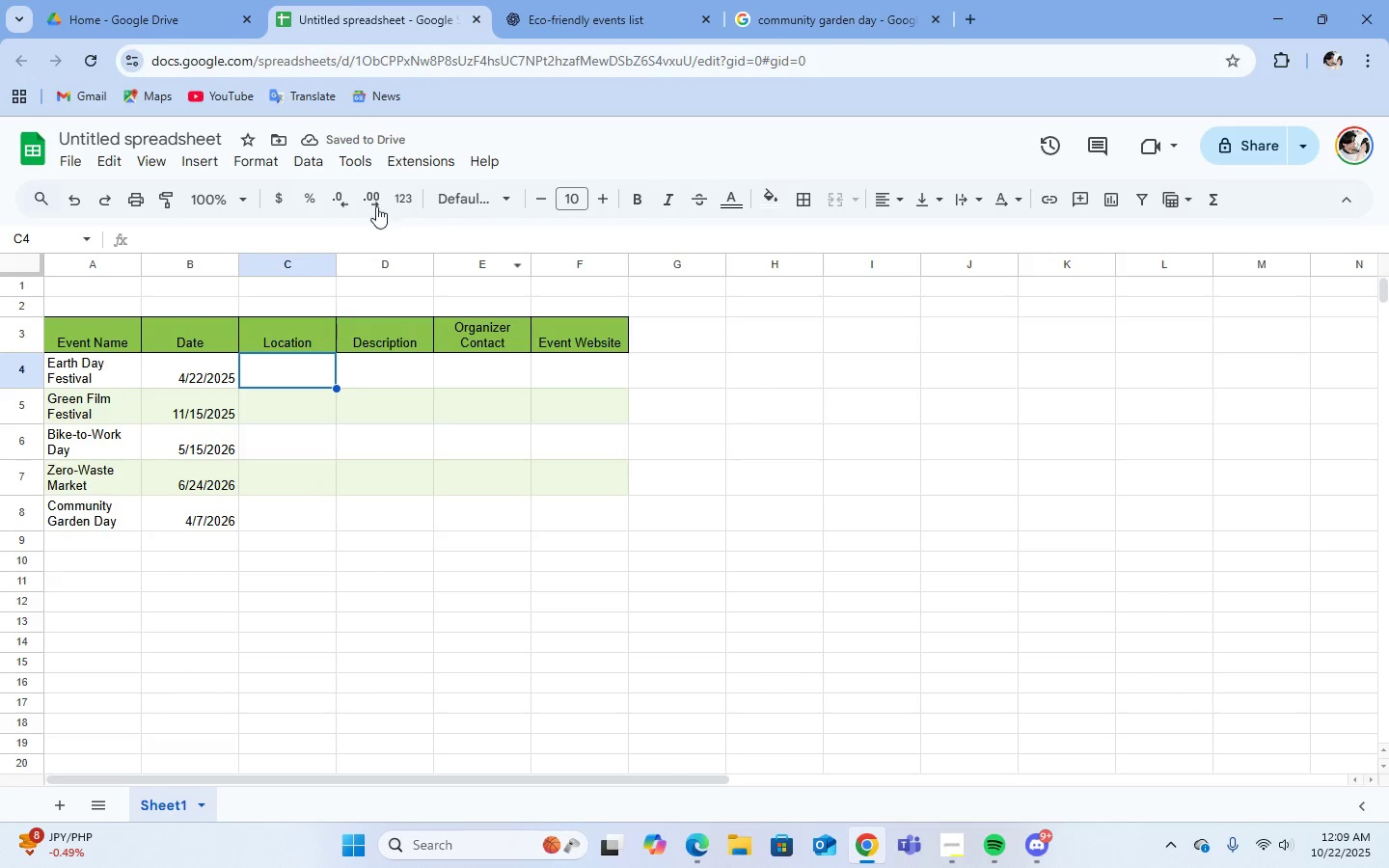 
left_click([247, 168])
 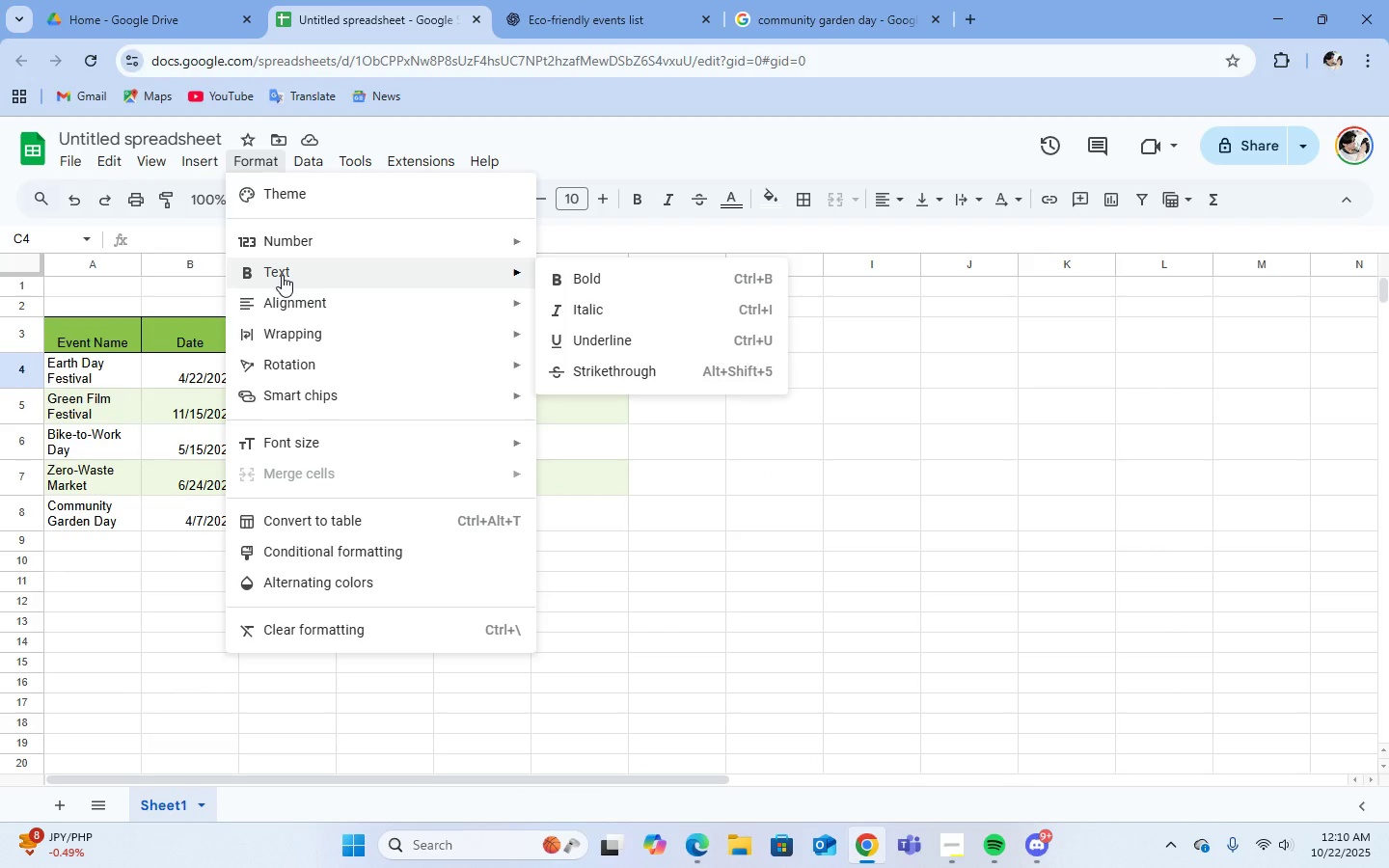 
wait(5.99)
 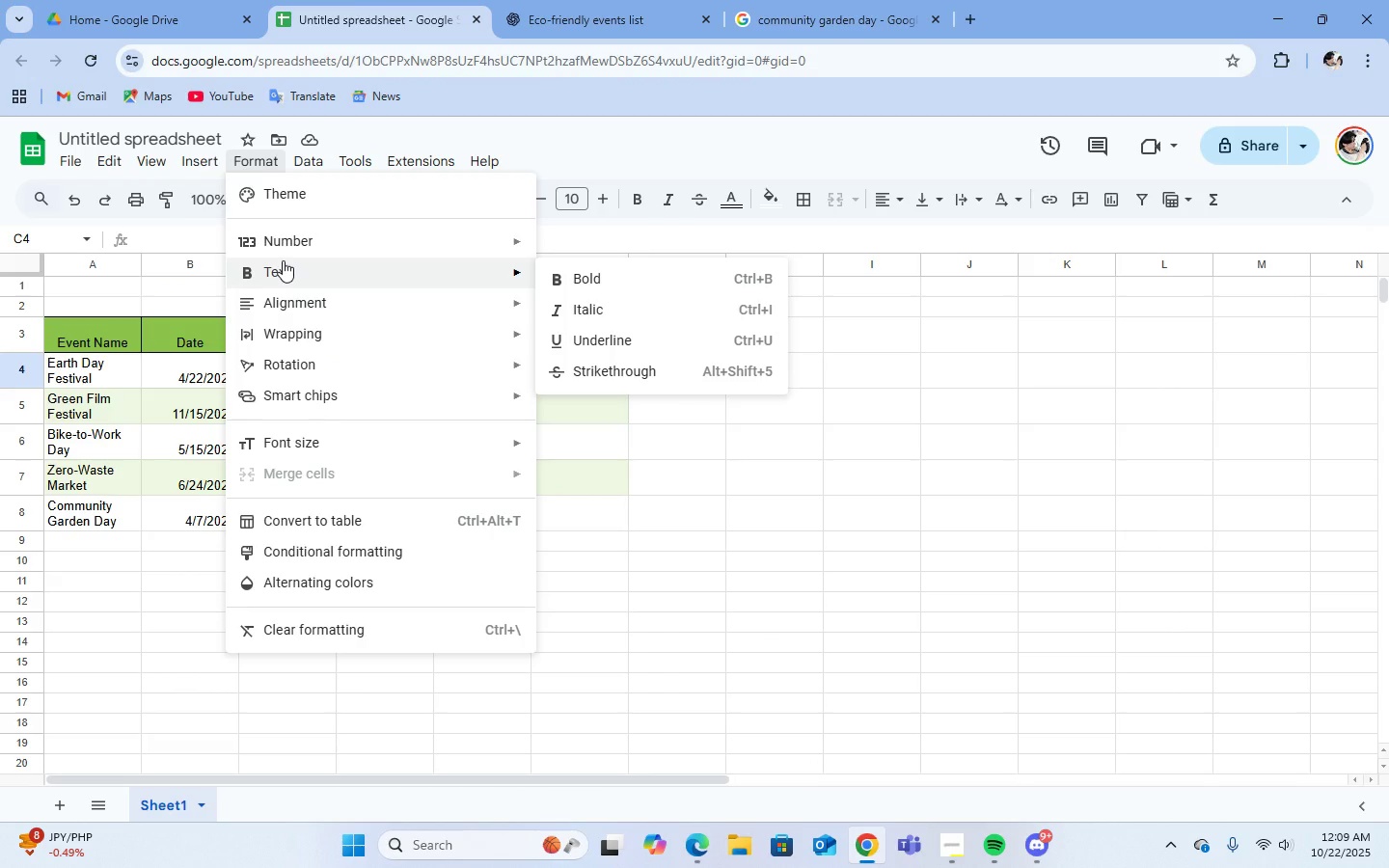 
left_click([175, 247])
 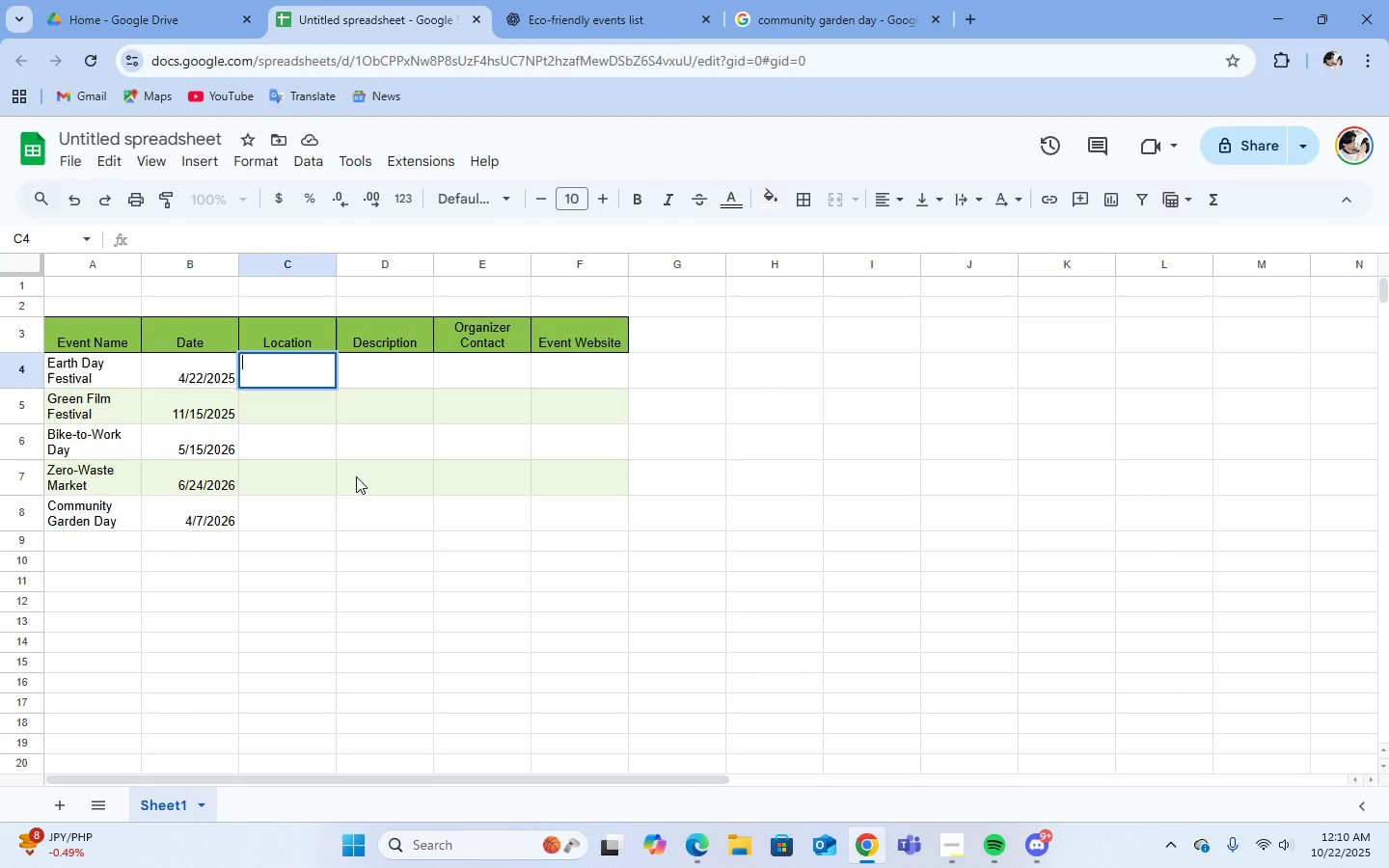 
wait(15.48)
 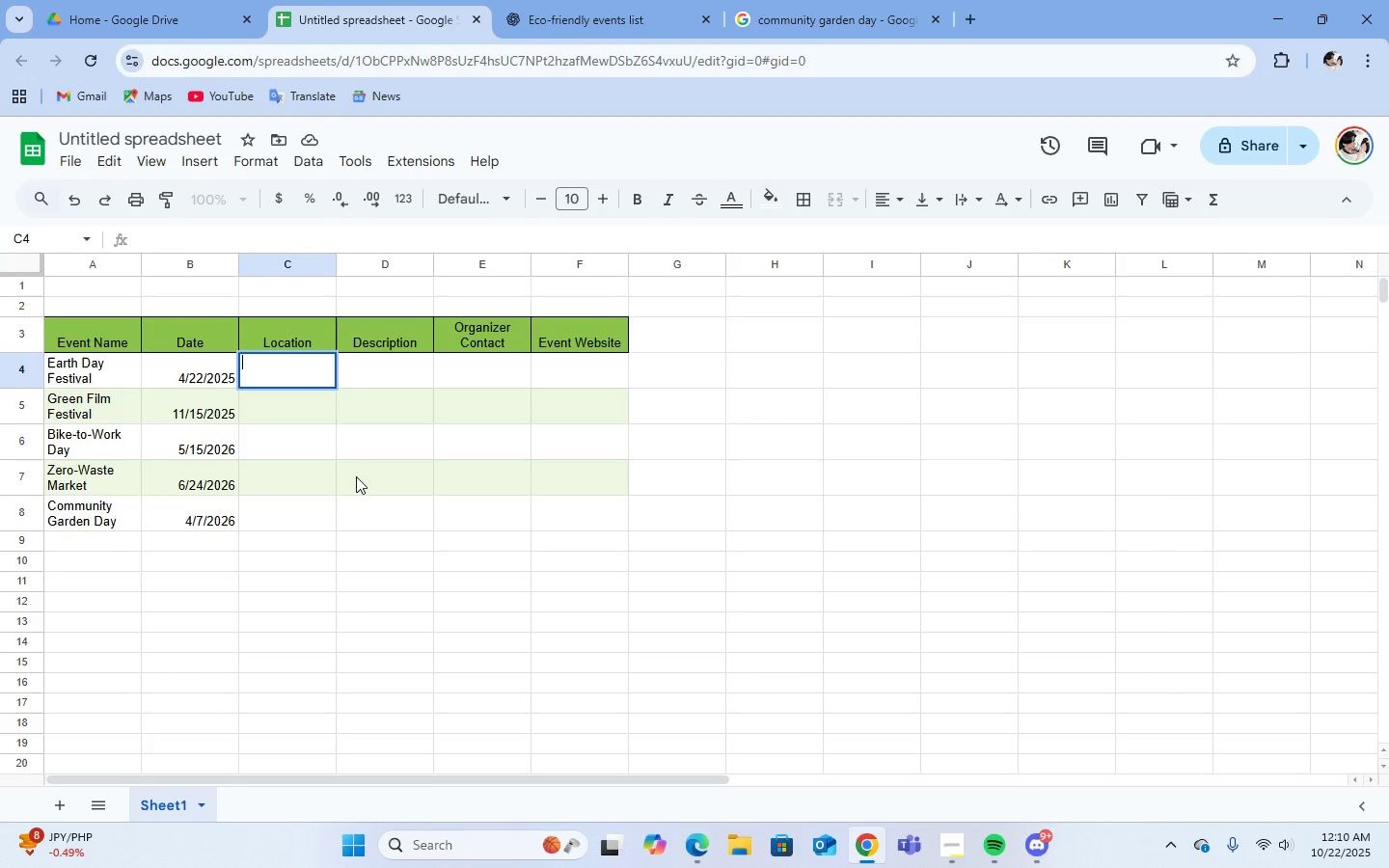 
left_click([270, 236])
 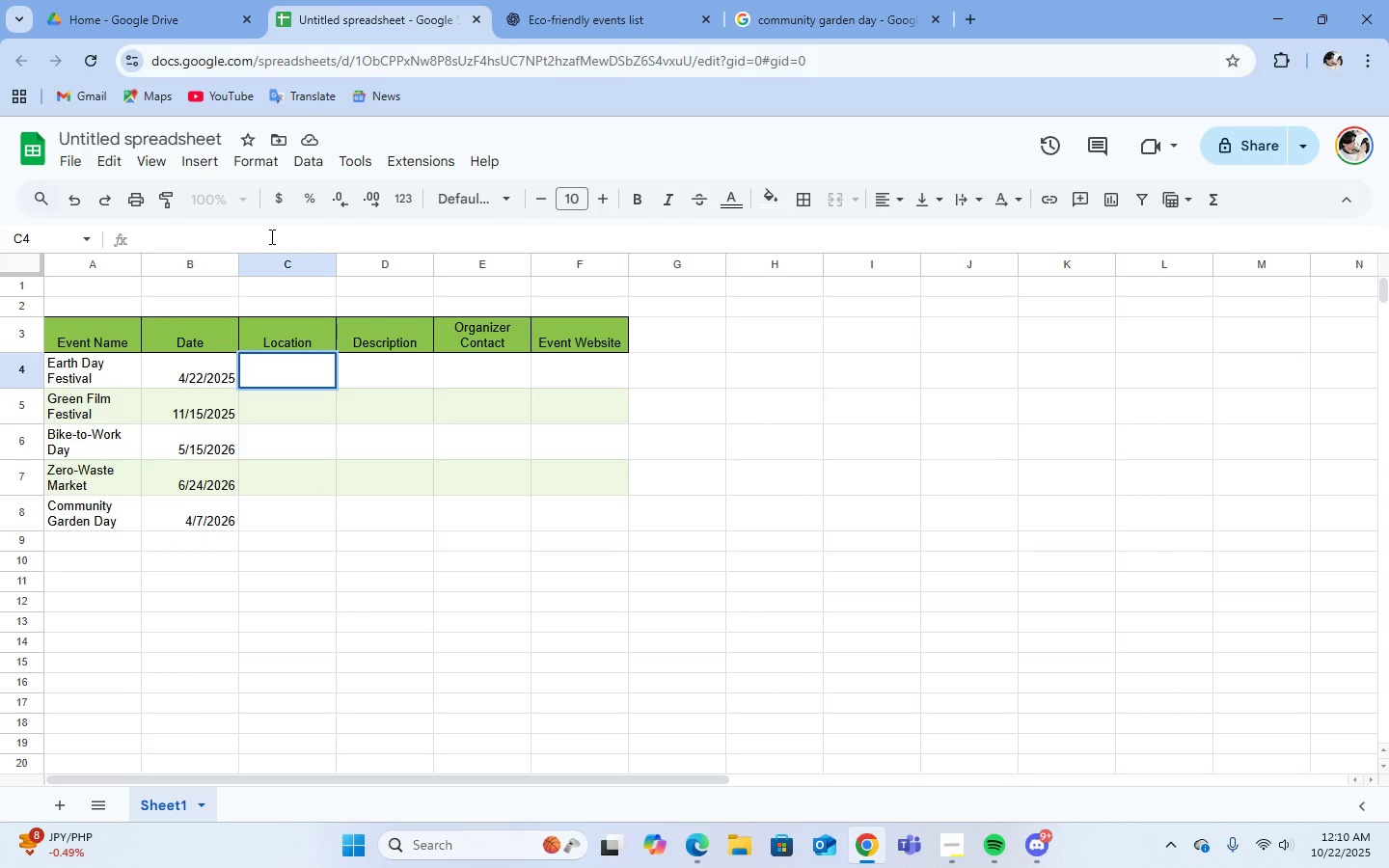 
type(Malolos, Bulacan, Philippines)
 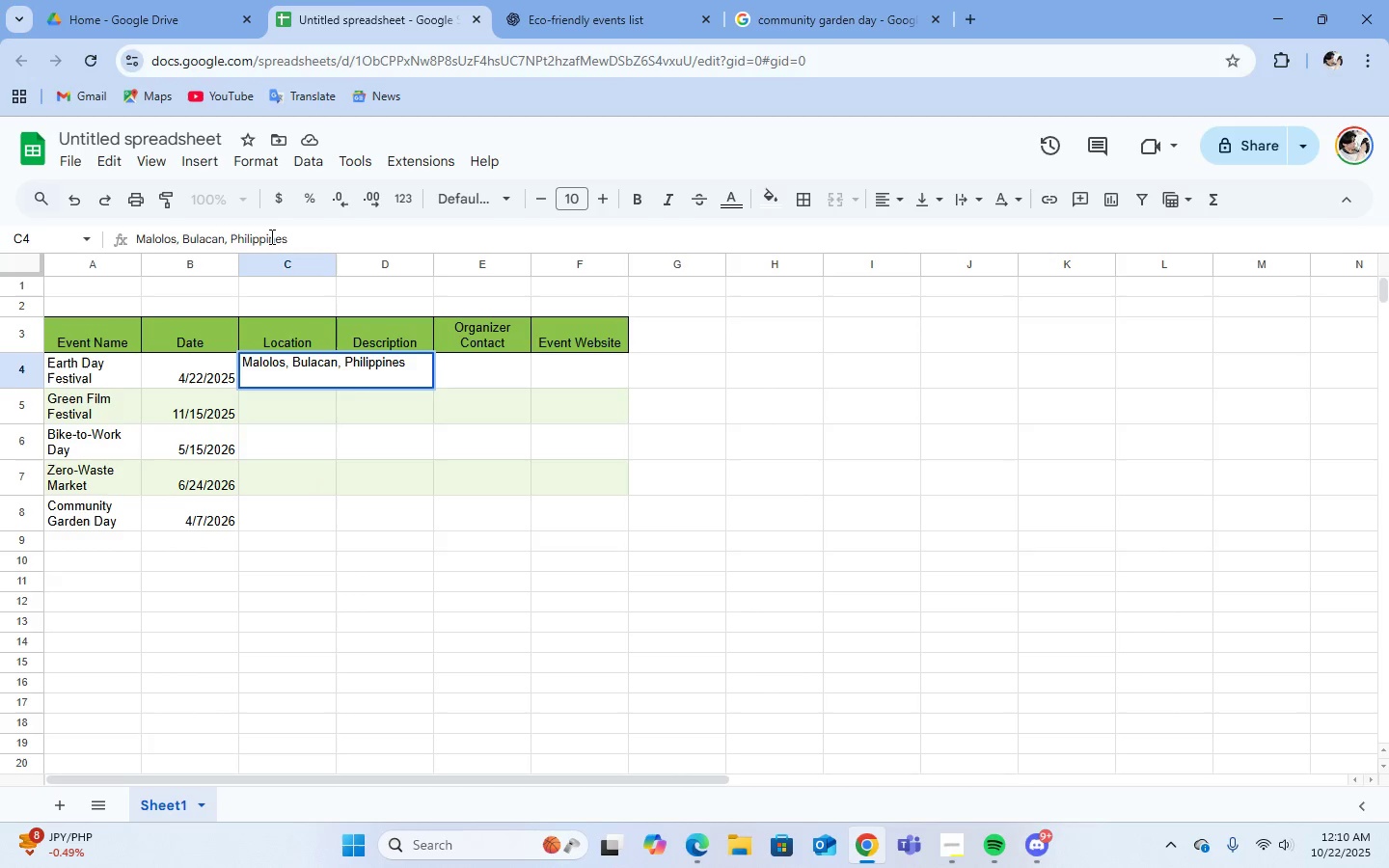 
key(Enter)
 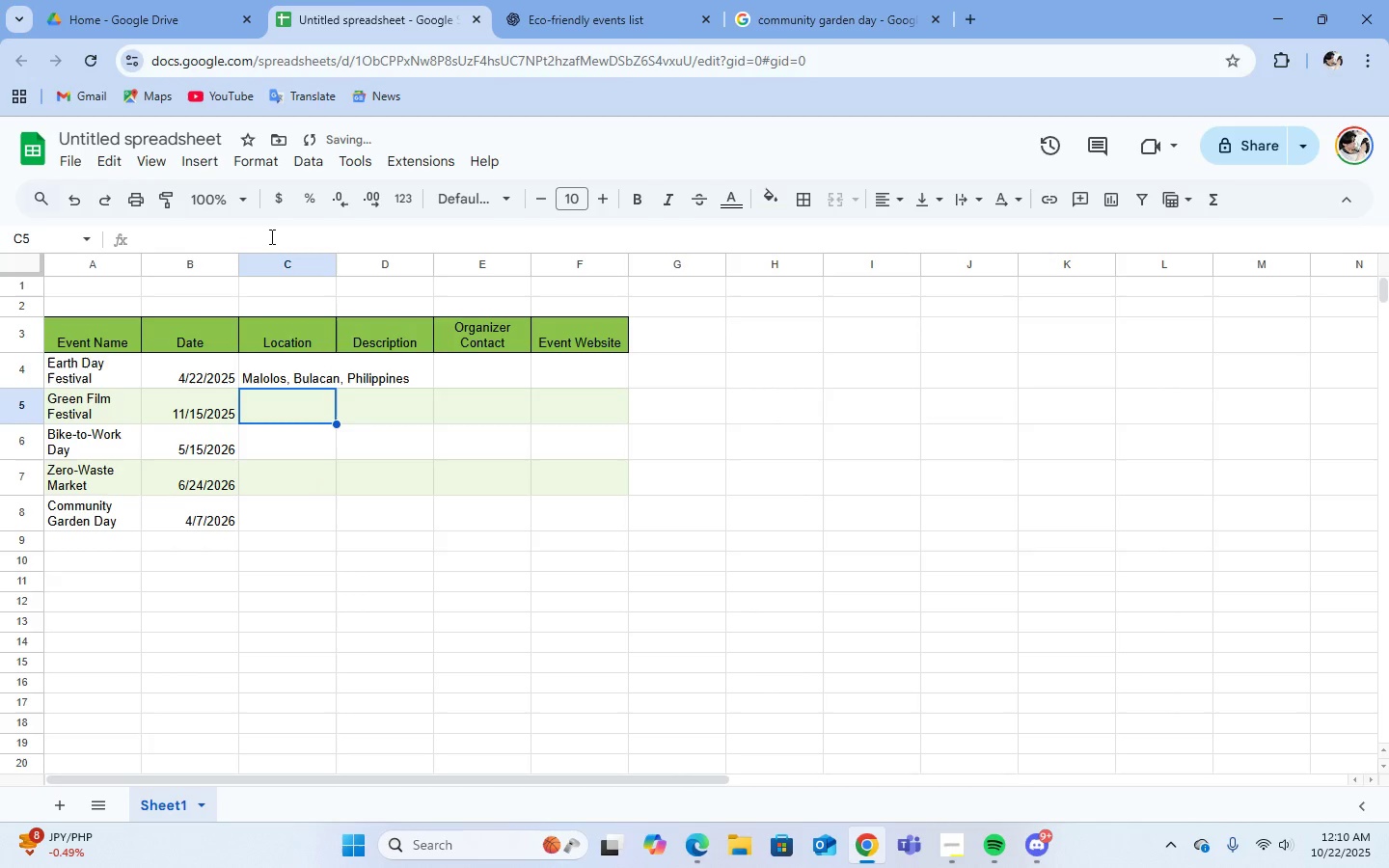 
left_click([270, 236])
 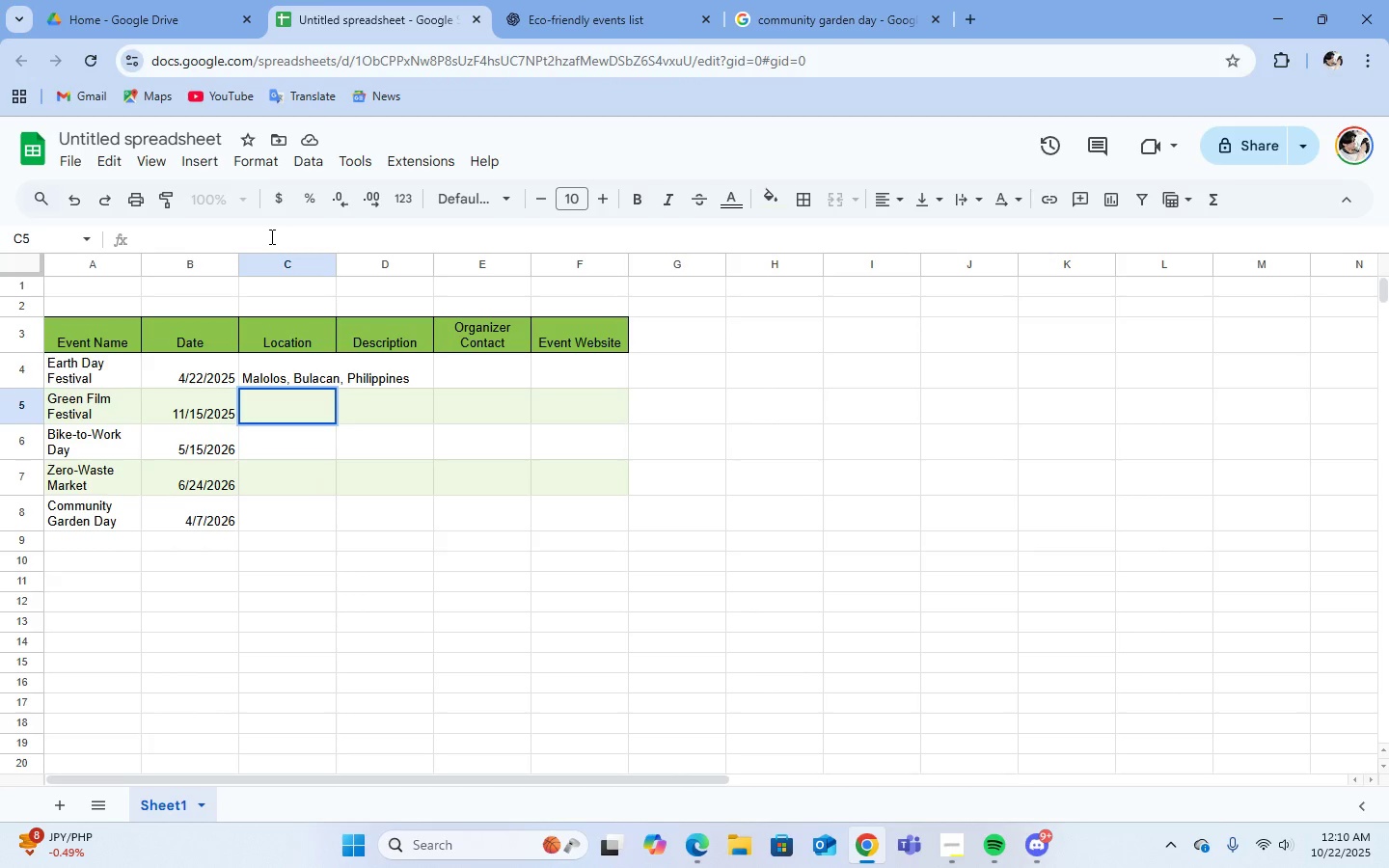 
wait(6.23)
 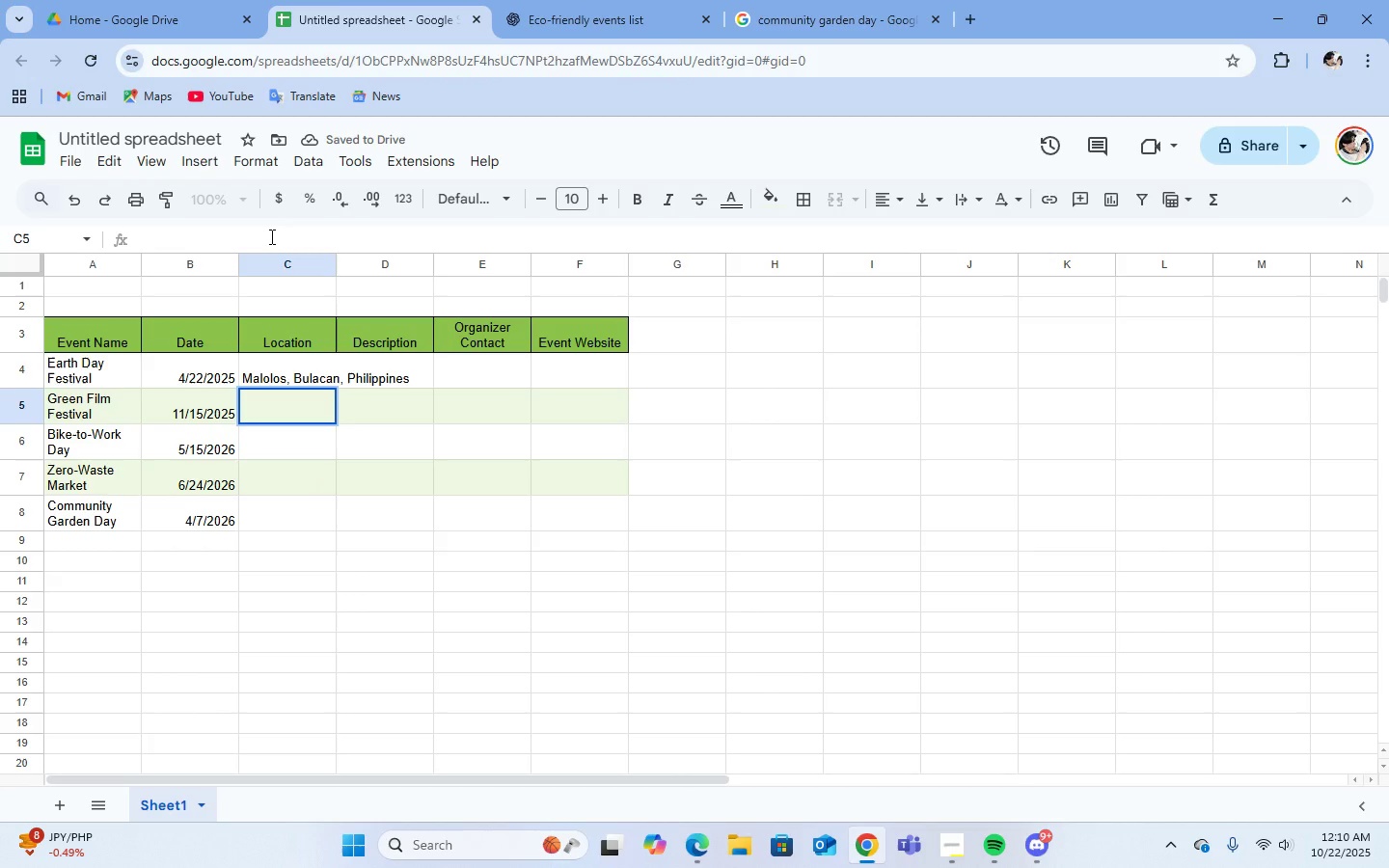 
type(Angono, Rizal, Philippines)
 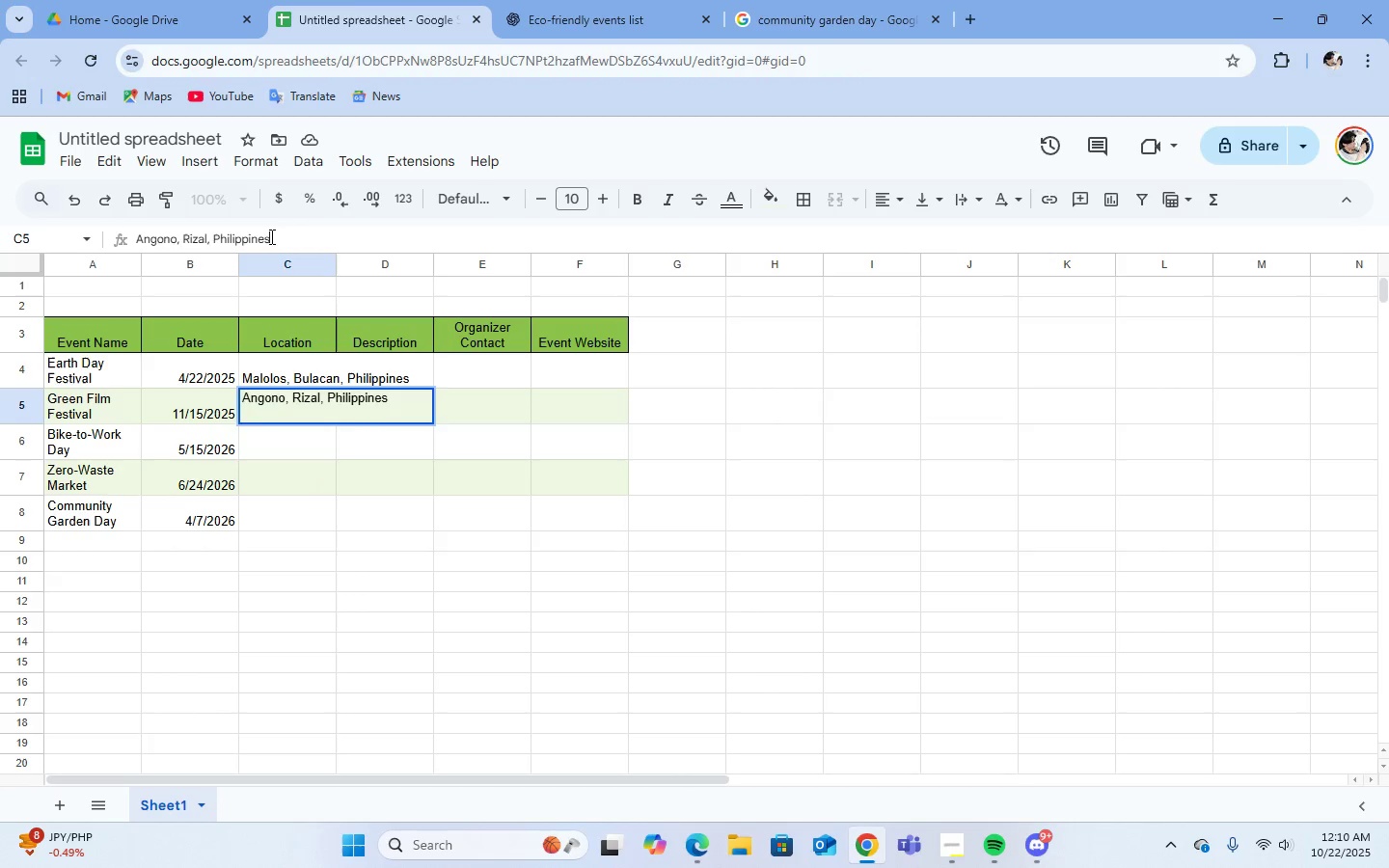 
key(Enter)
 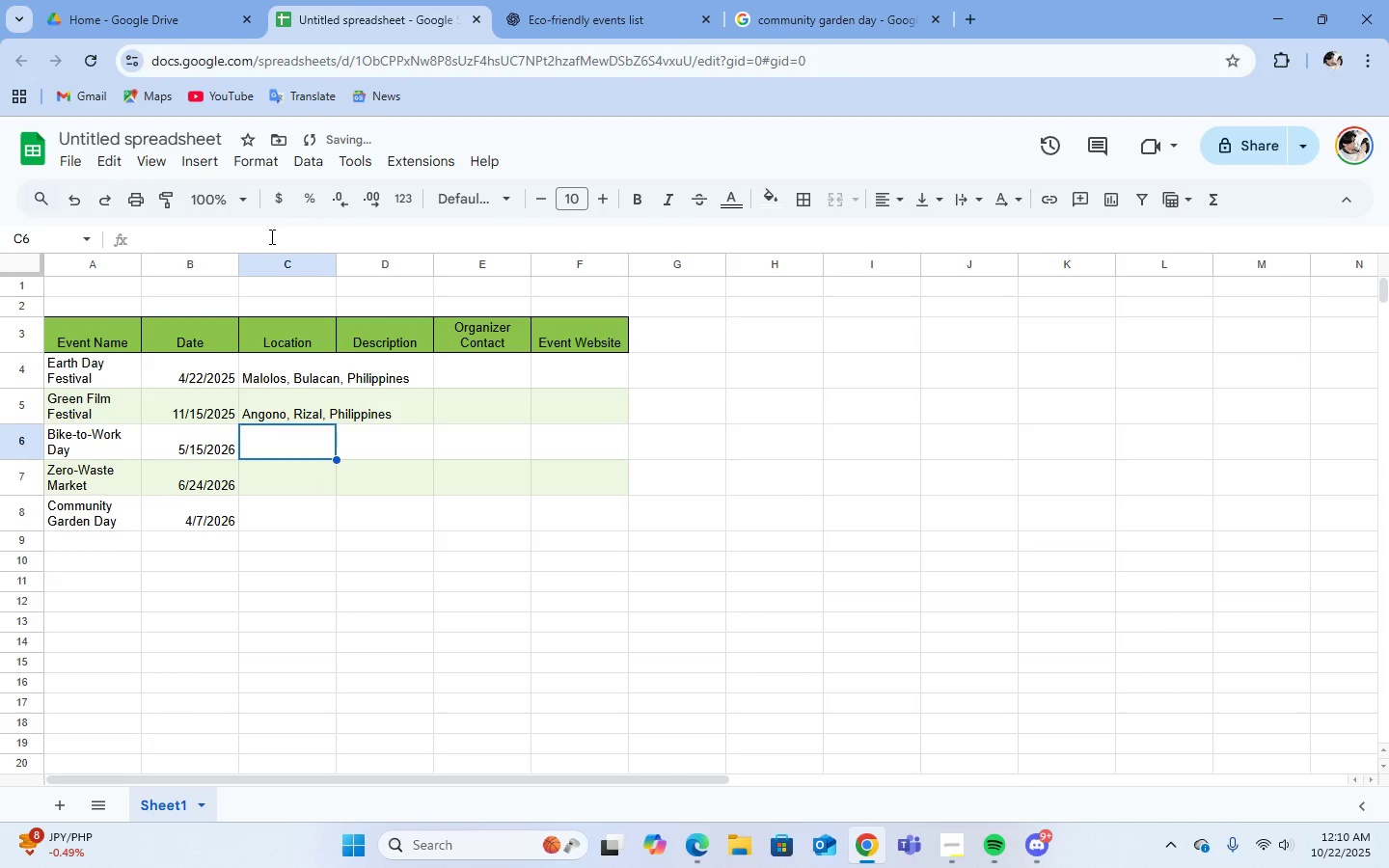 
left_click([270, 236])
 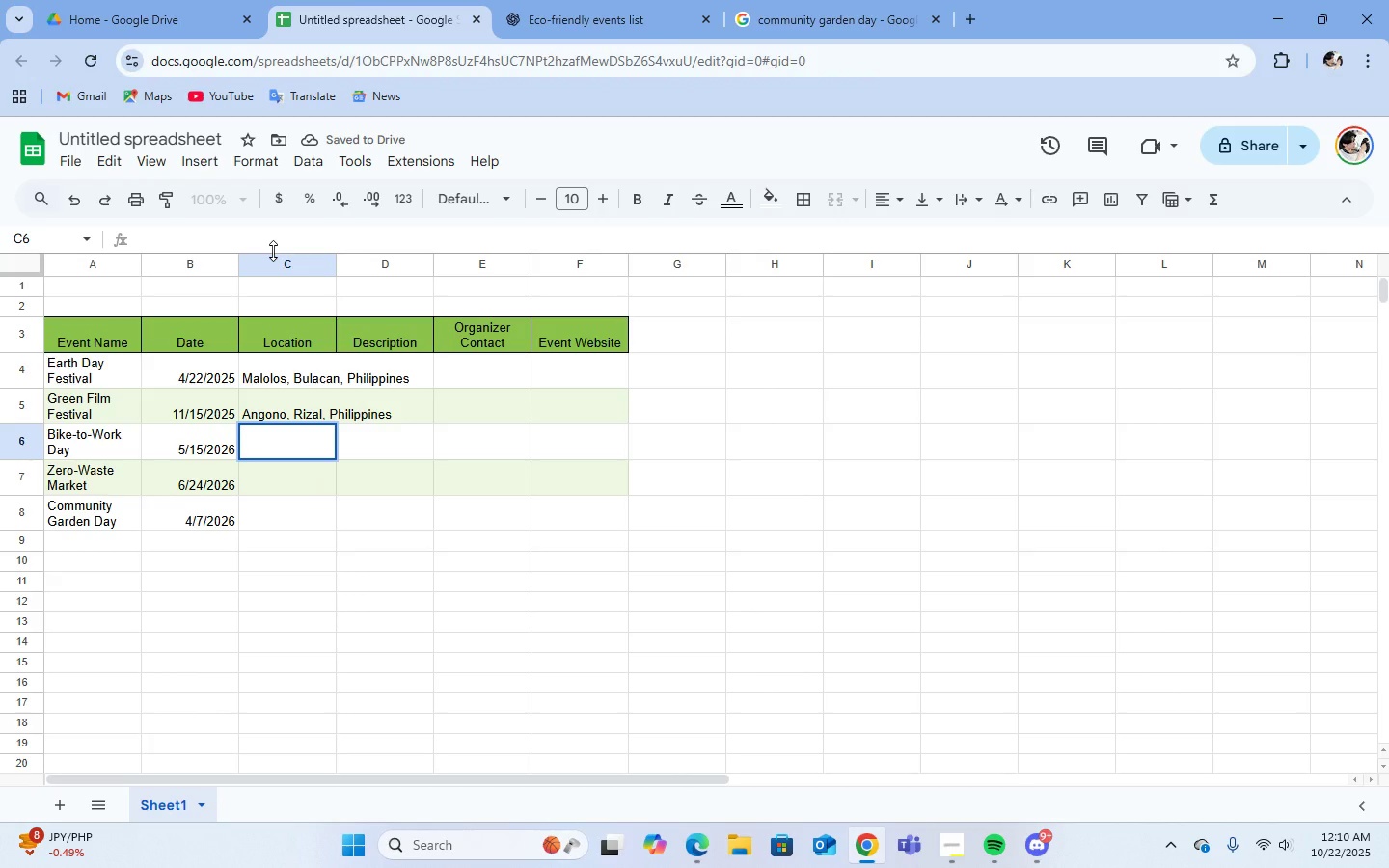 
type(Imus, C)
key(Backspace)
key(Backspace)
key(Backspace)
key(Backspace)
key(Backspace)
key(Backspace)
key(Backspace)
 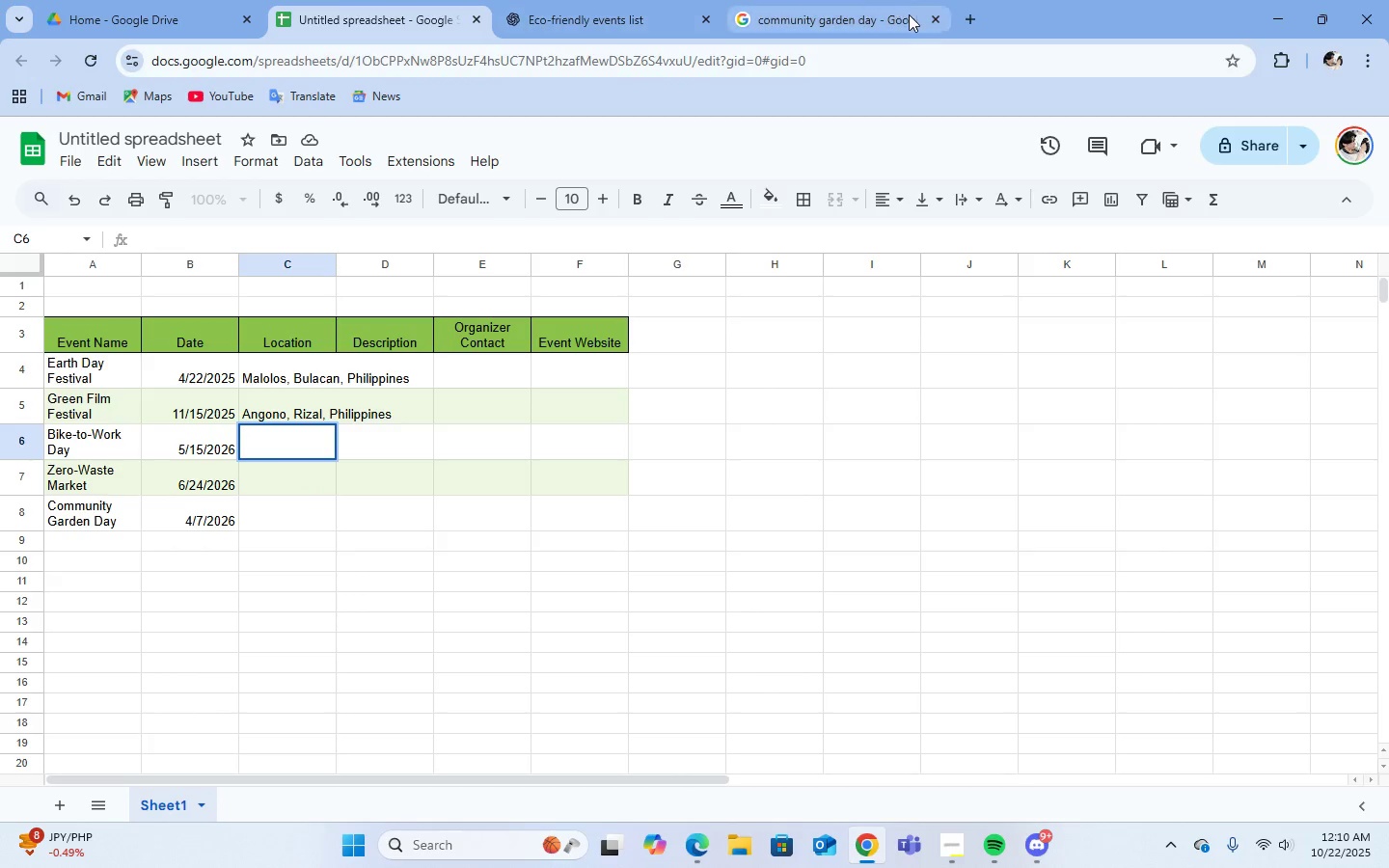 
left_click([909, 14])
 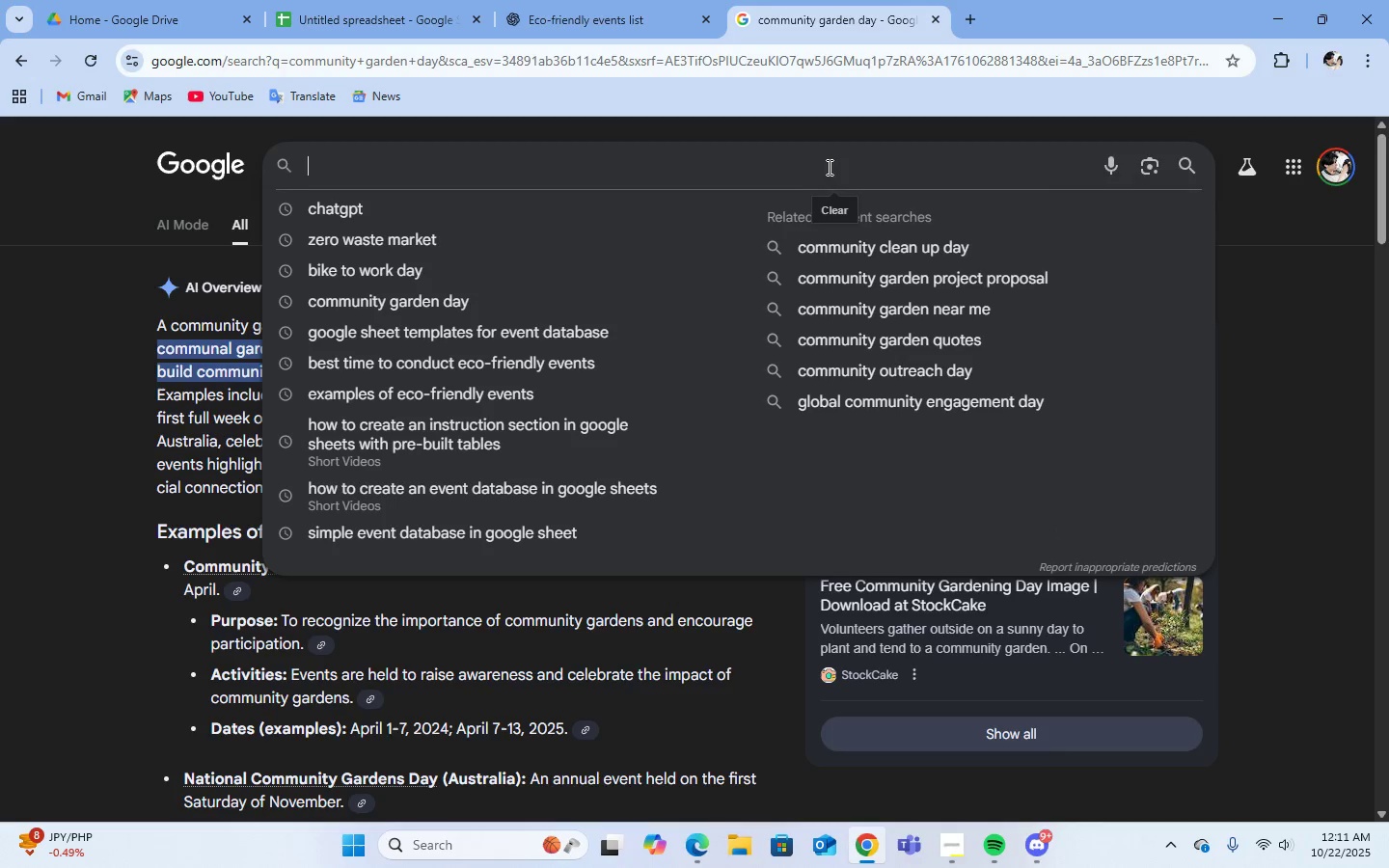 
double_click([646, 167])
 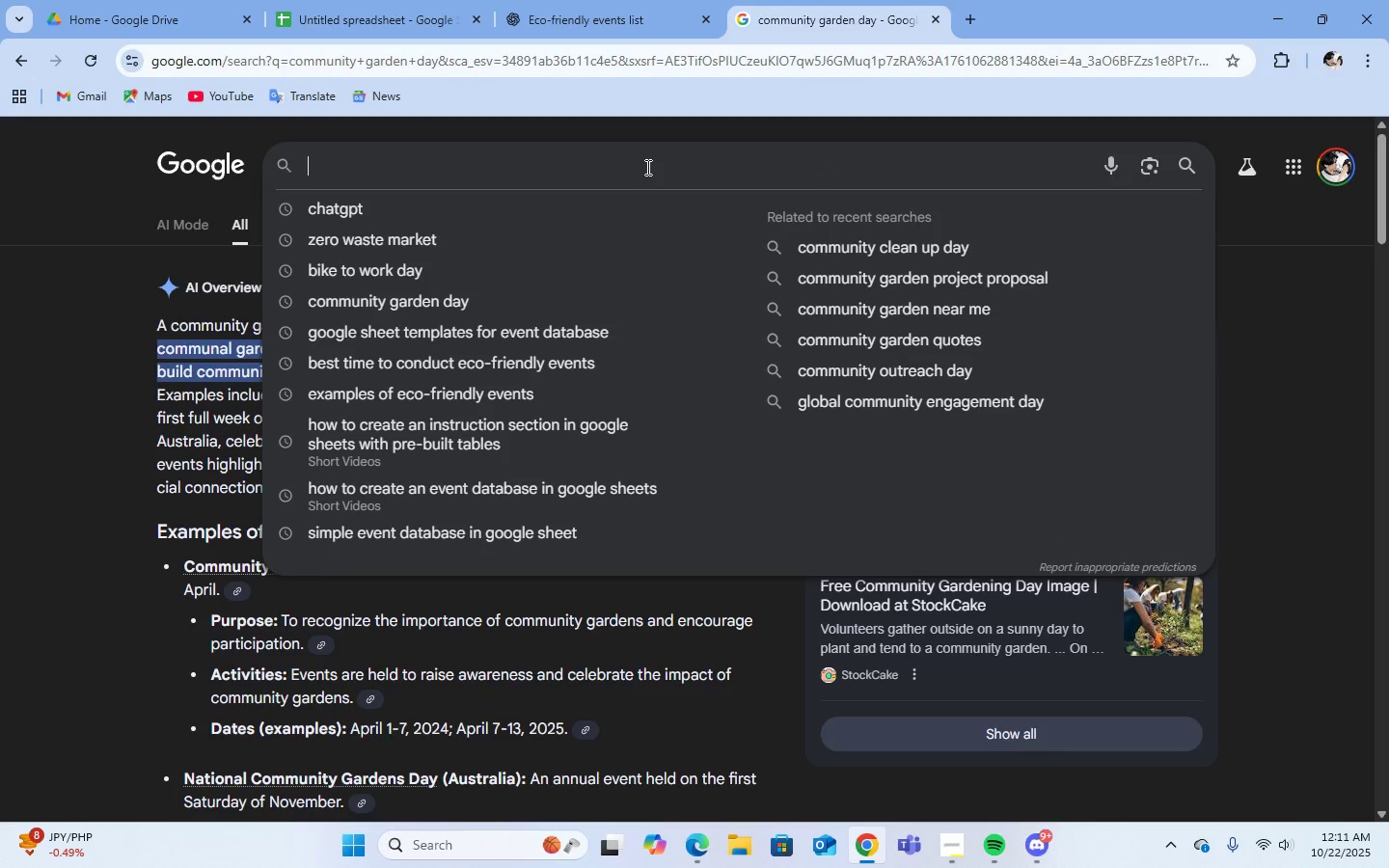 
type(SWITZERLAND PLACES)
 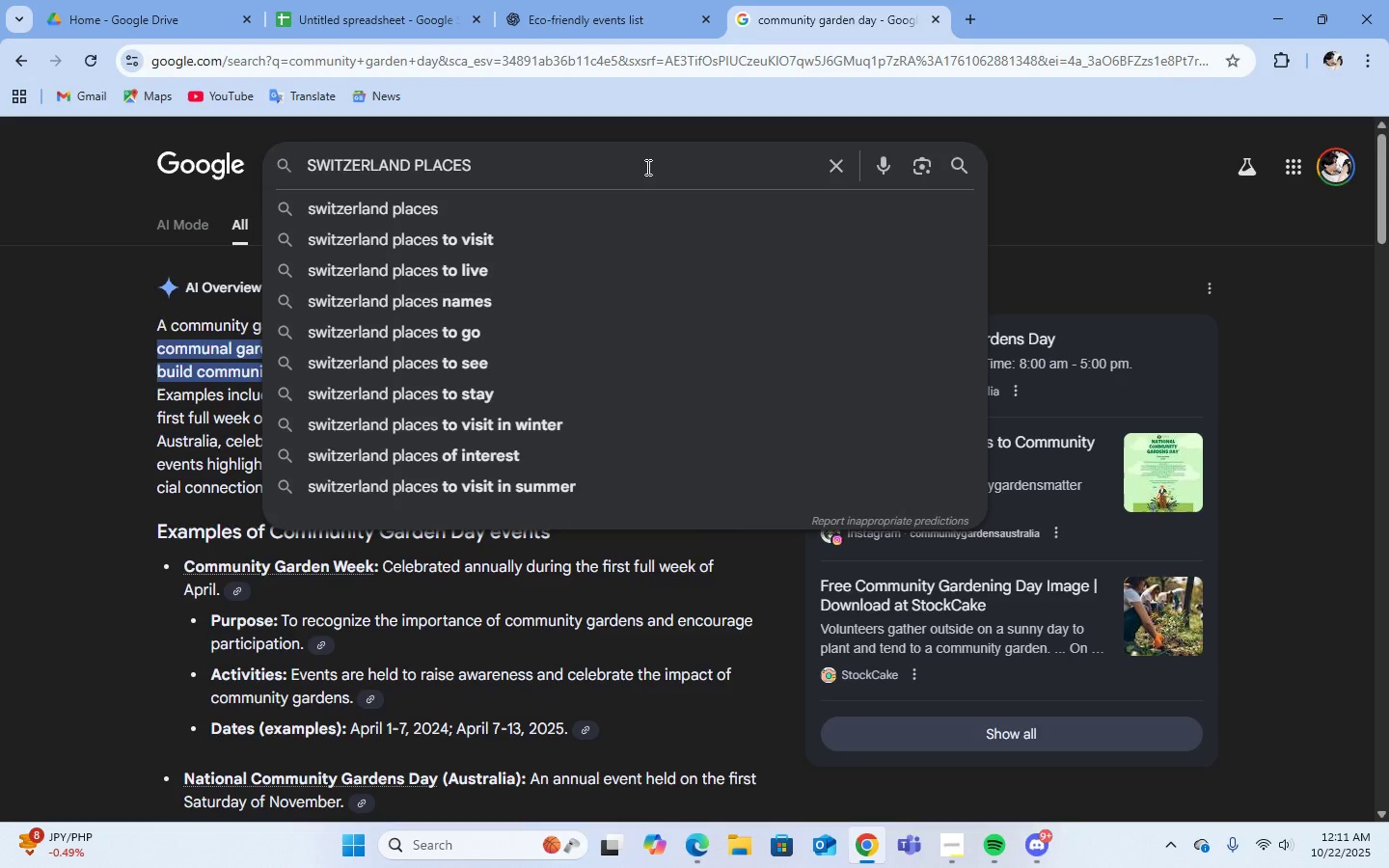 
key(Enter)
 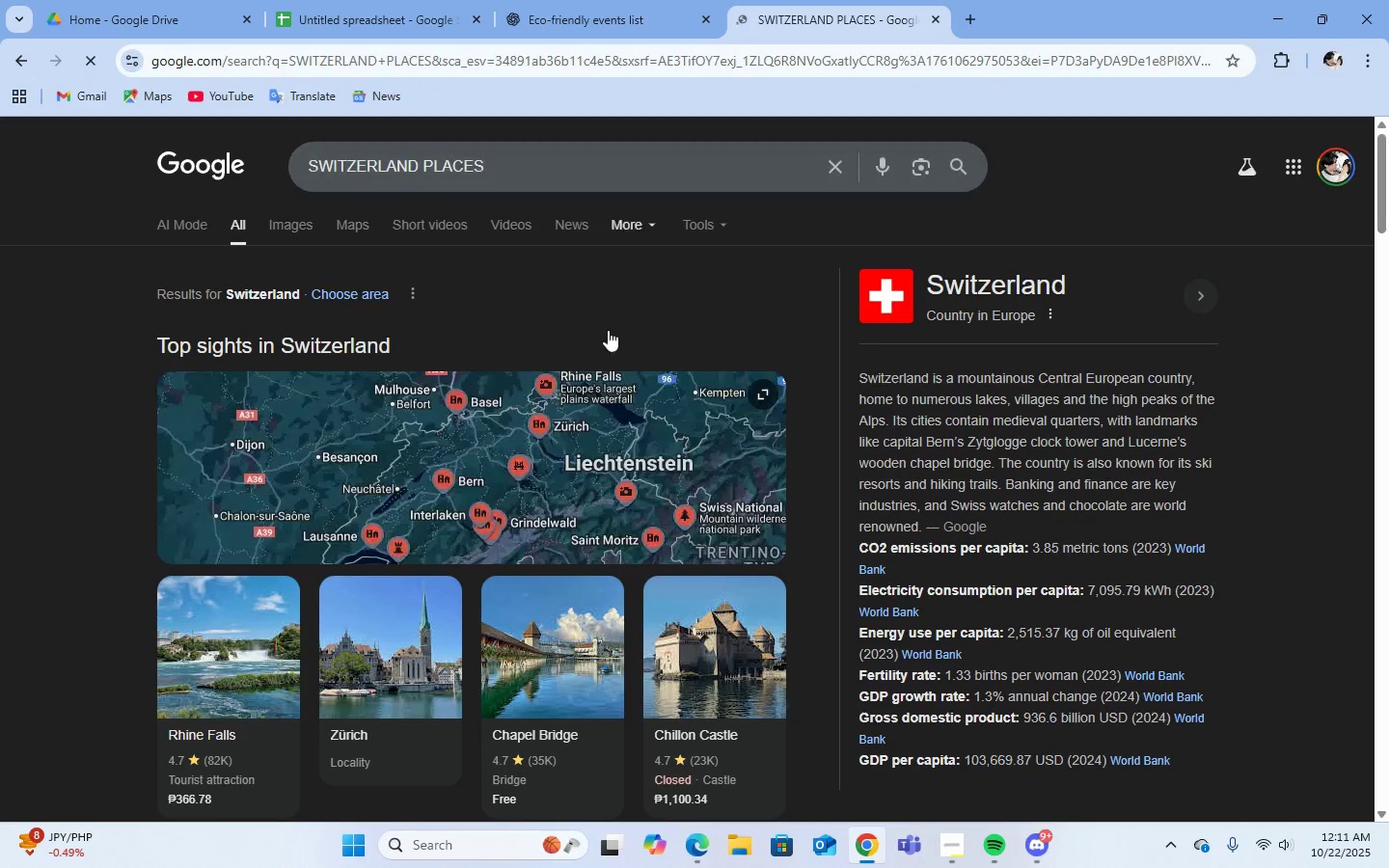 
scroll: coordinate [820, 614], scroll_direction: down, amount: 7.0
 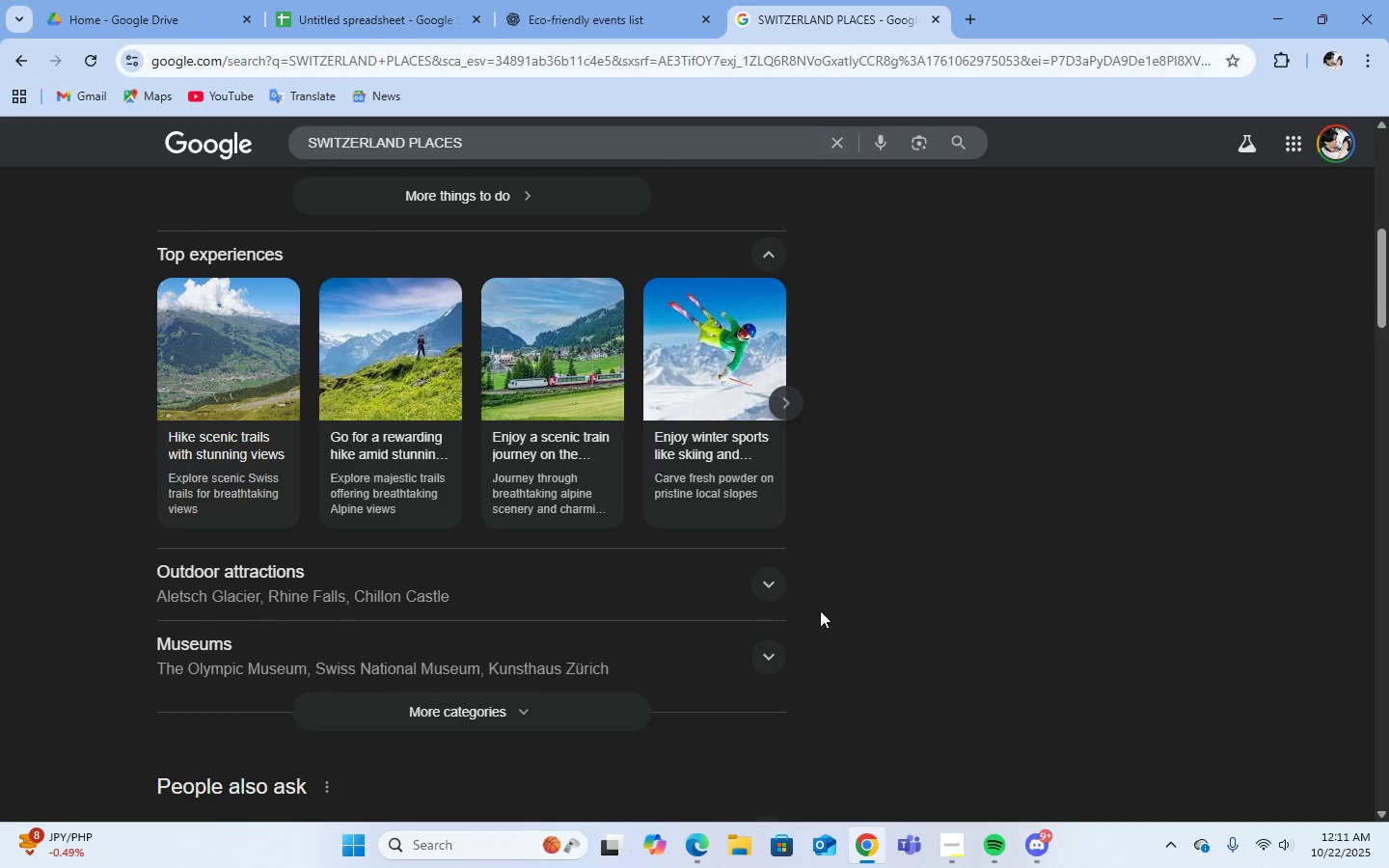 
scroll: coordinate [819, 610], scroll_direction: up, amount: 8.0
 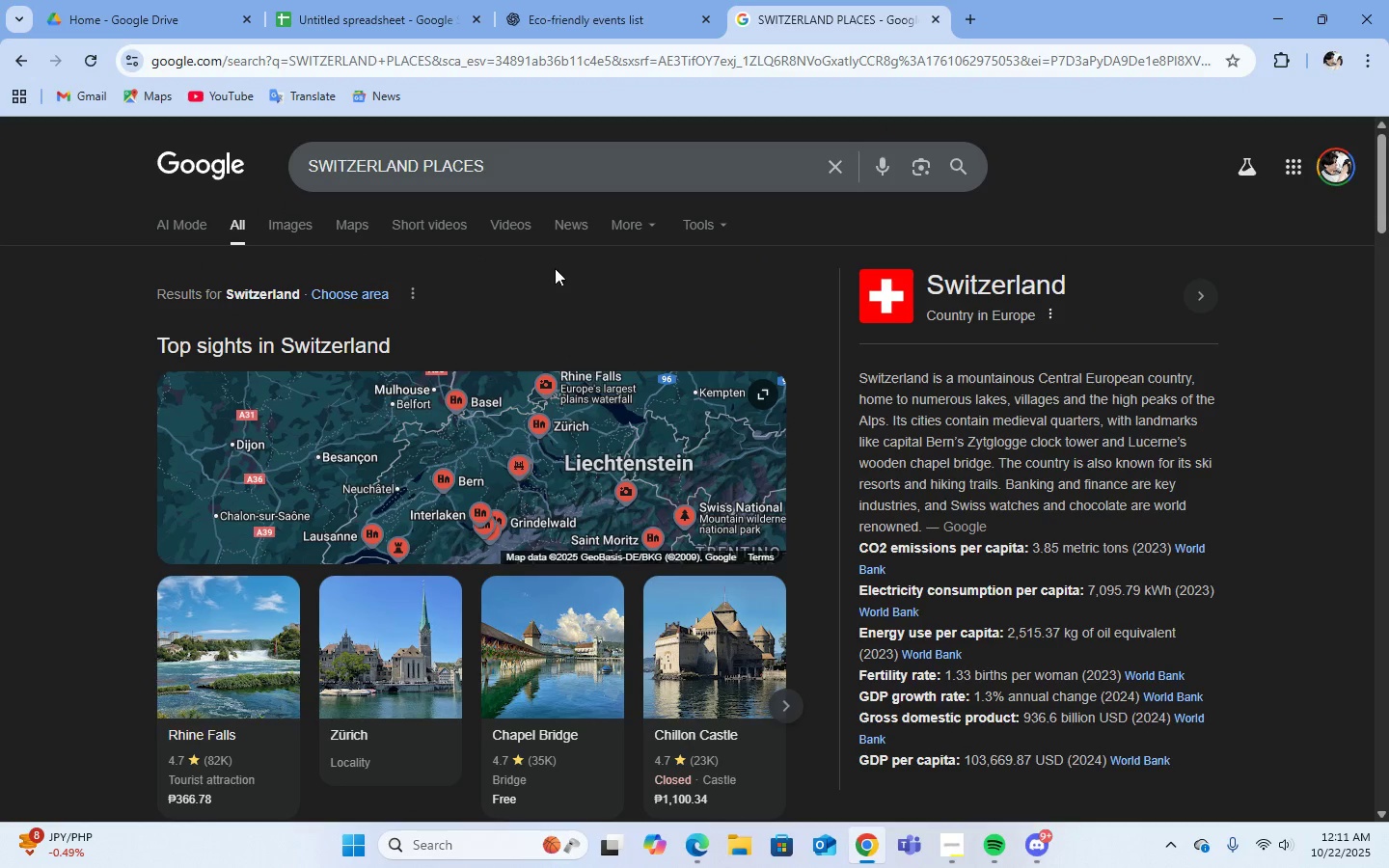 
wait(7.7)
 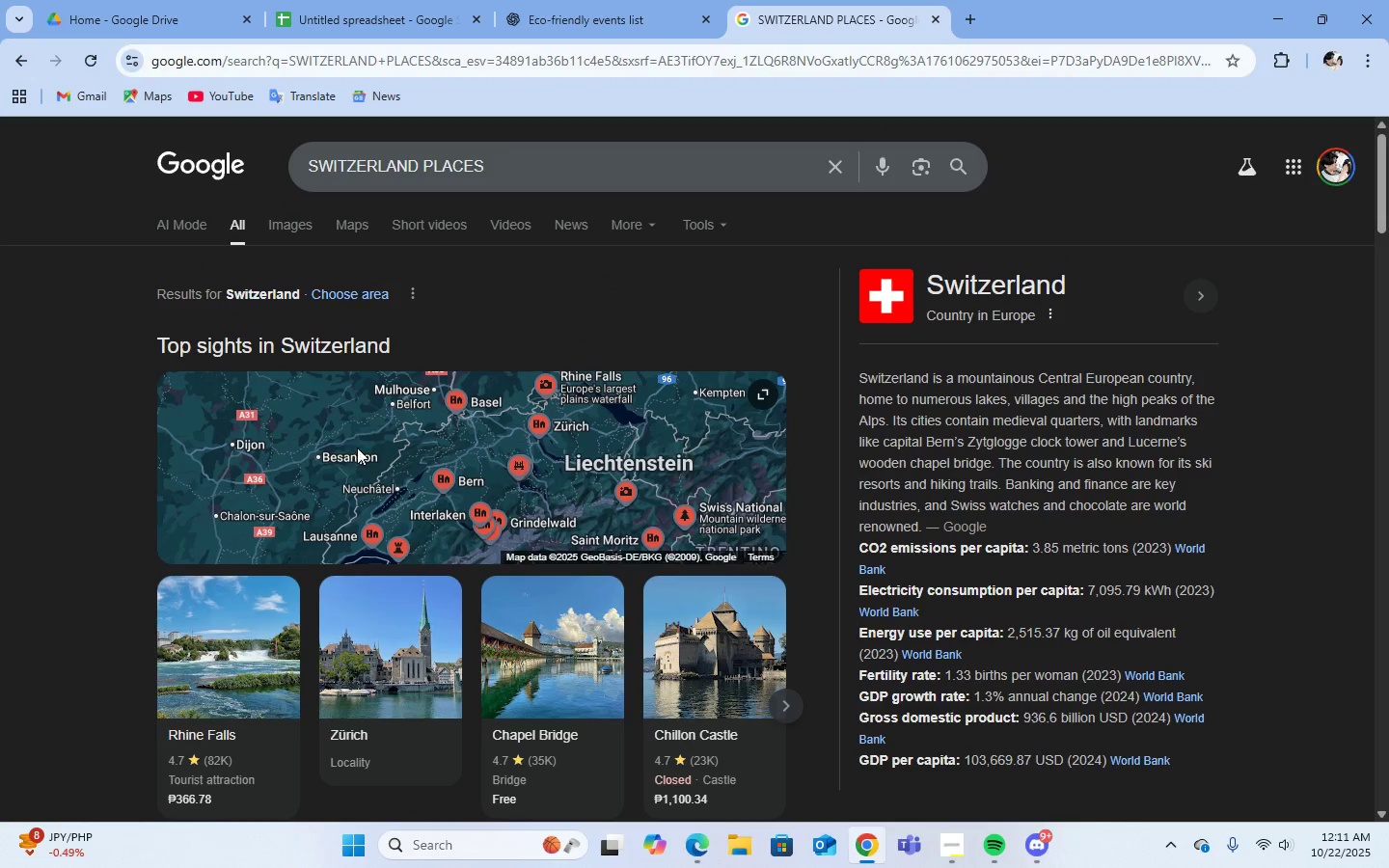 
left_click([262, 756])
 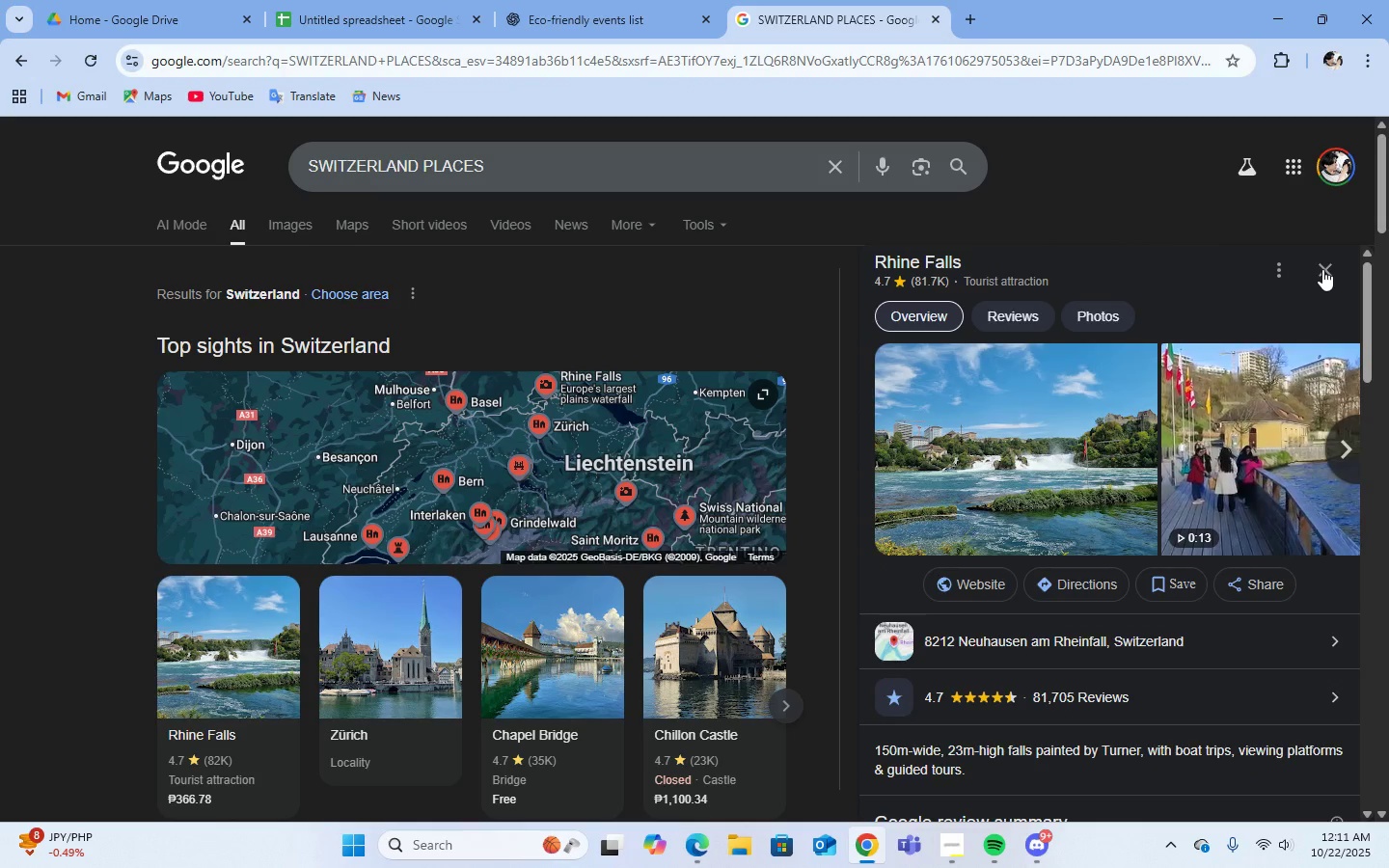 
wait(5.62)
 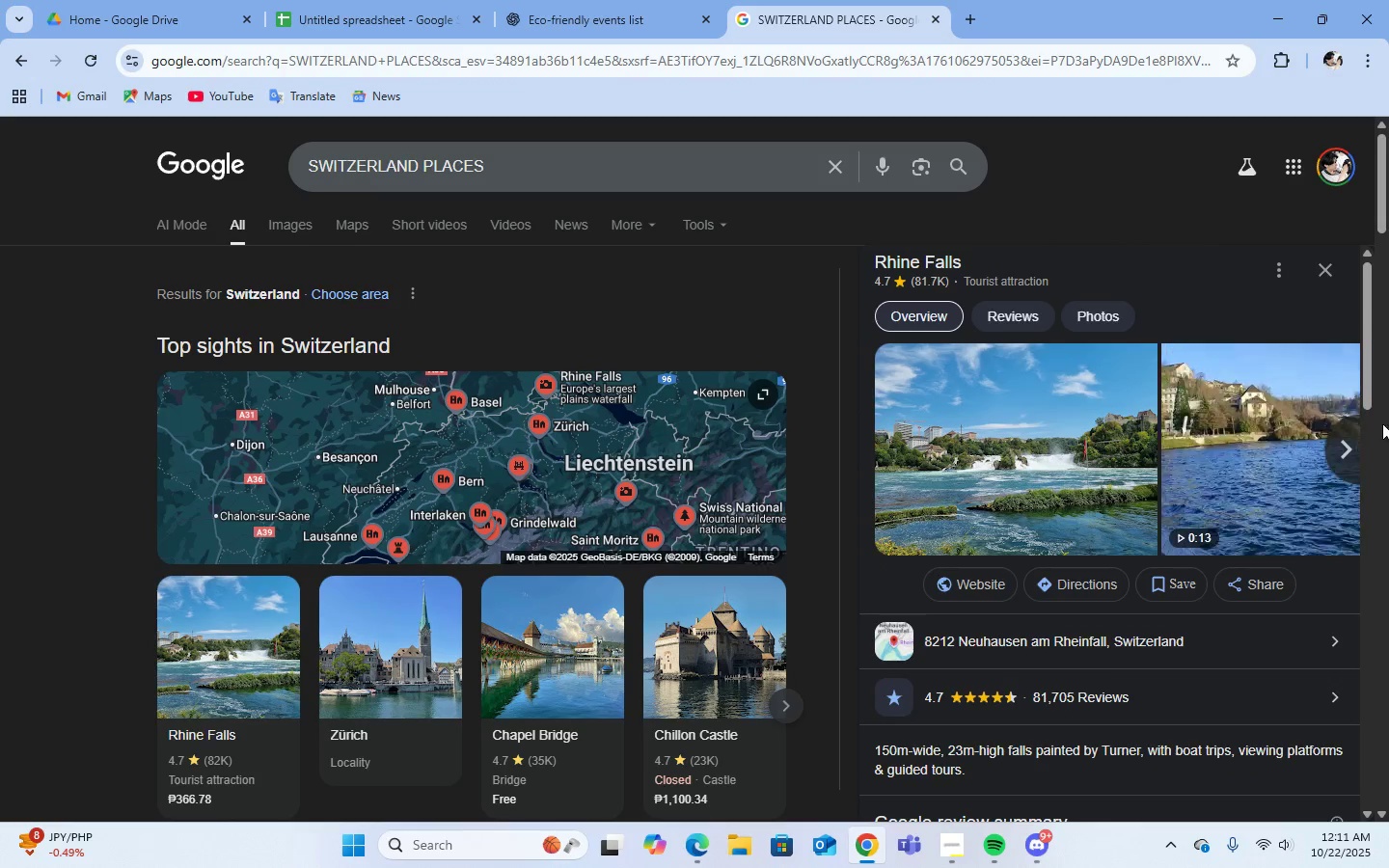 
left_click([1322, 269])
 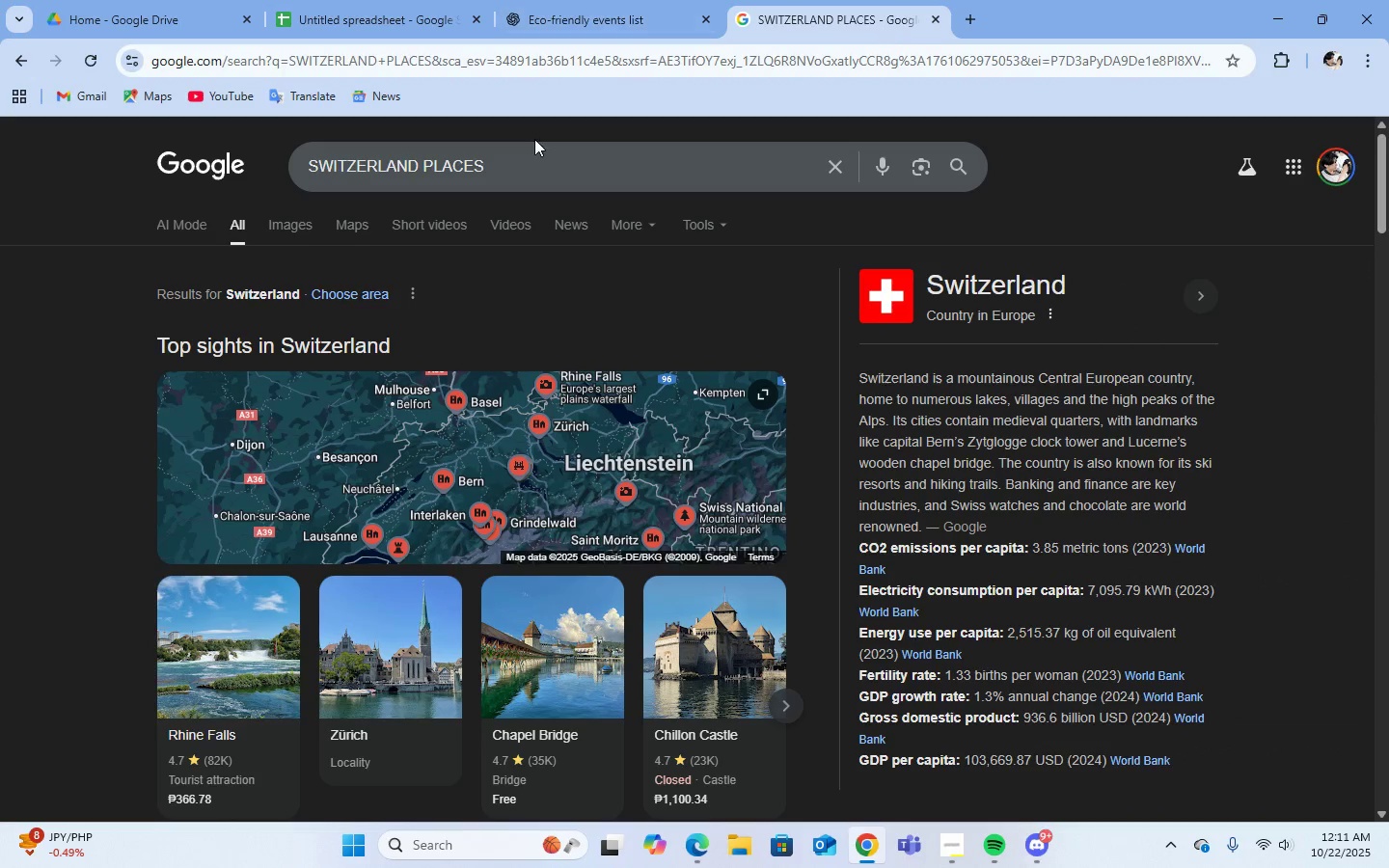 
left_click([207, 168])
 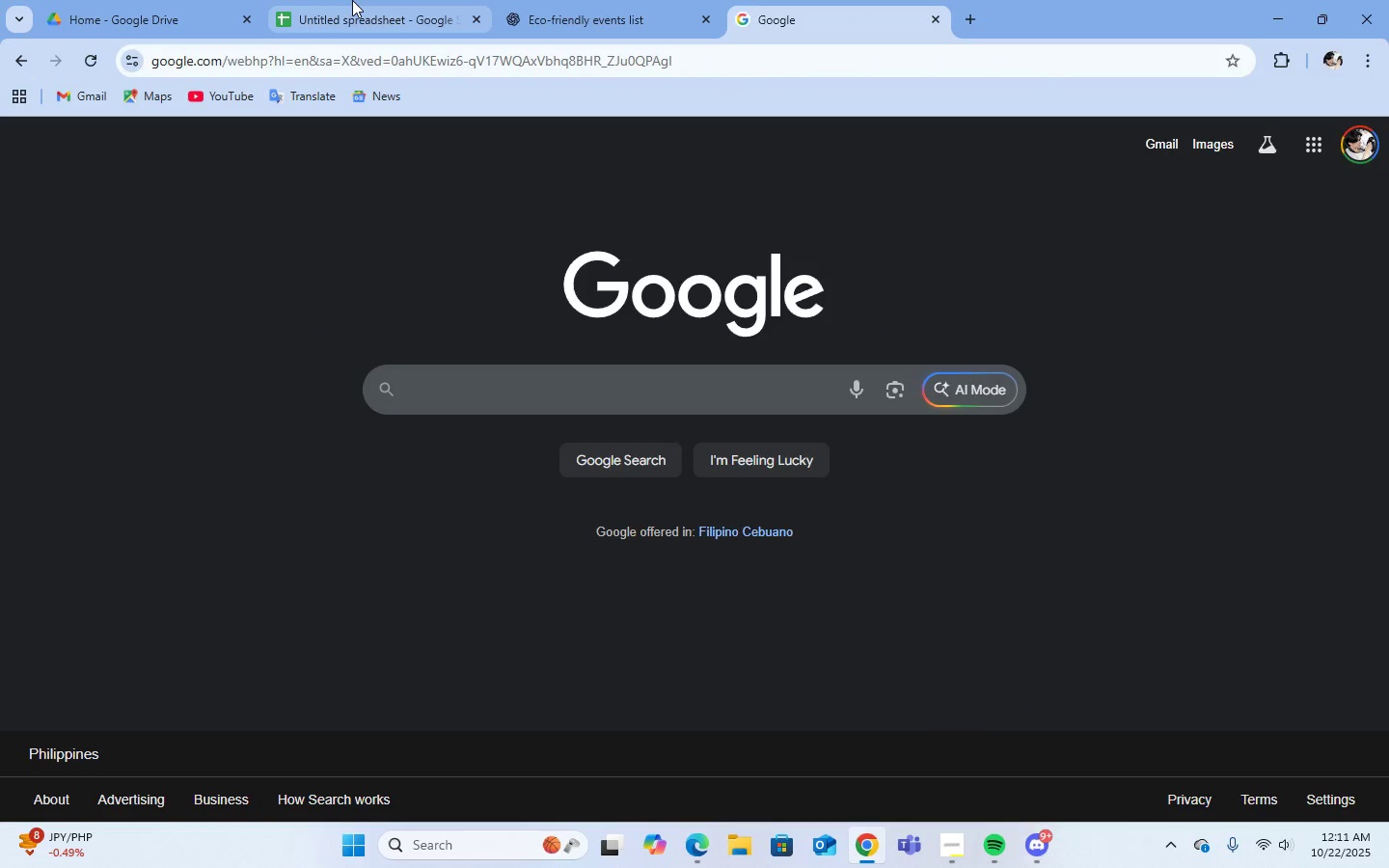 
left_click([352, 0])
 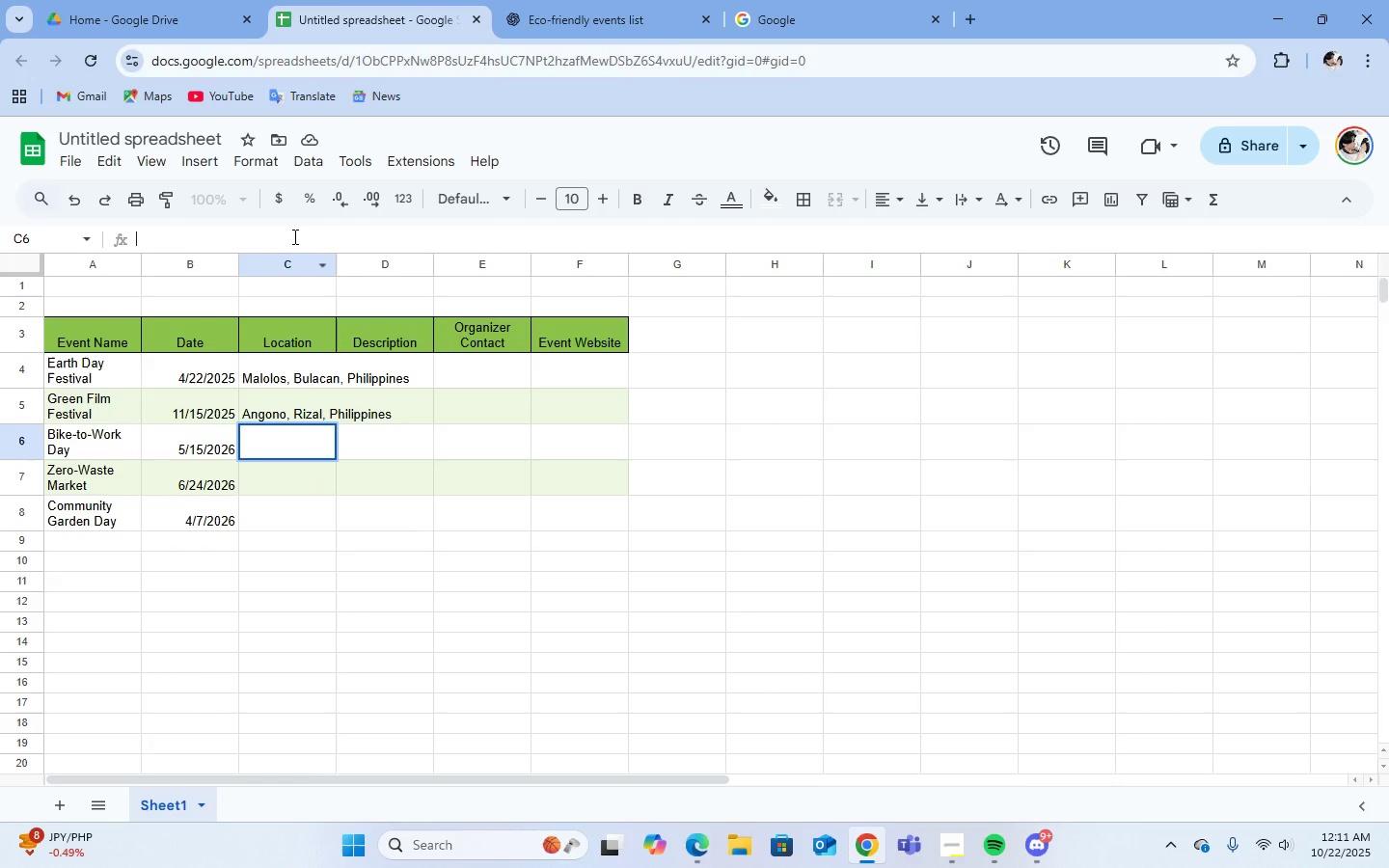 
left_click([291, 231])
 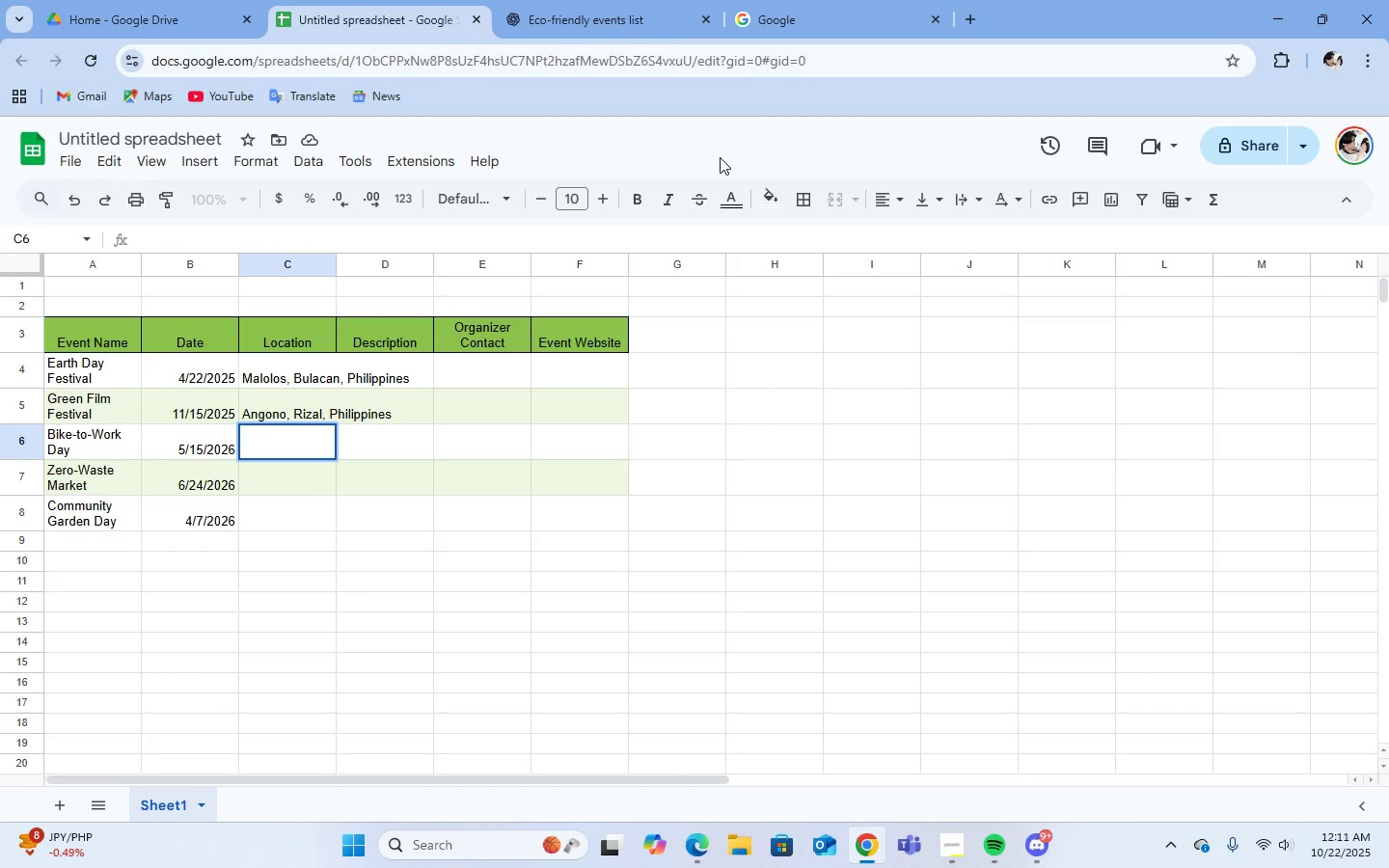 
left_click([805, 22])
 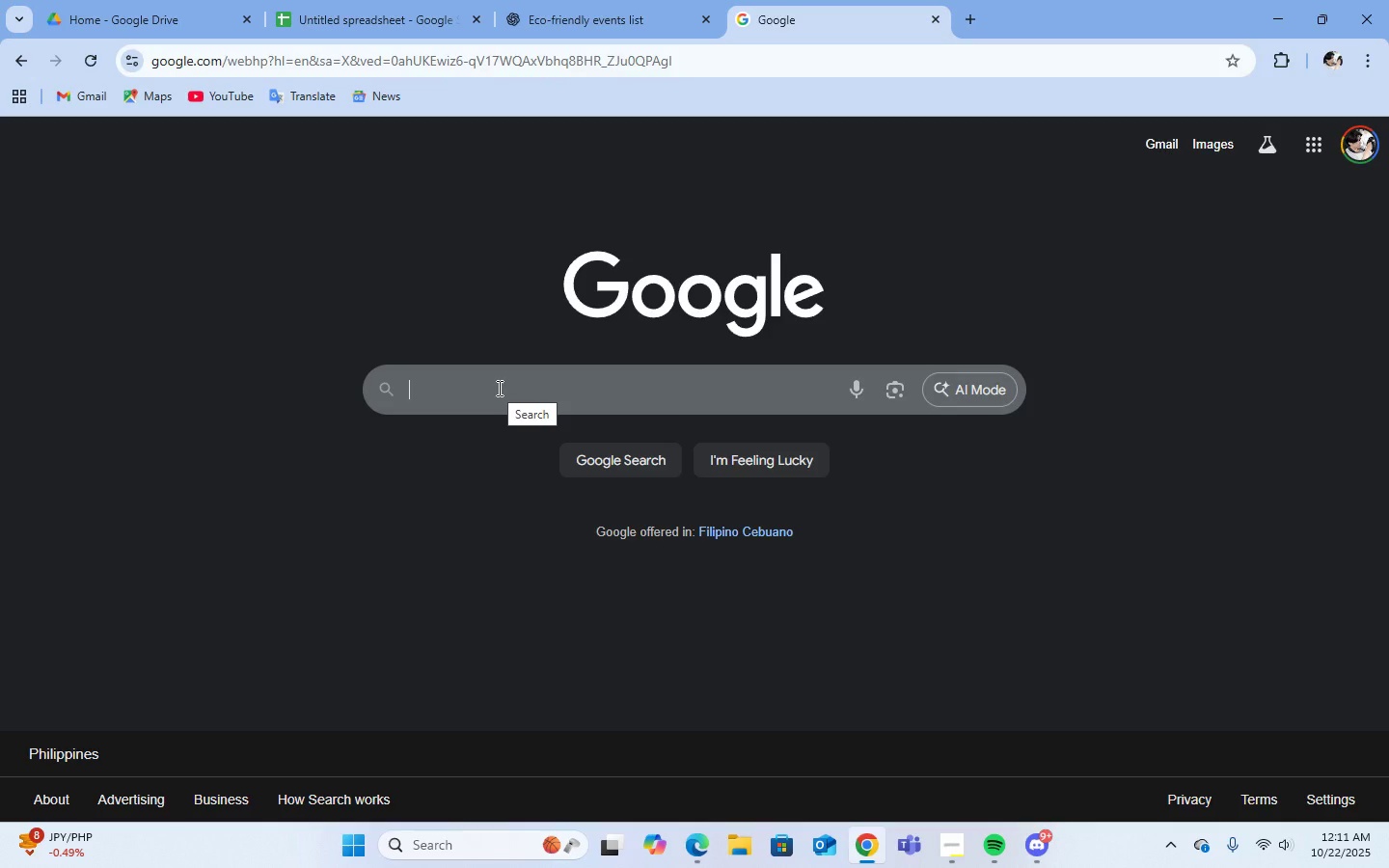 
type(SEO)
 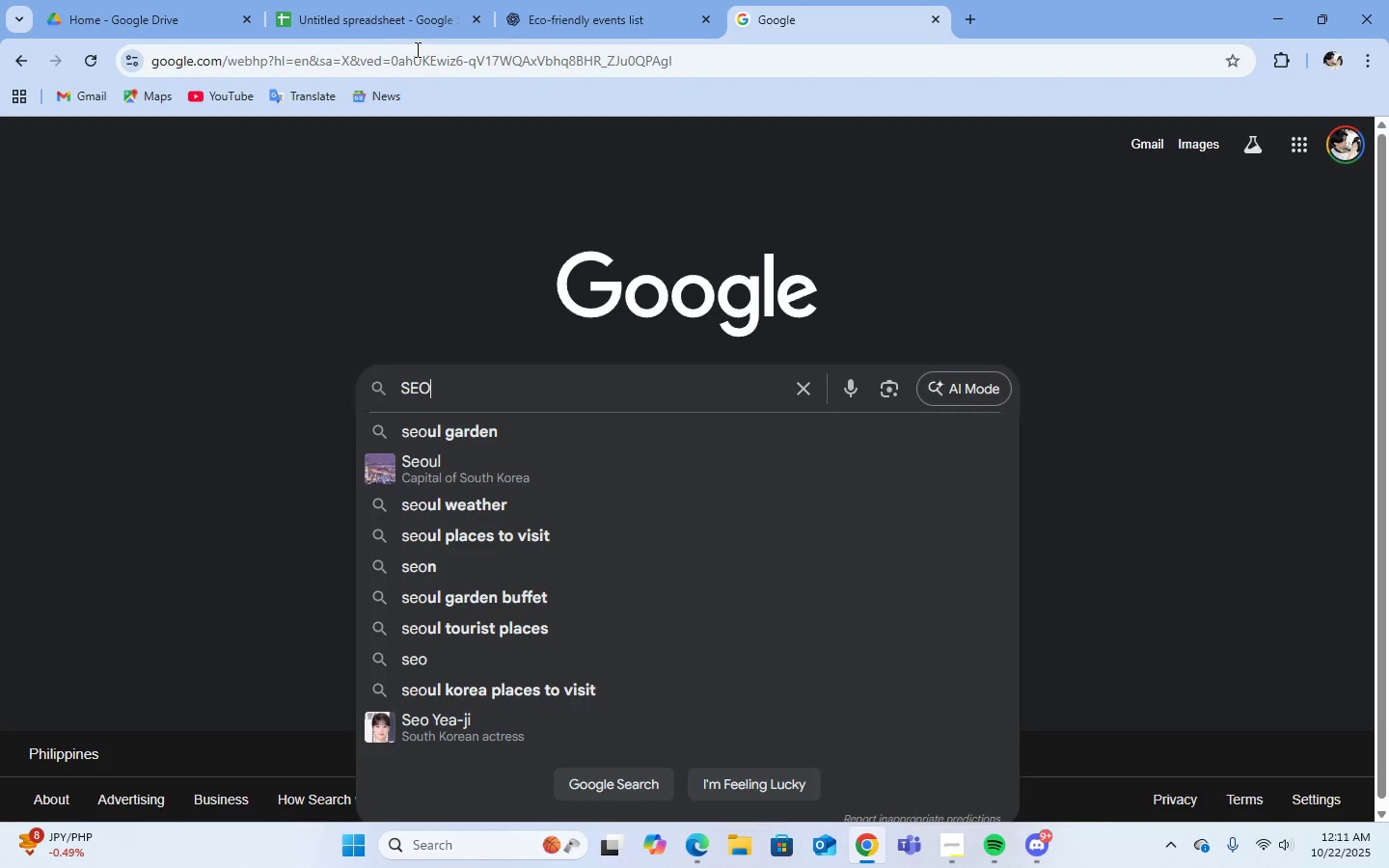 
left_click([372, 27])
 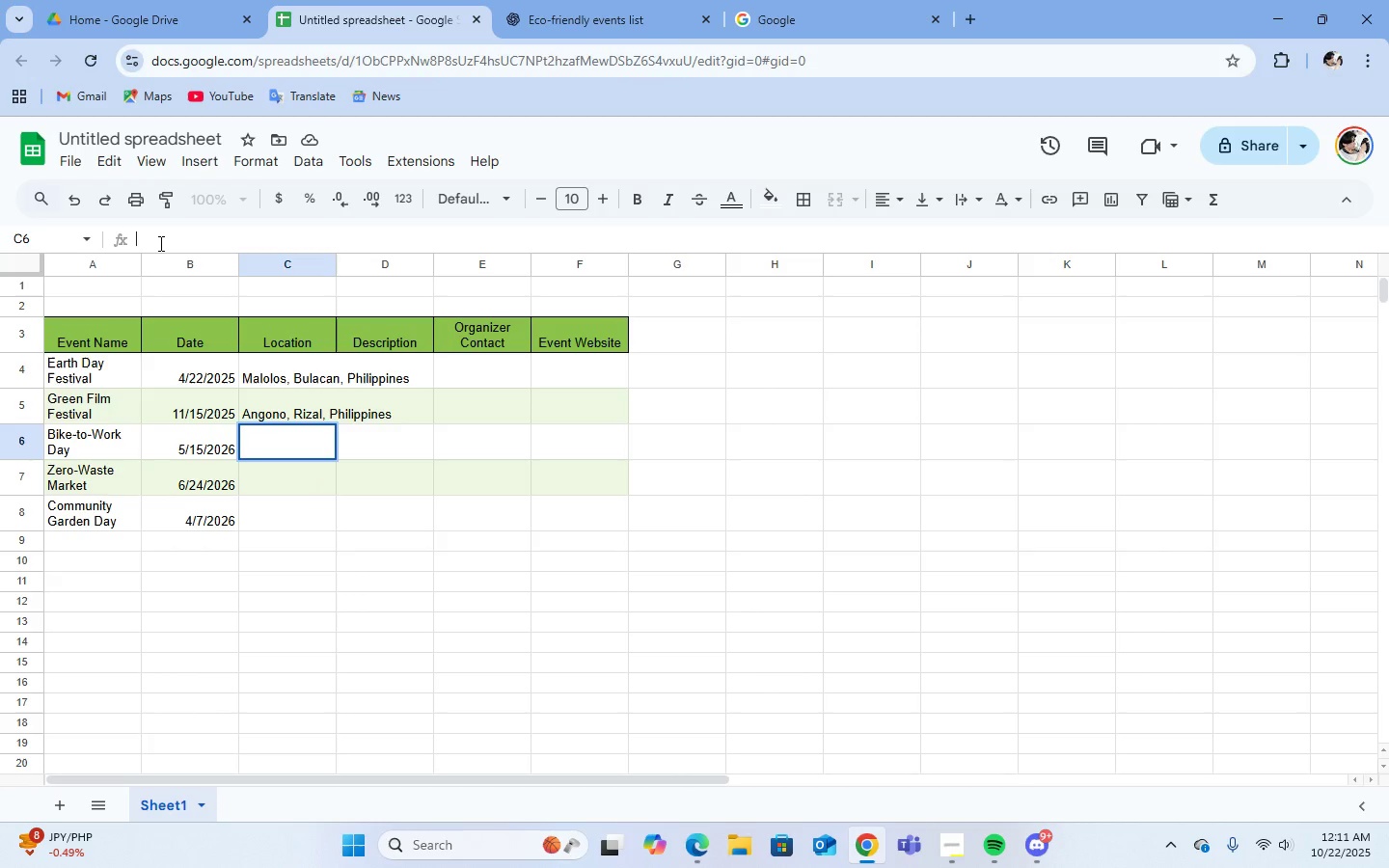 
type(sEOUL)
key(Backspace)
key(Backspace)
key(Backspace)
key(Backspace)
key(Backspace)
type(SEO)
key(Backspace)
key(Backspace)
type(eoul, South Korea)
 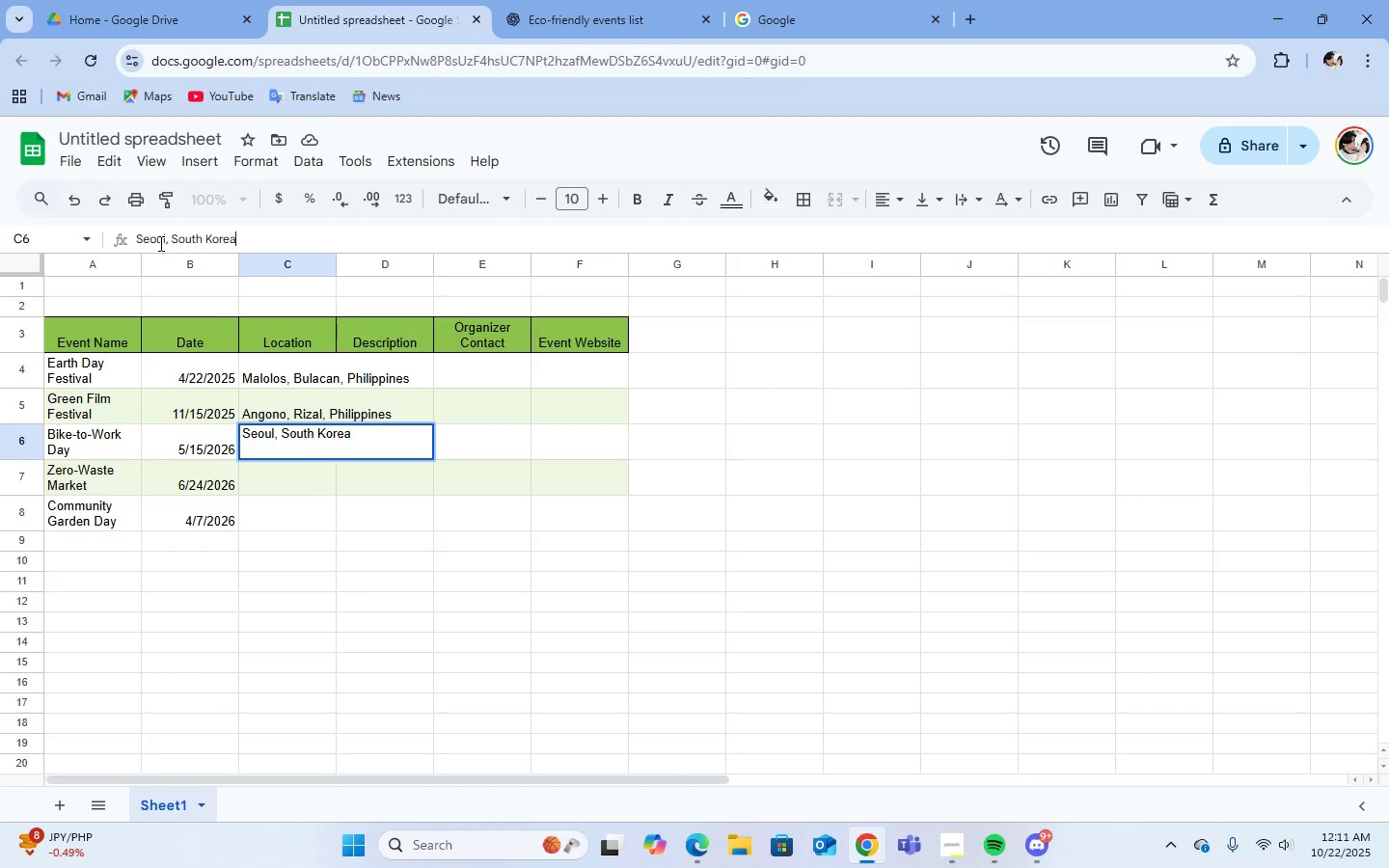 
key(Enter)
 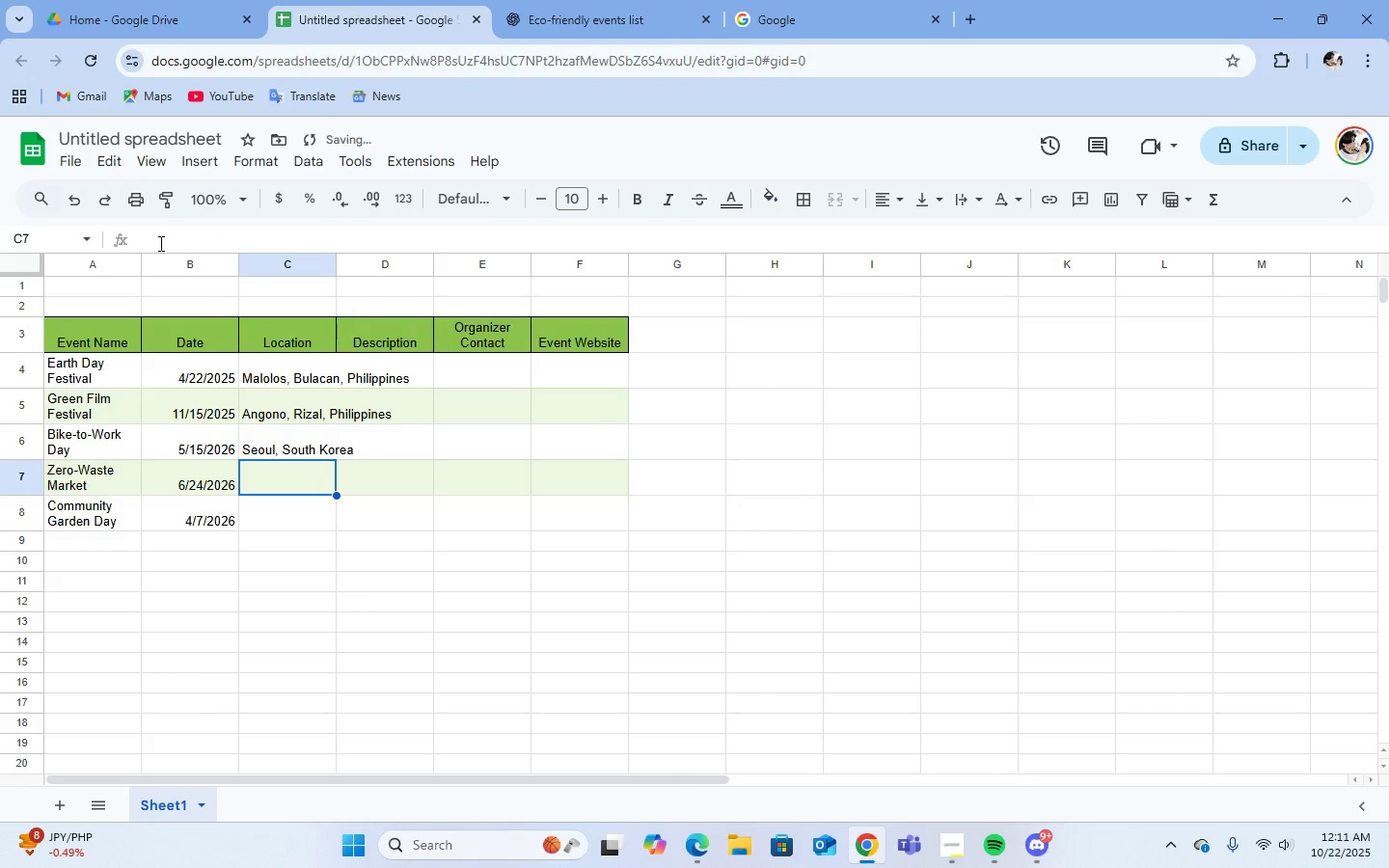 
left_click([159, 243])
 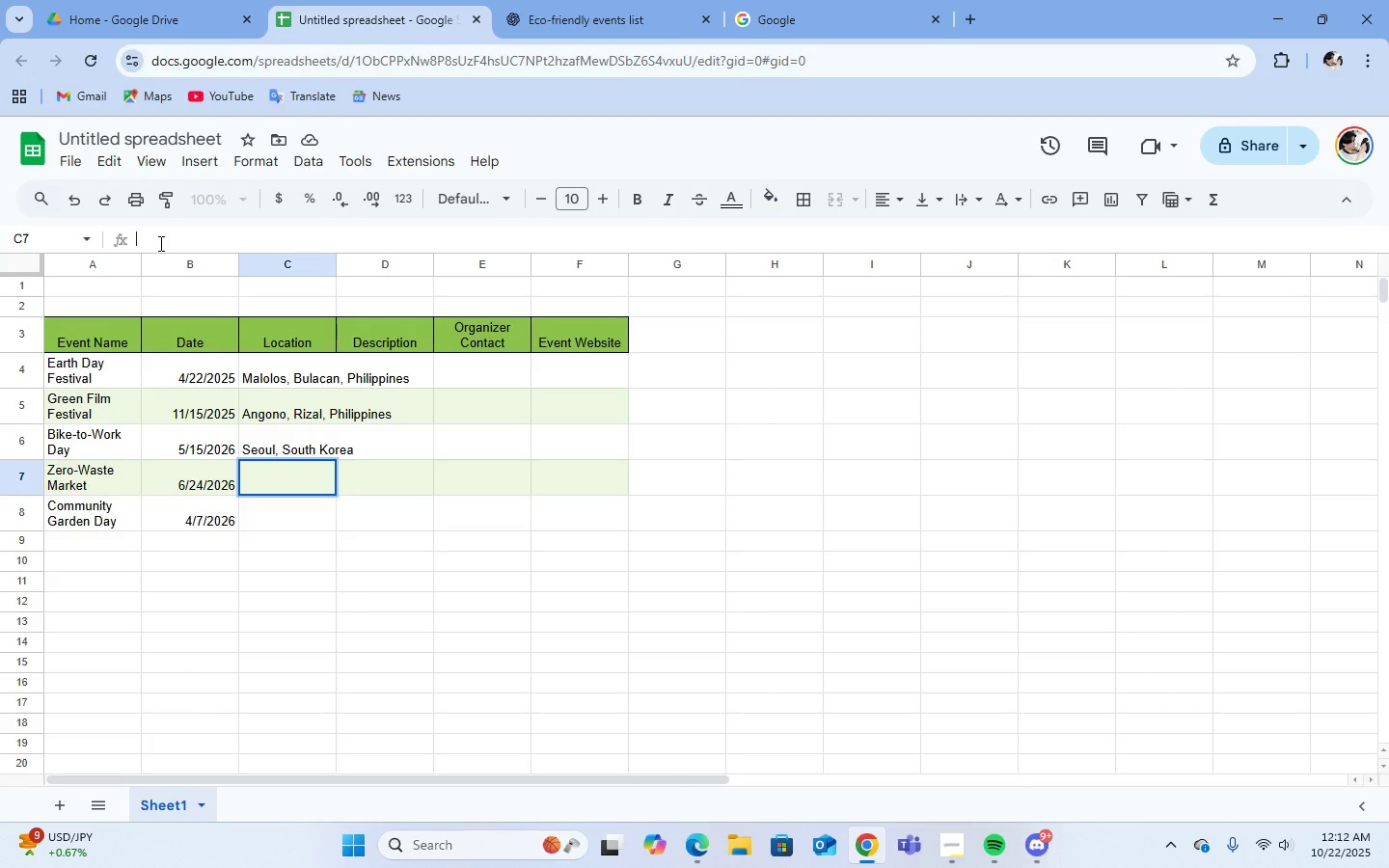 
wait(16.52)
 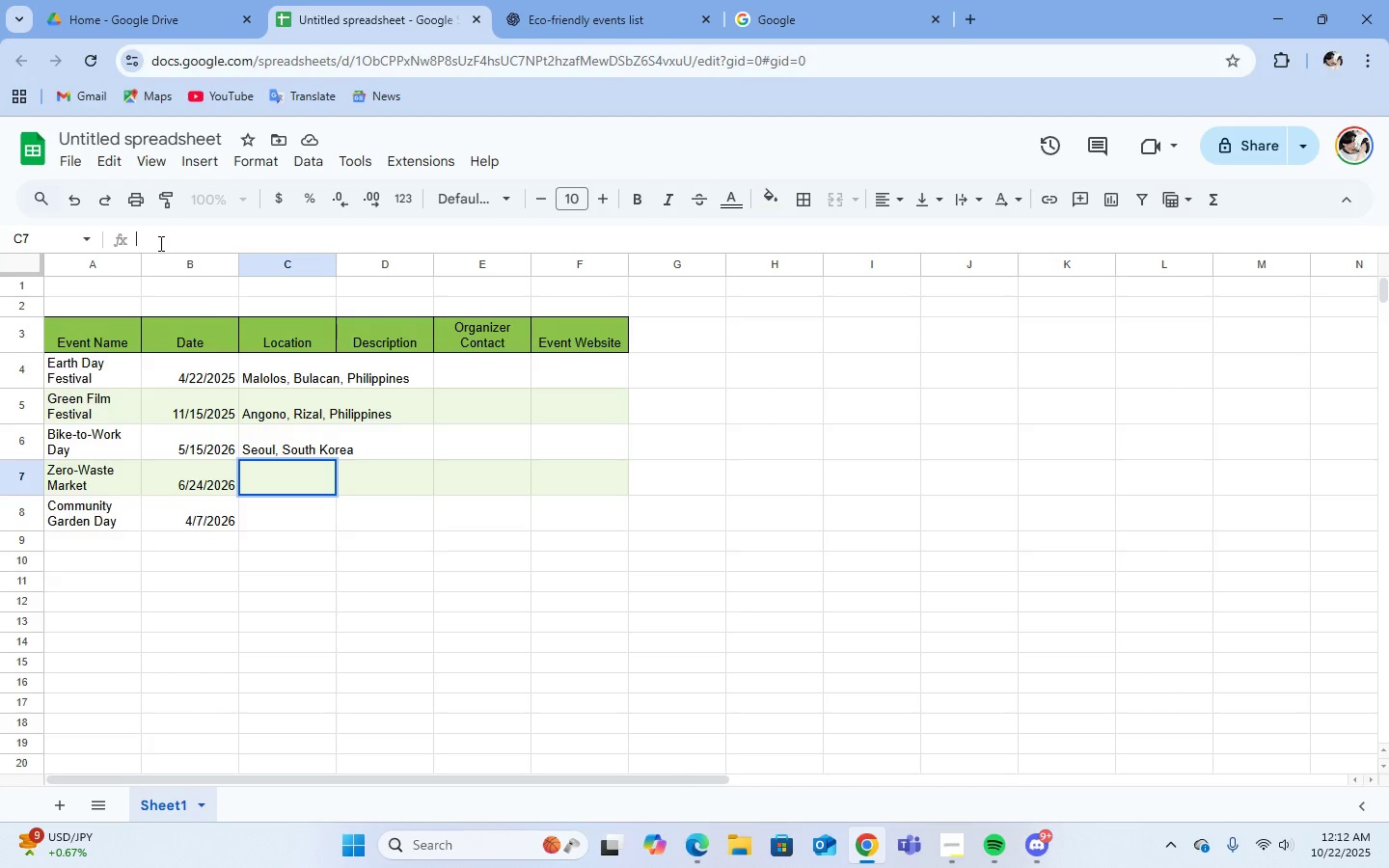 
left_click([303, 373])
 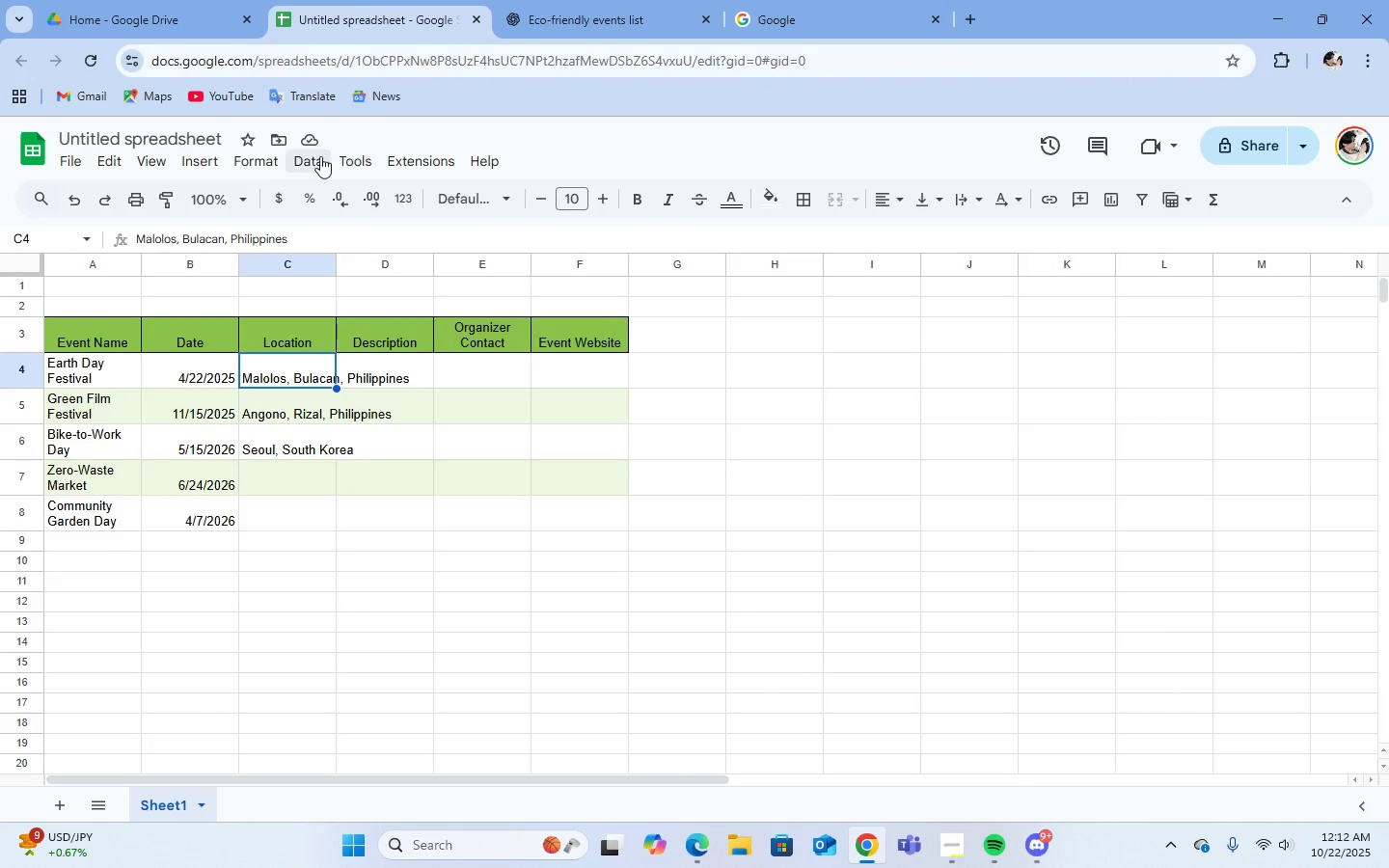 
left_click([266, 162])
 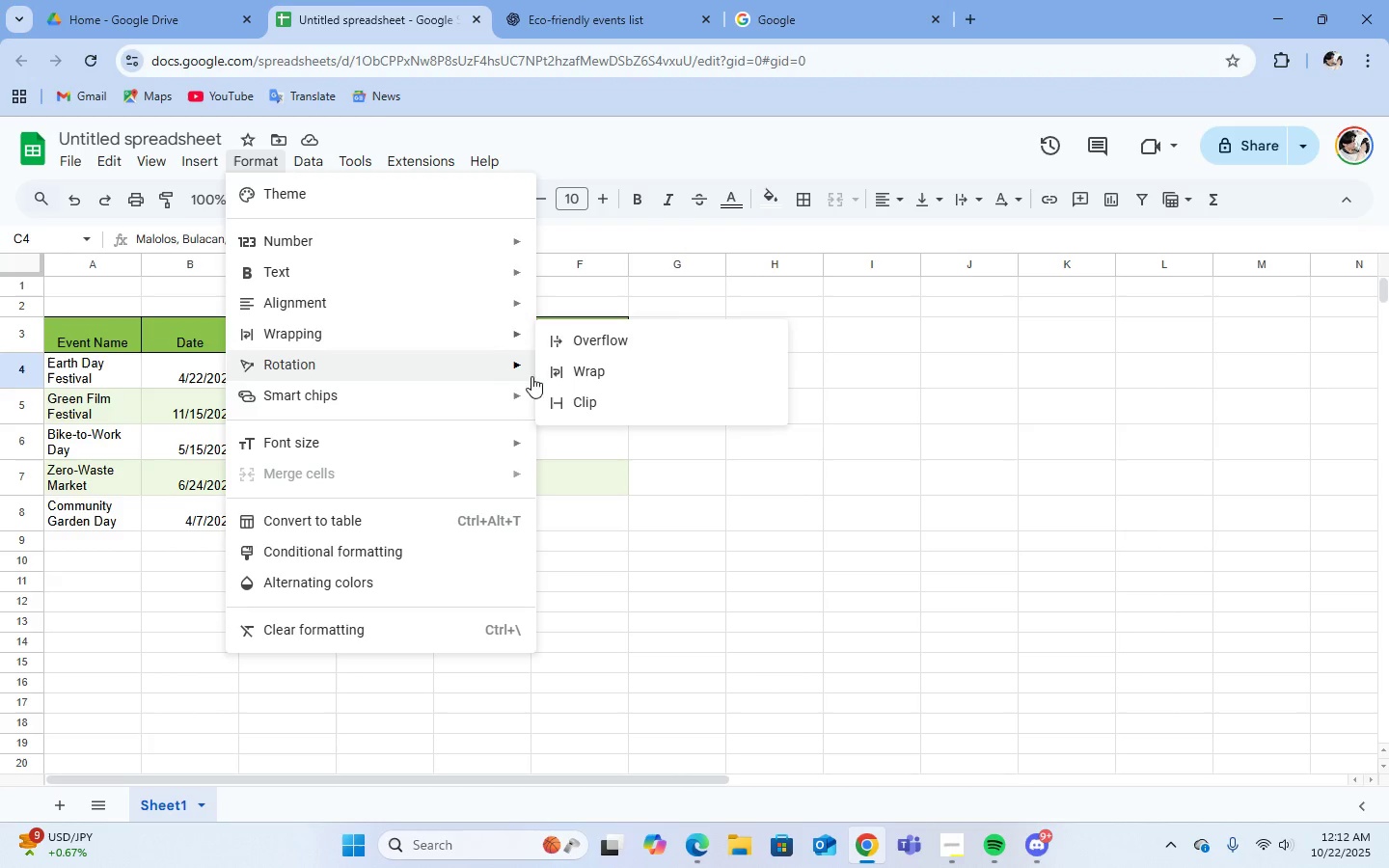 
left_click([568, 372])
 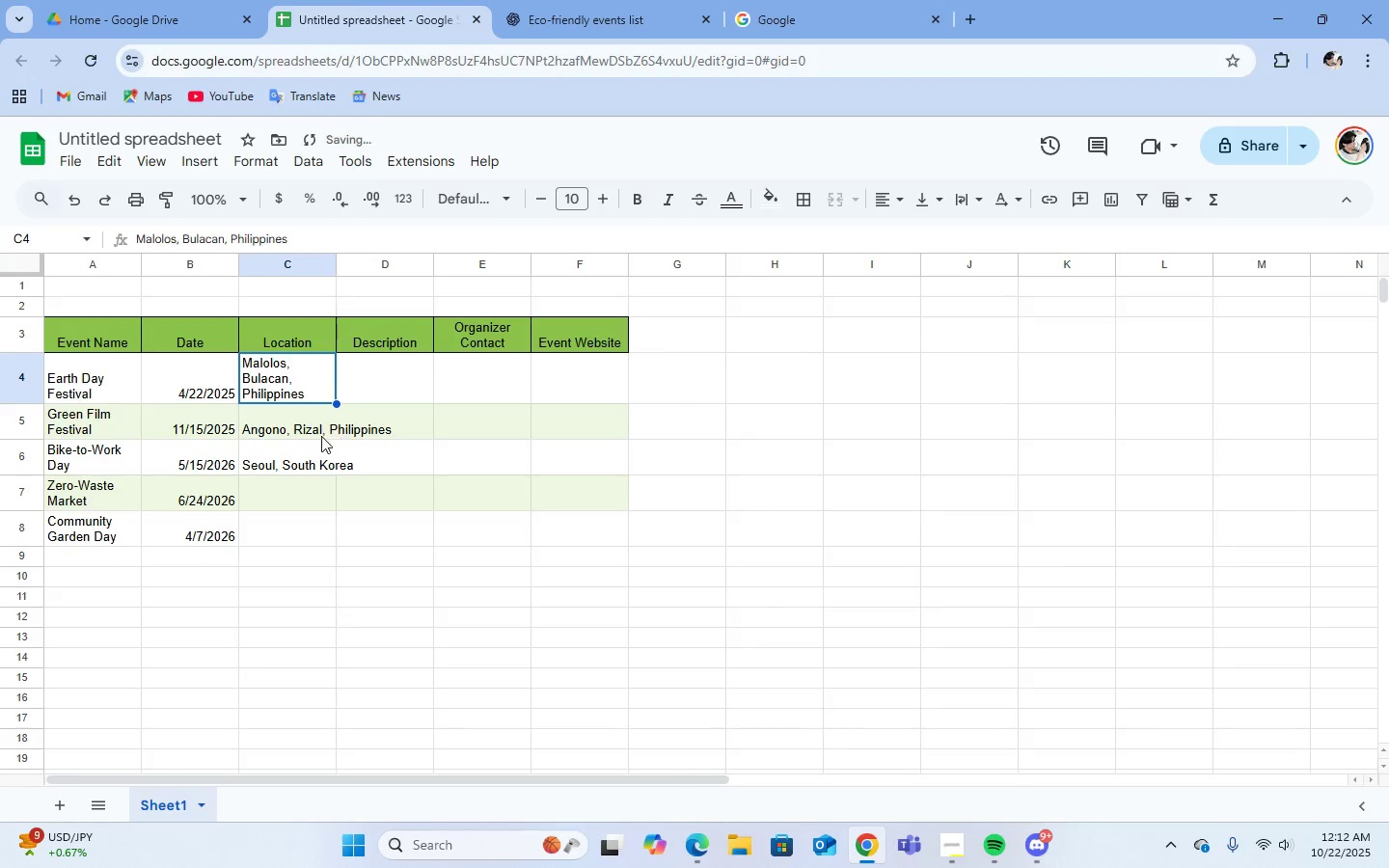 
left_click([321, 436])
 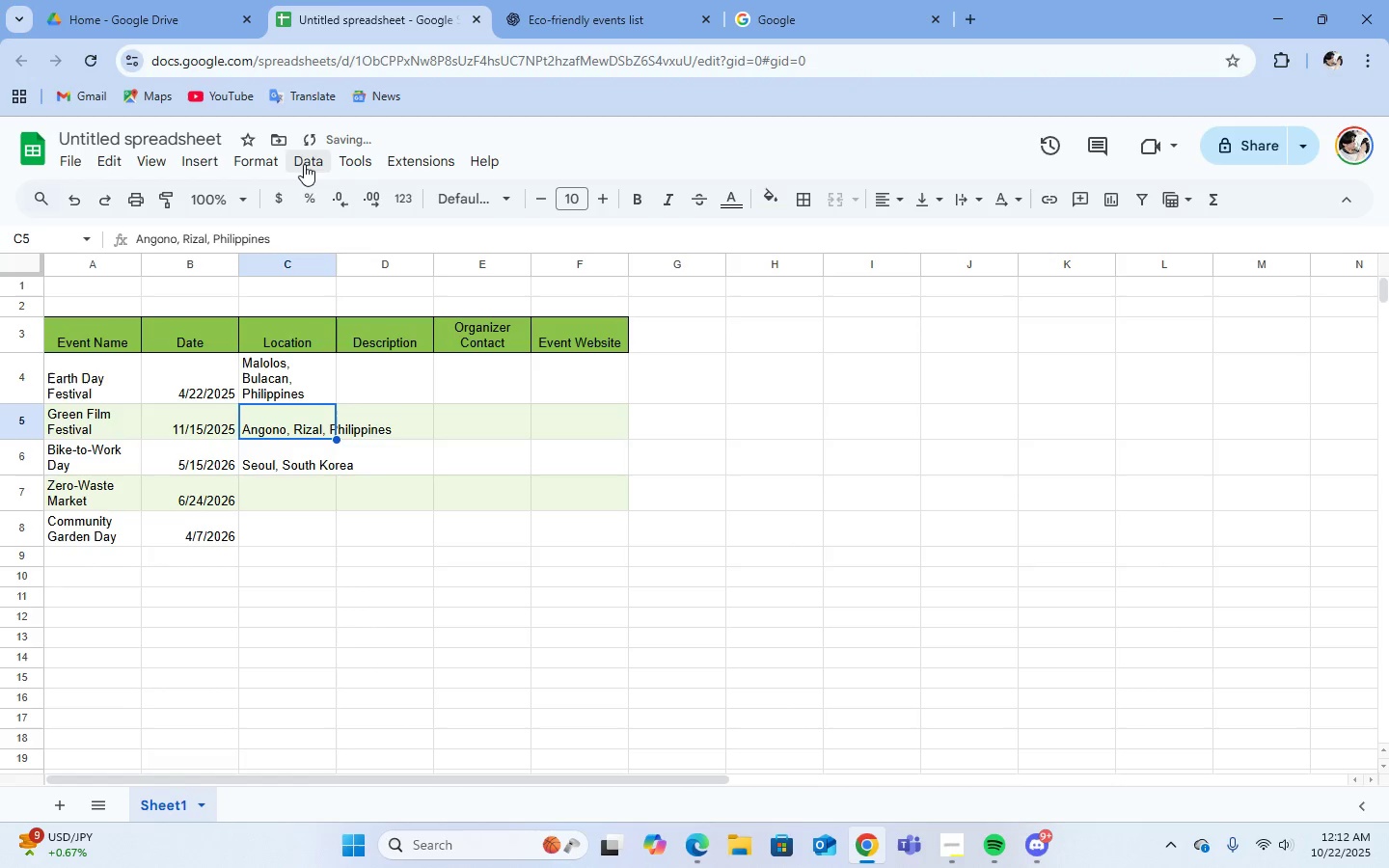 
left_click([259, 161])
 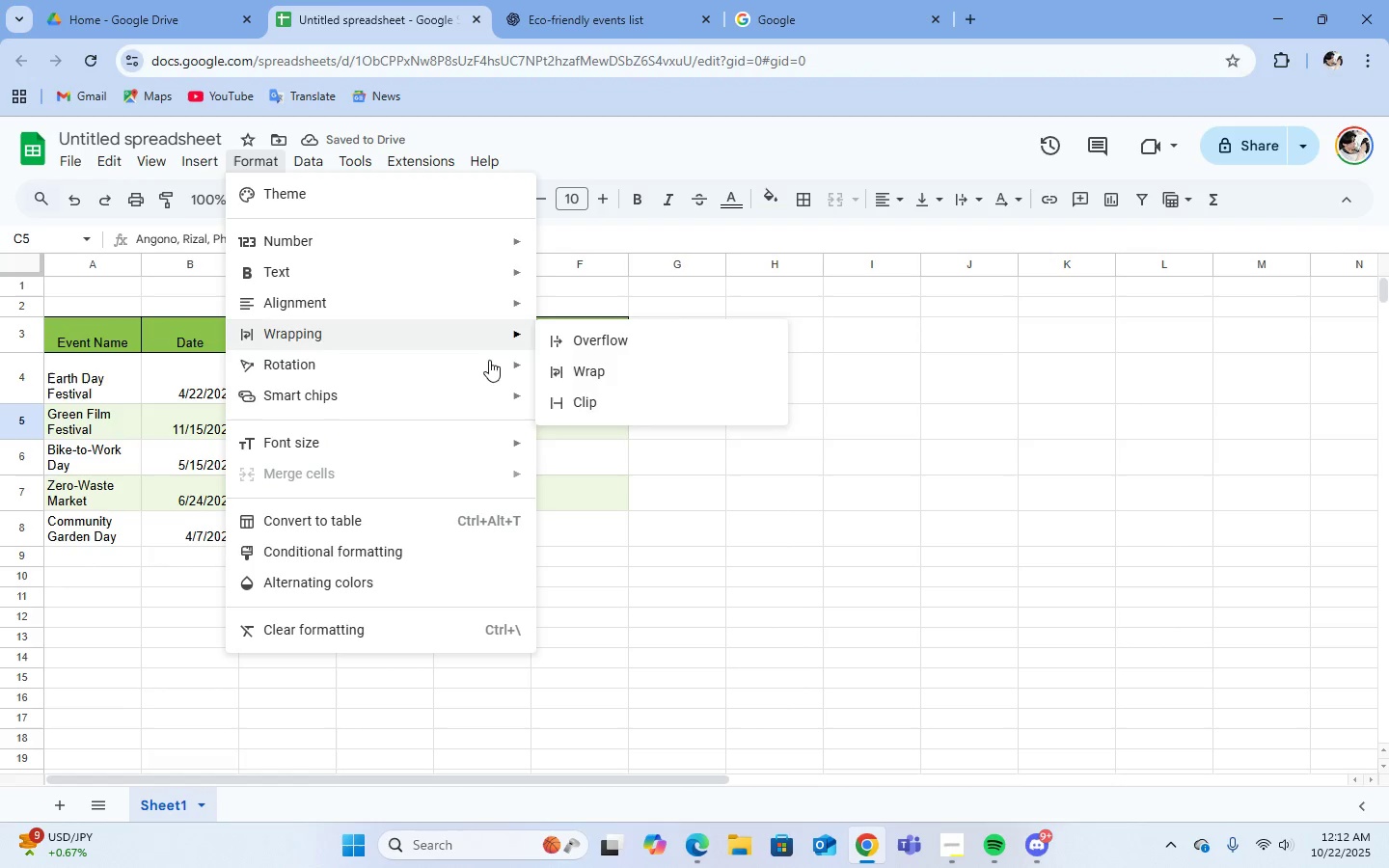 
left_click([603, 370])
 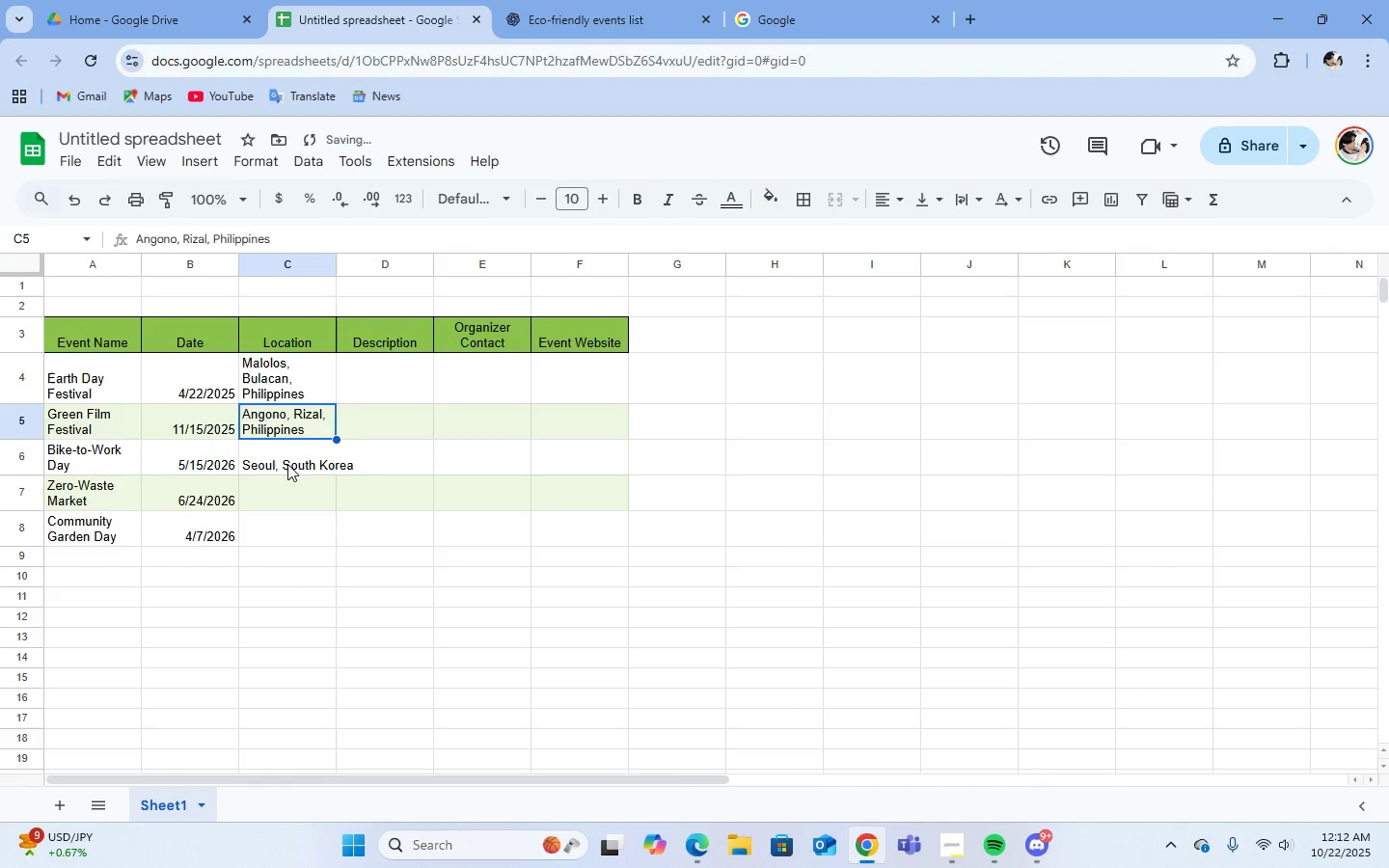 
left_click([287, 464])
 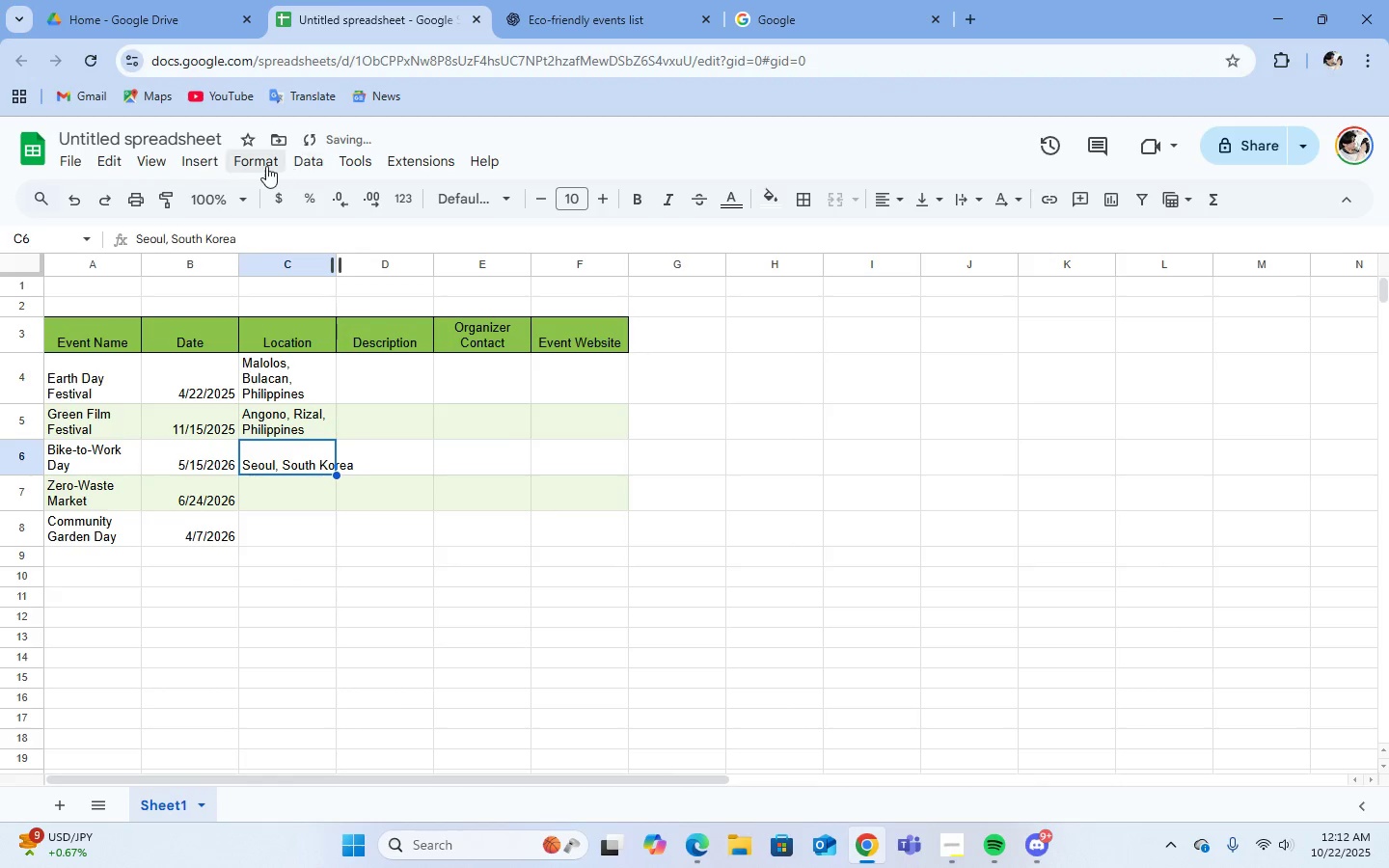 
left_click([263, 166])
 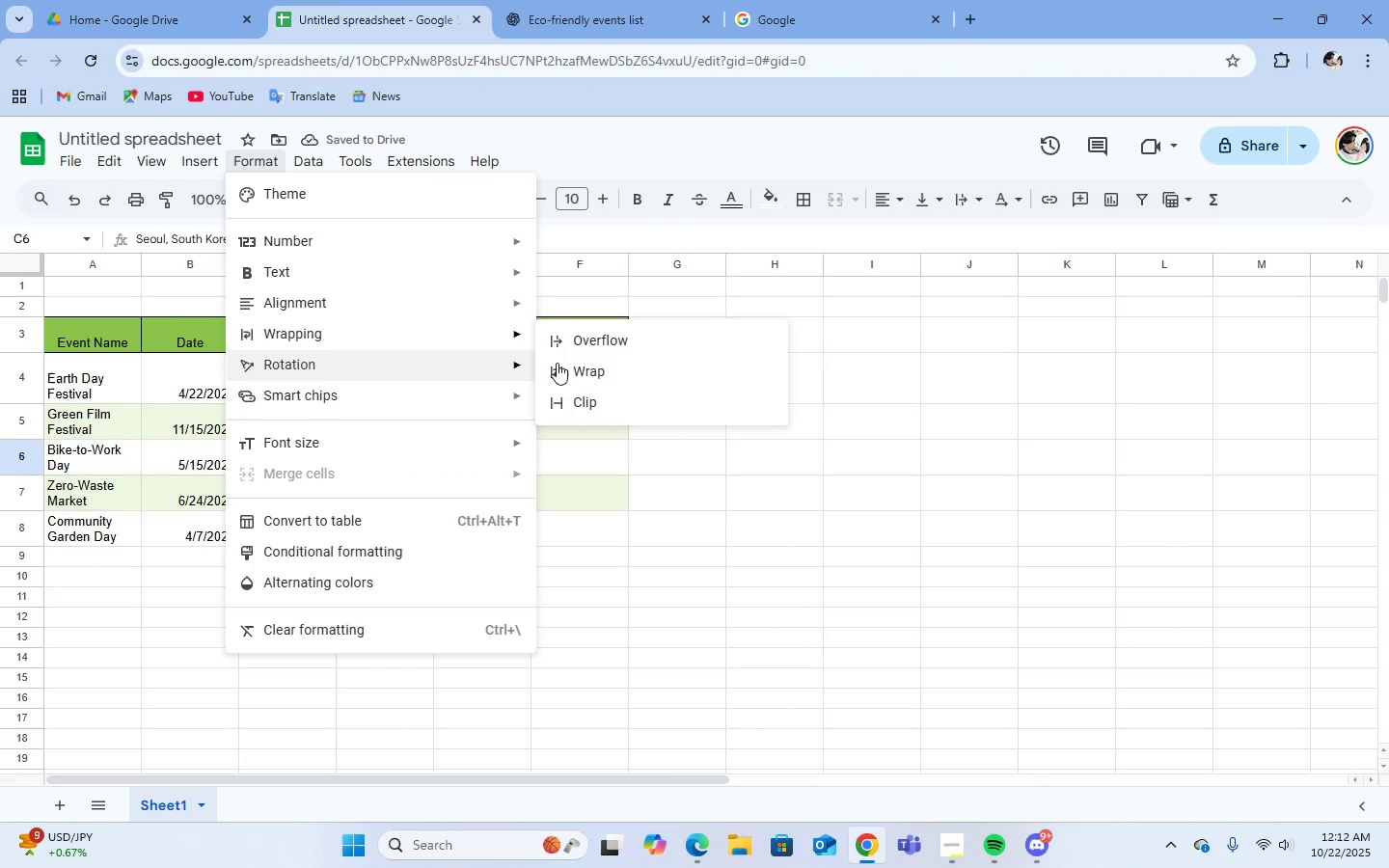 
left_click([578, 368])
 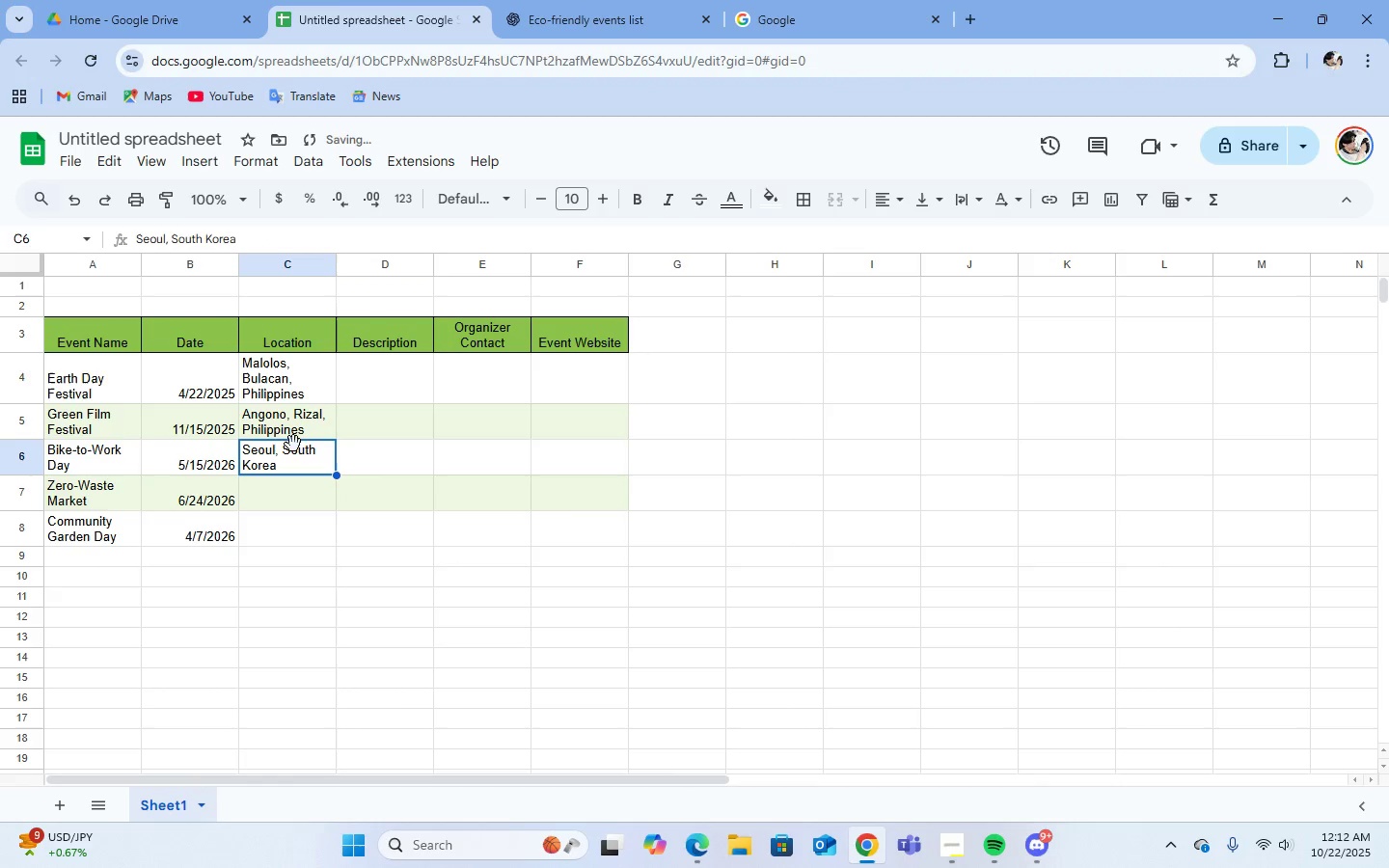 
left_click([301, 486])
 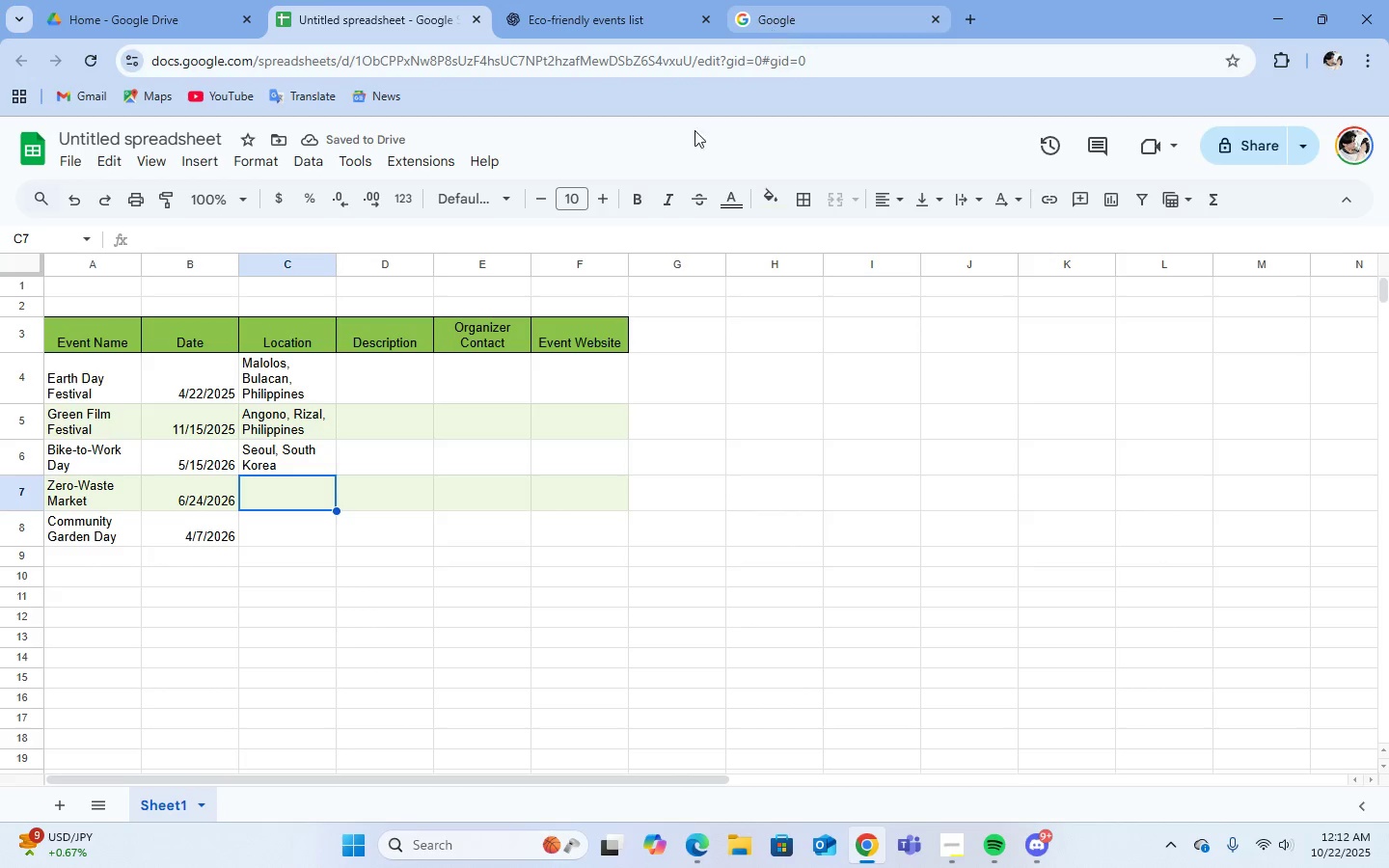 
left_click([298, 231])
 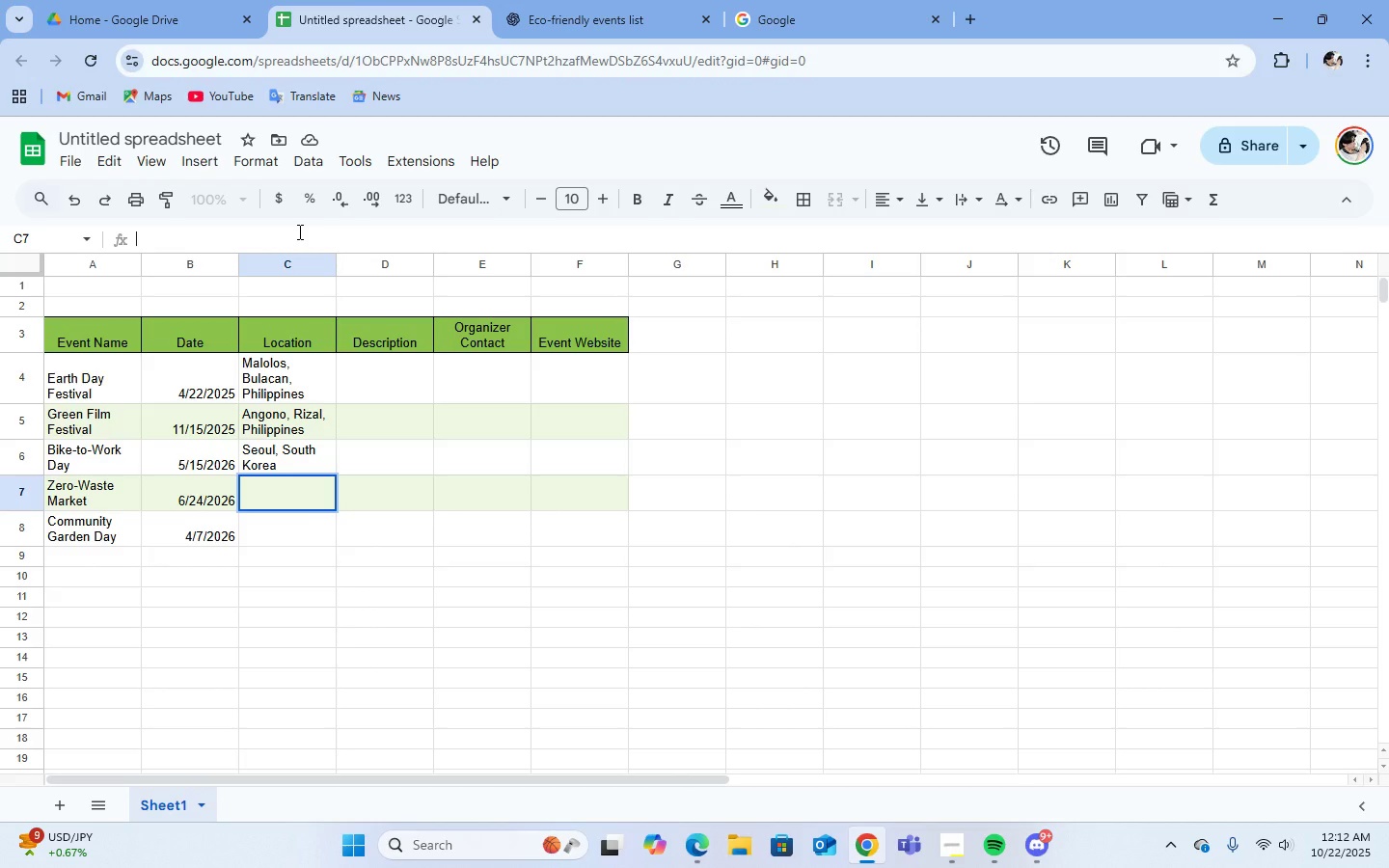 
type(Jeju Island, South Korea)
 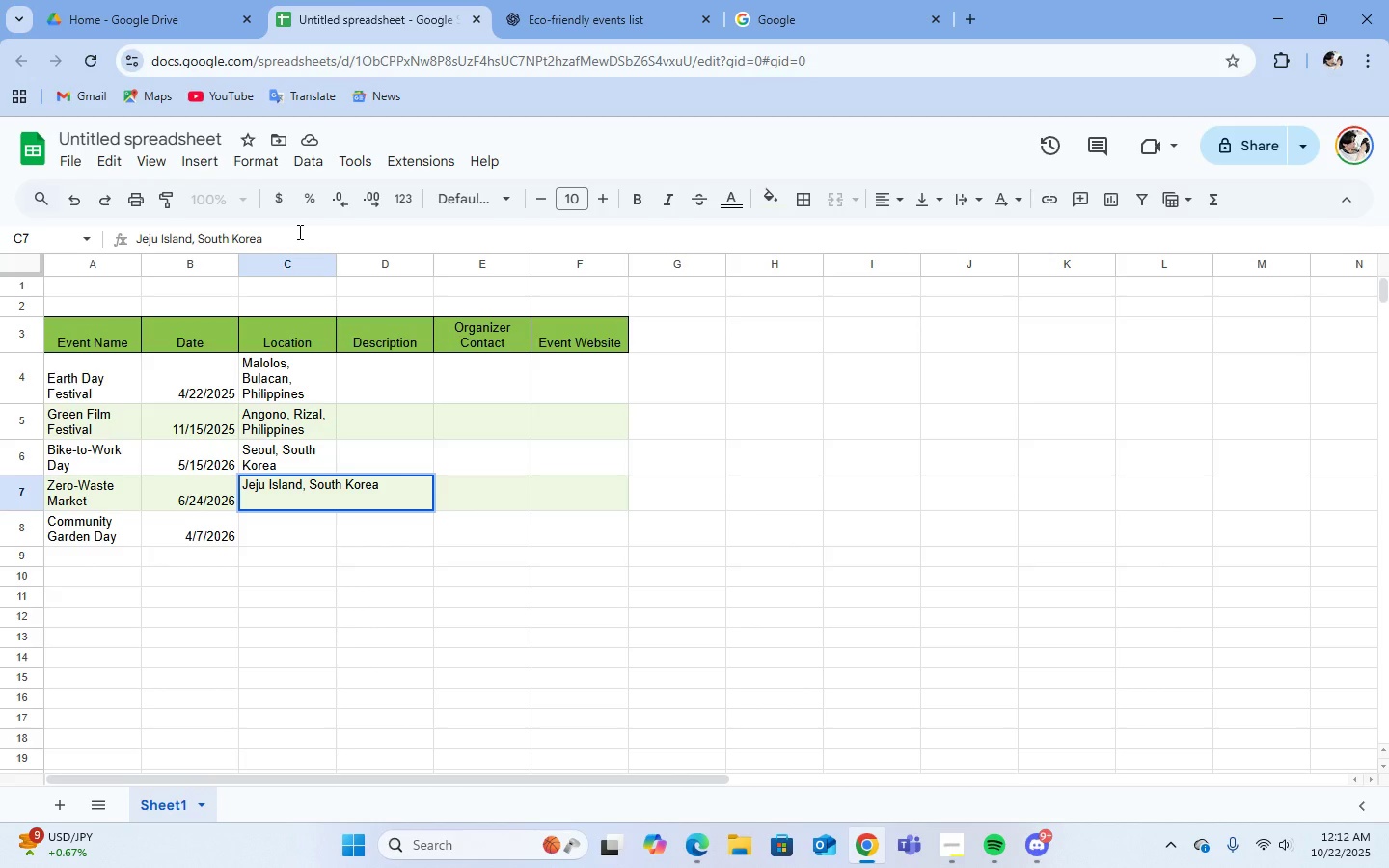 
key(Enter)
 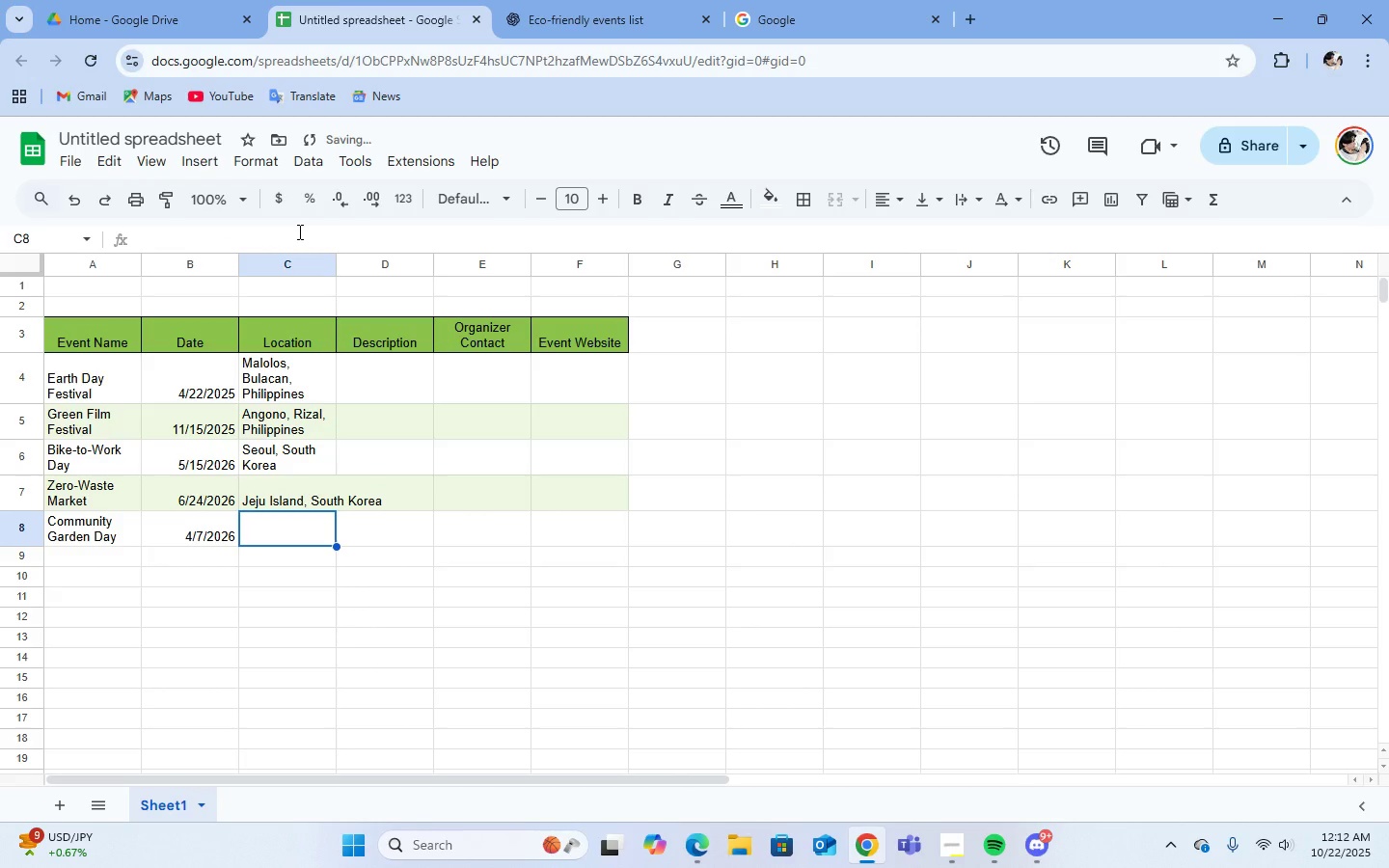 
left_click([298, 231])
 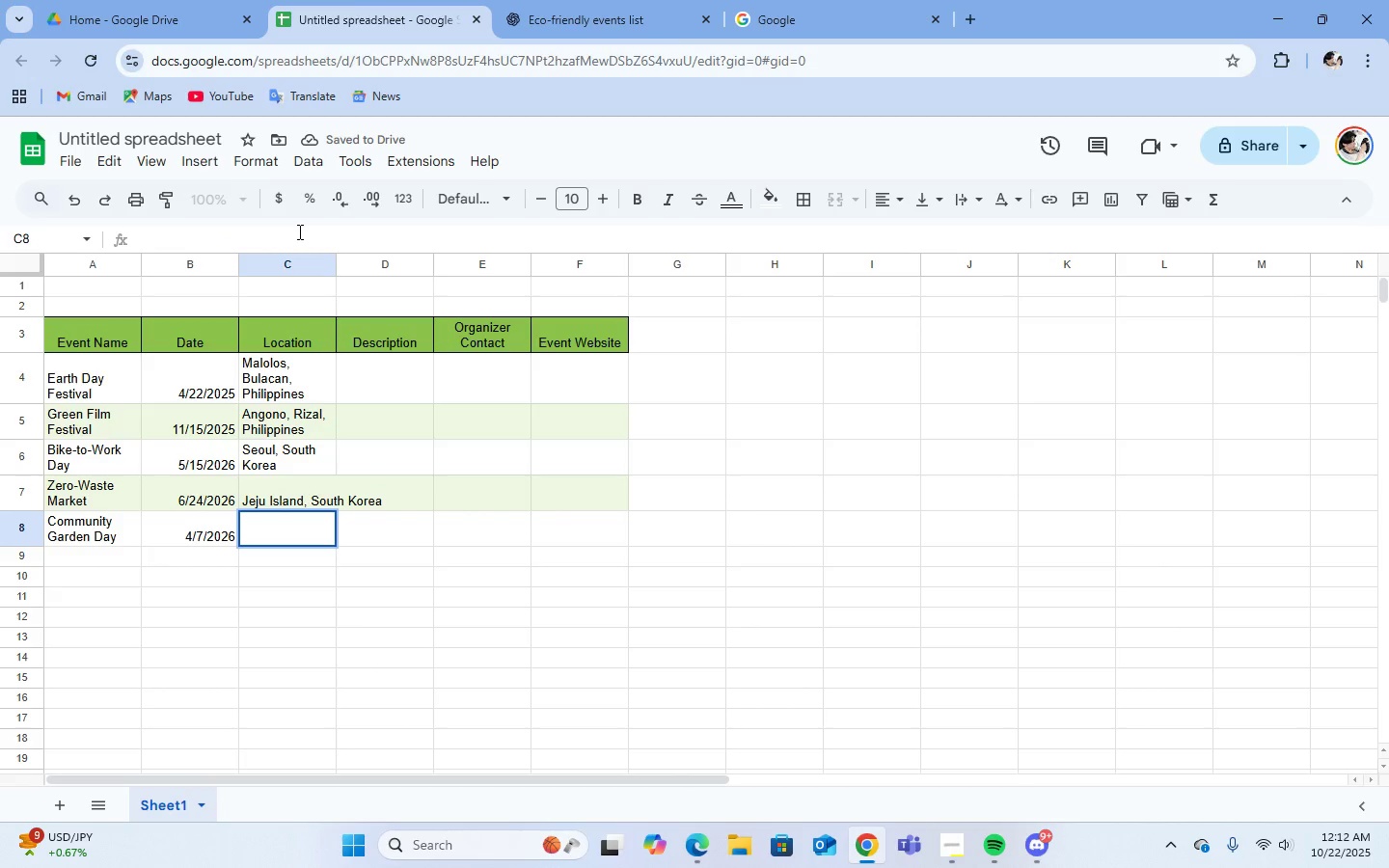 
wait(8.54)
 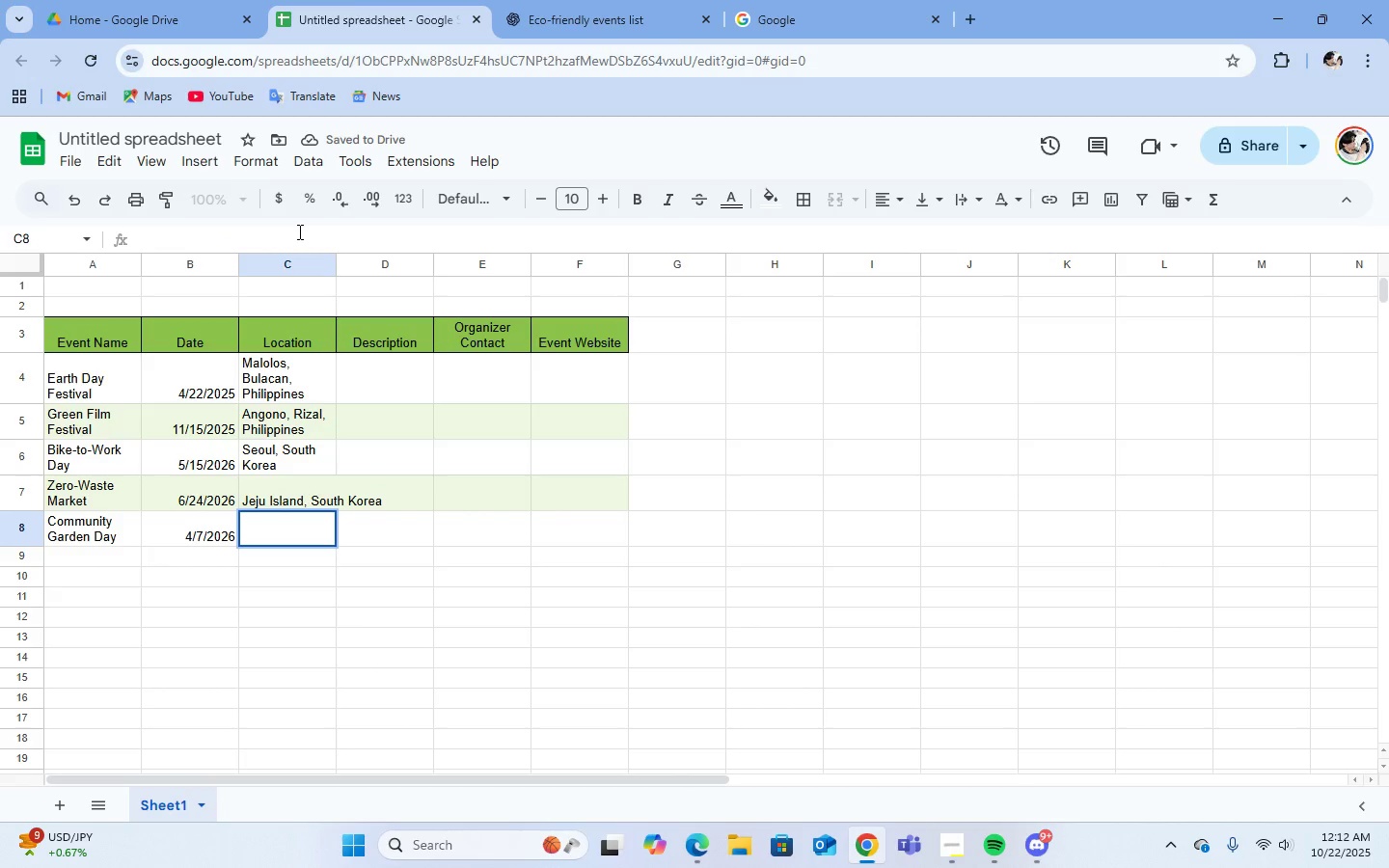 
type(Okinawa, Japan)
 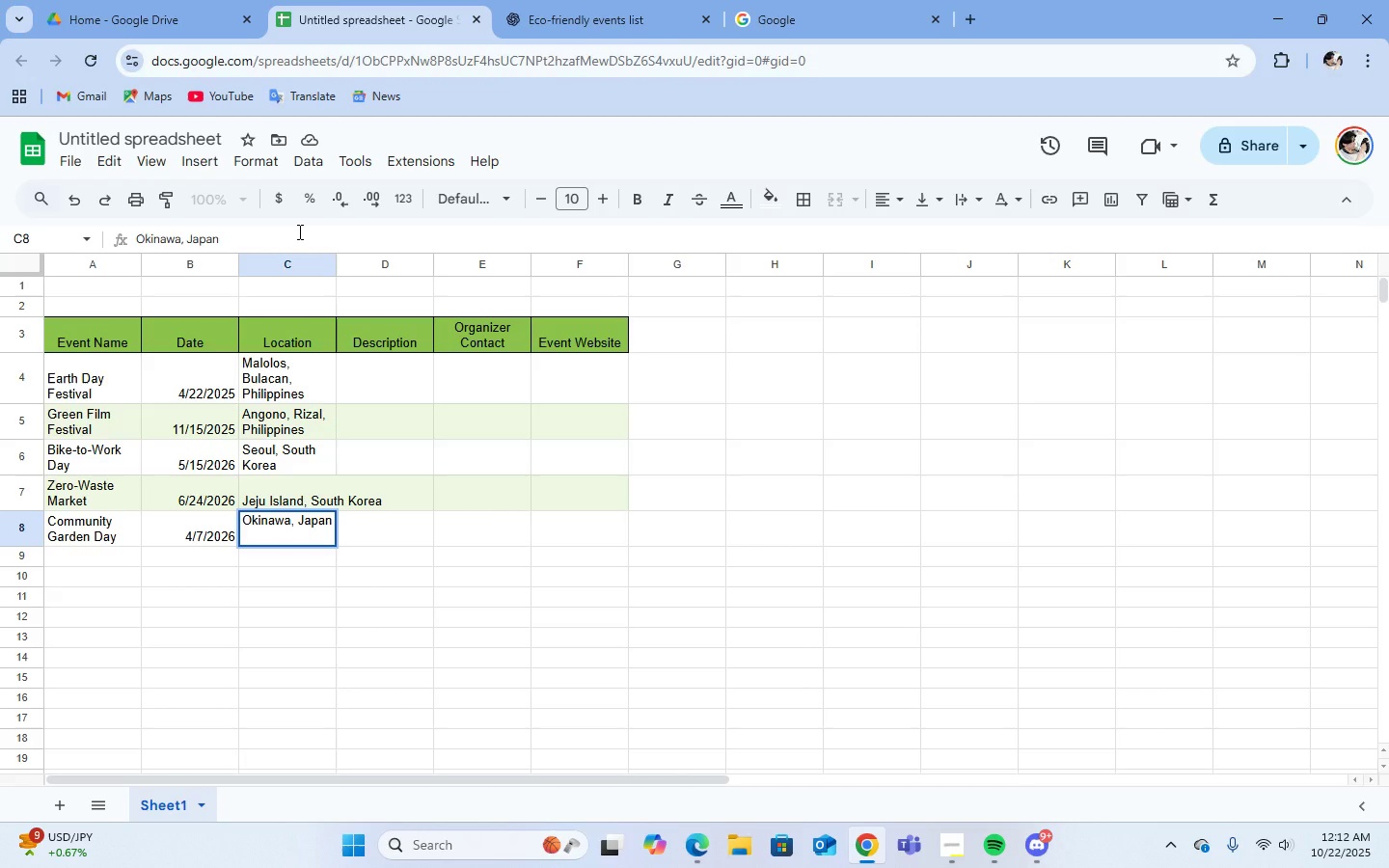 
key(Enter)
 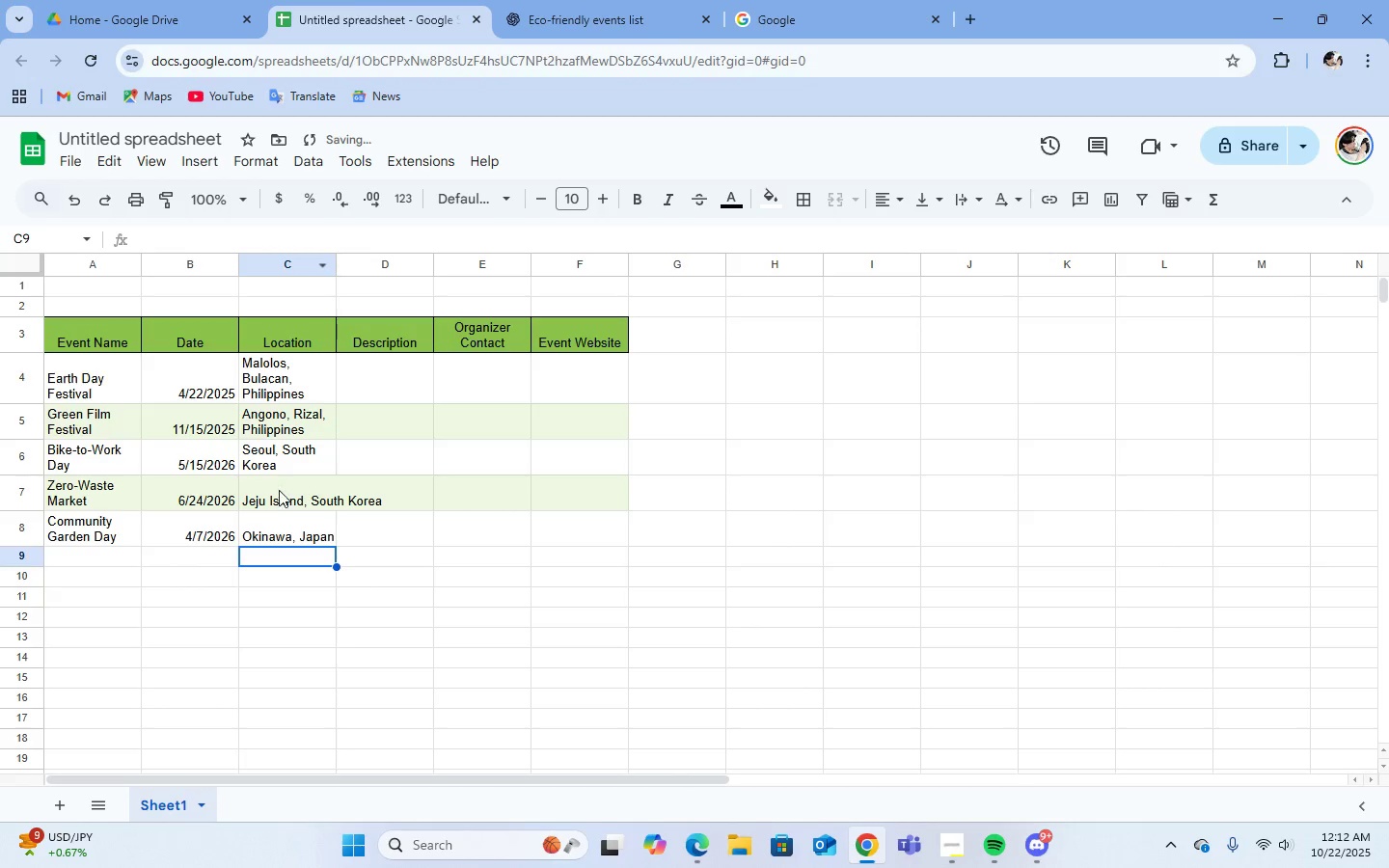 
left_click([281, 496])
 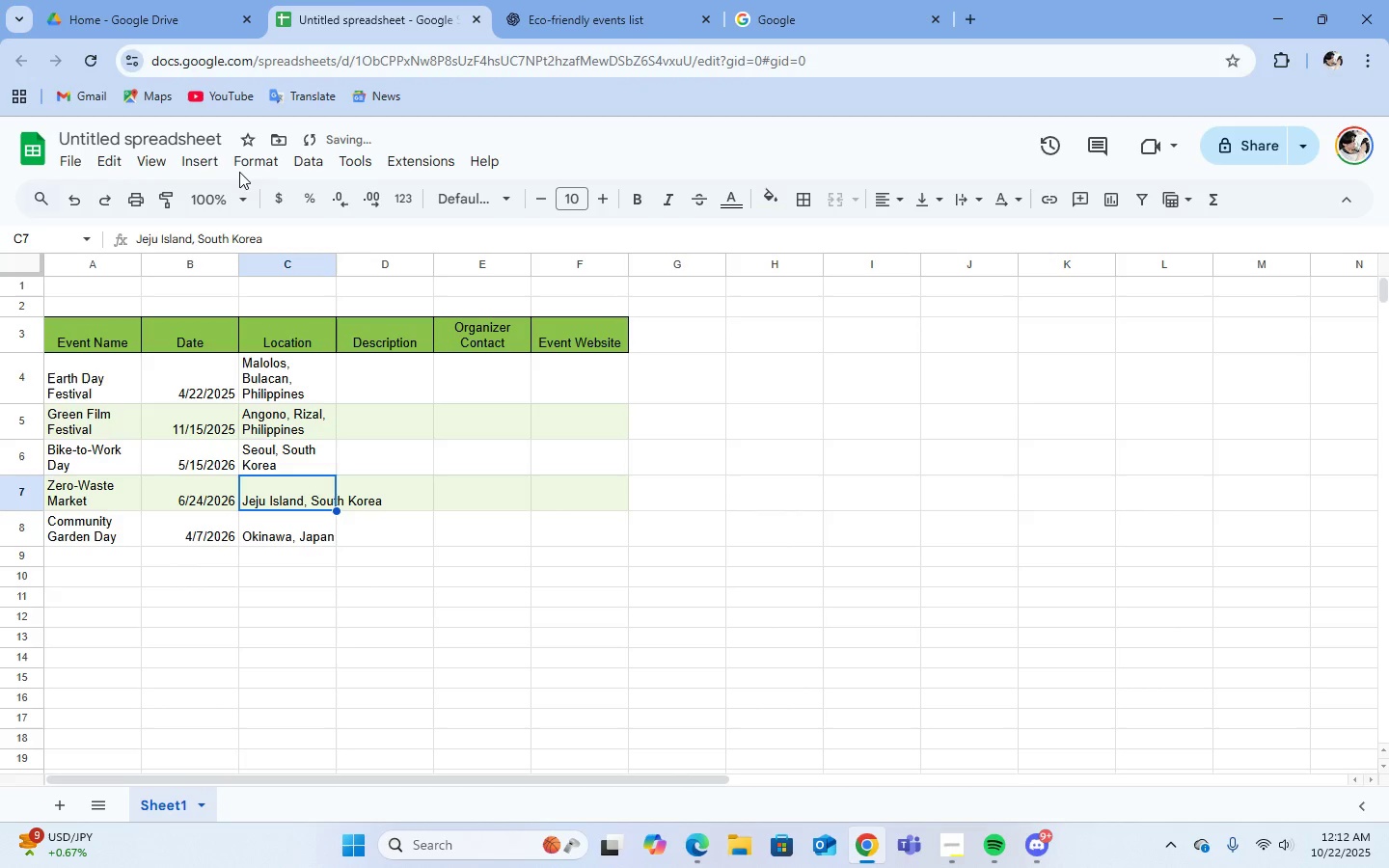 
left_click([246, 164])
 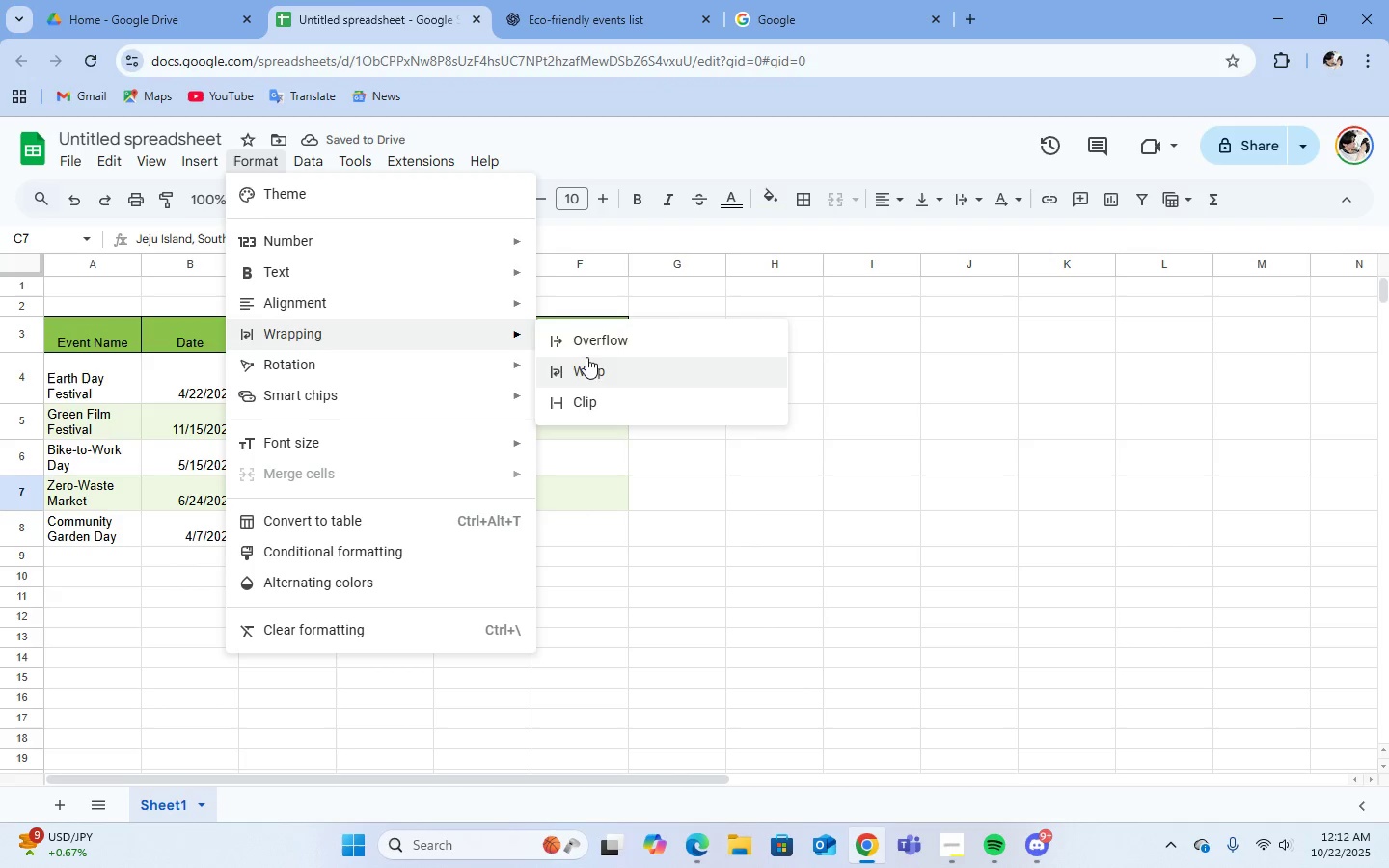 
left_click([586, 367])
 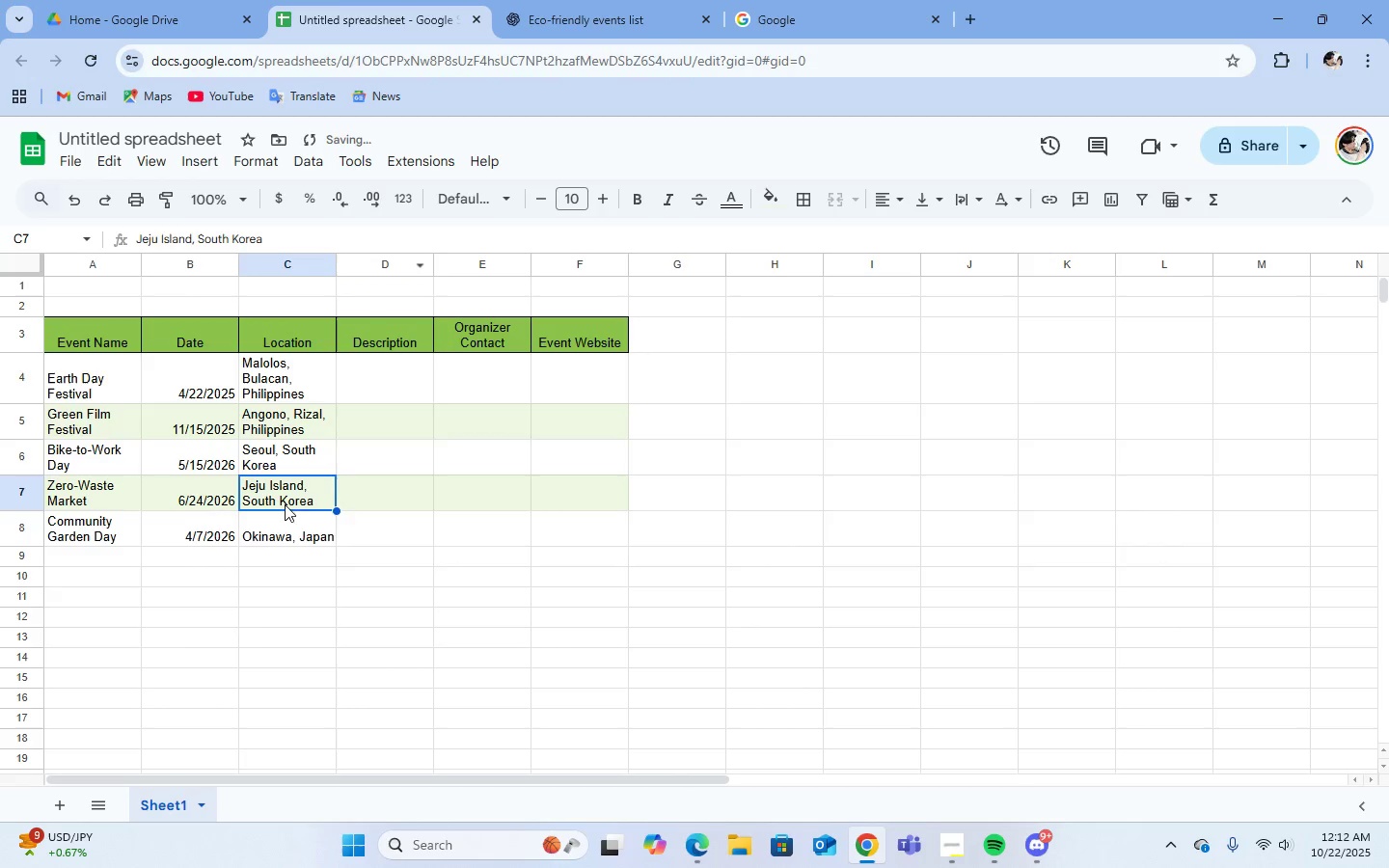 
left_click([286, 535])
 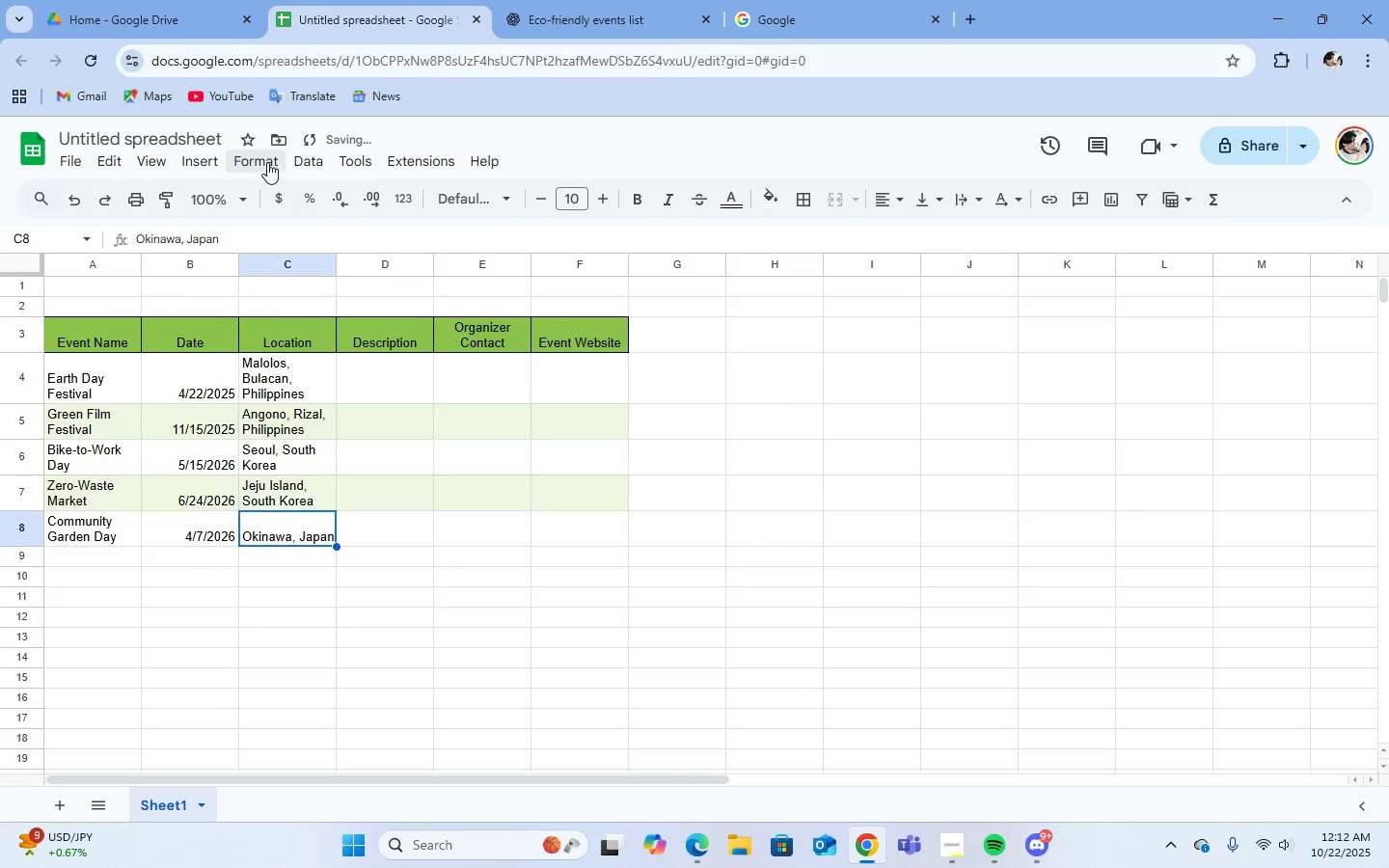 
left_click([265, 161])
 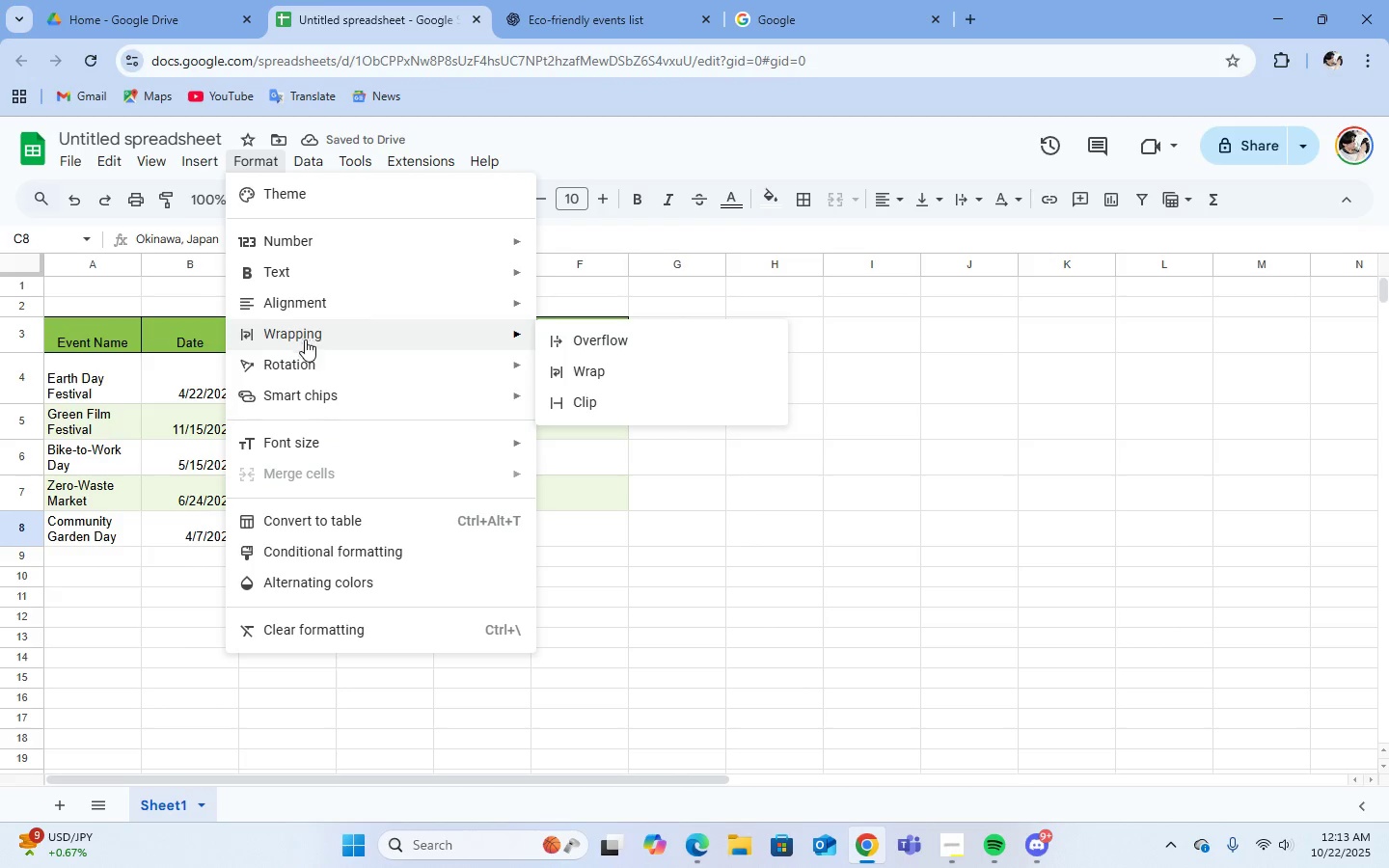 
left_click([588, 371])
 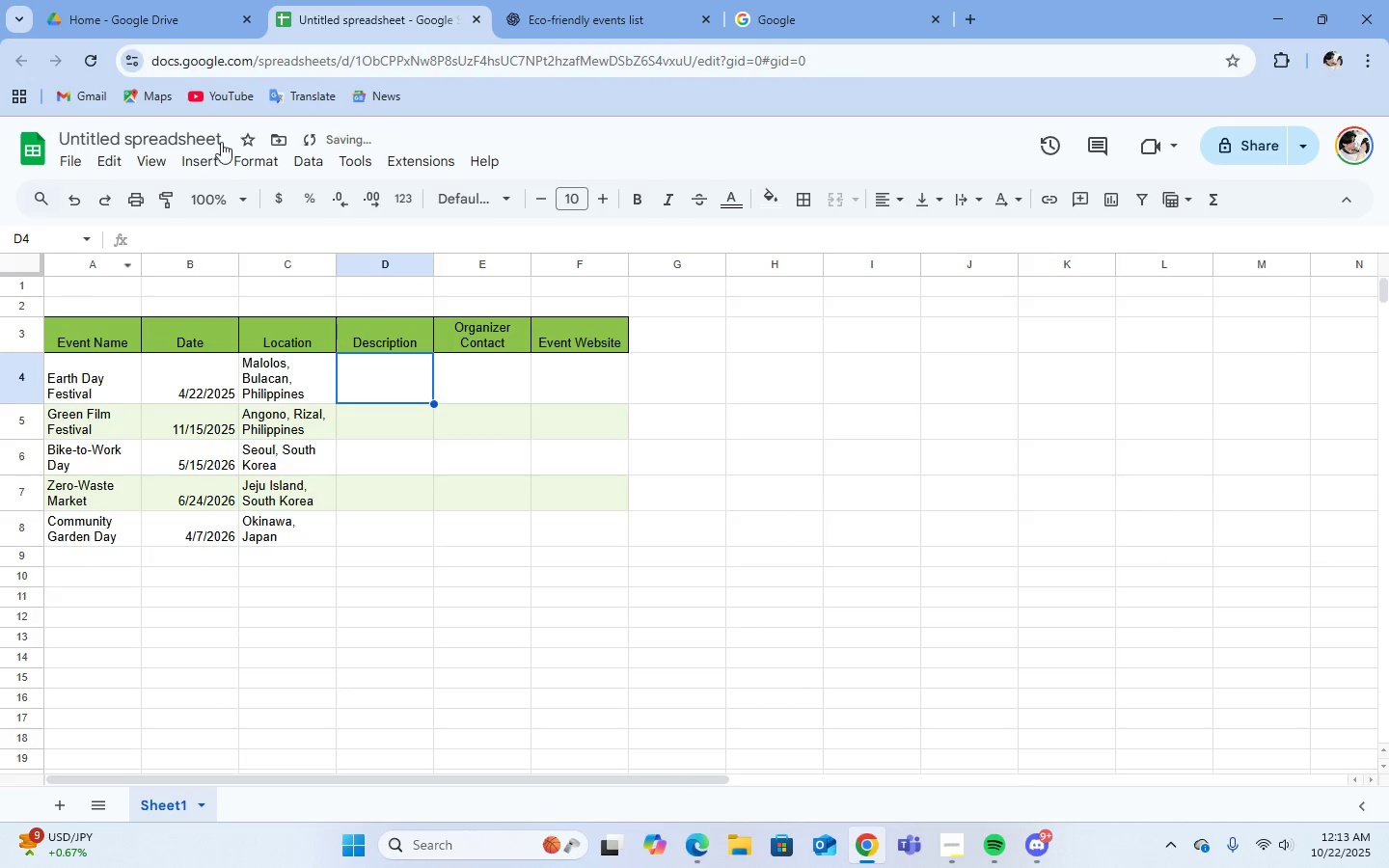 
mouse_move([535, 16])
 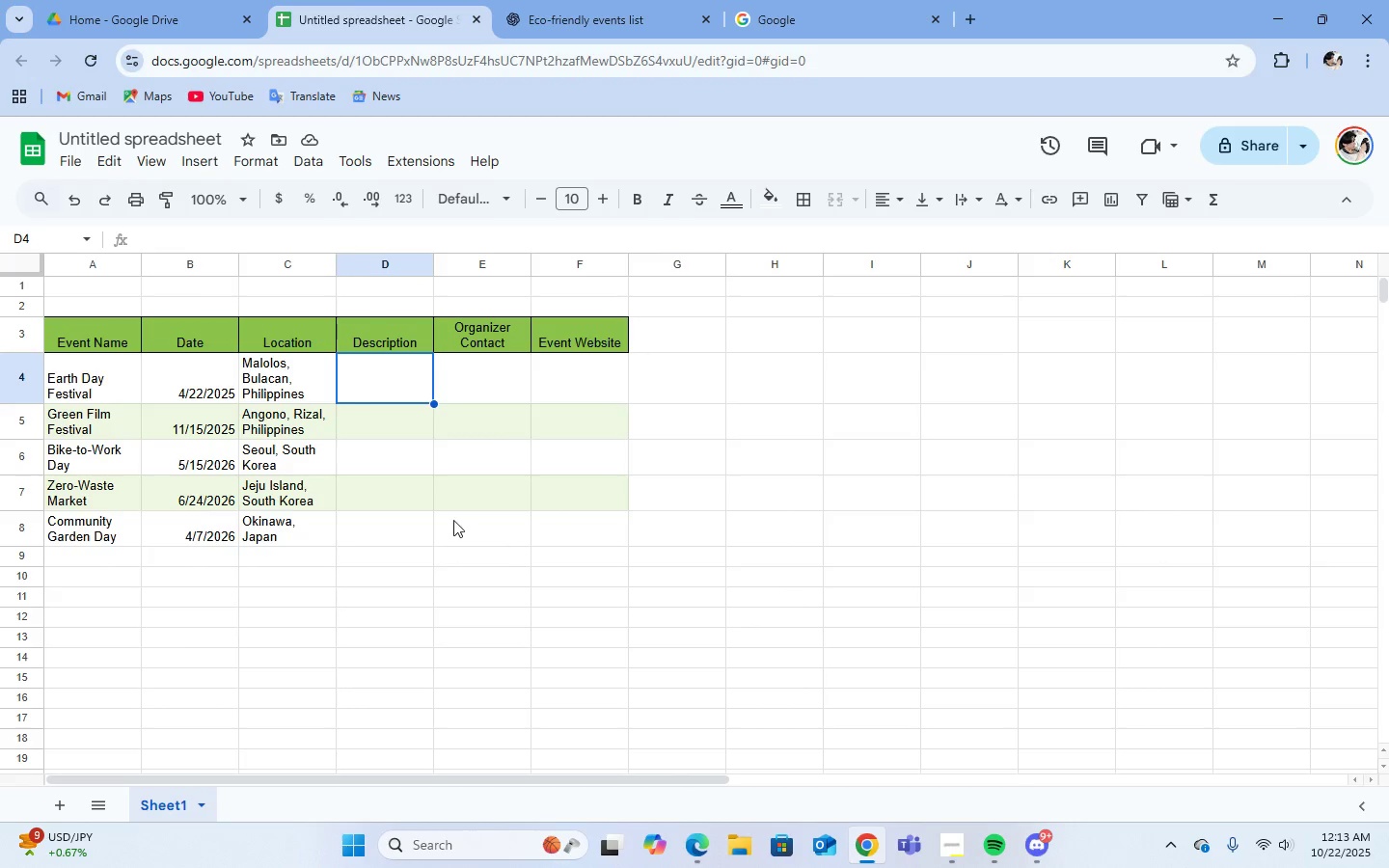 
left_click([648, 10])
 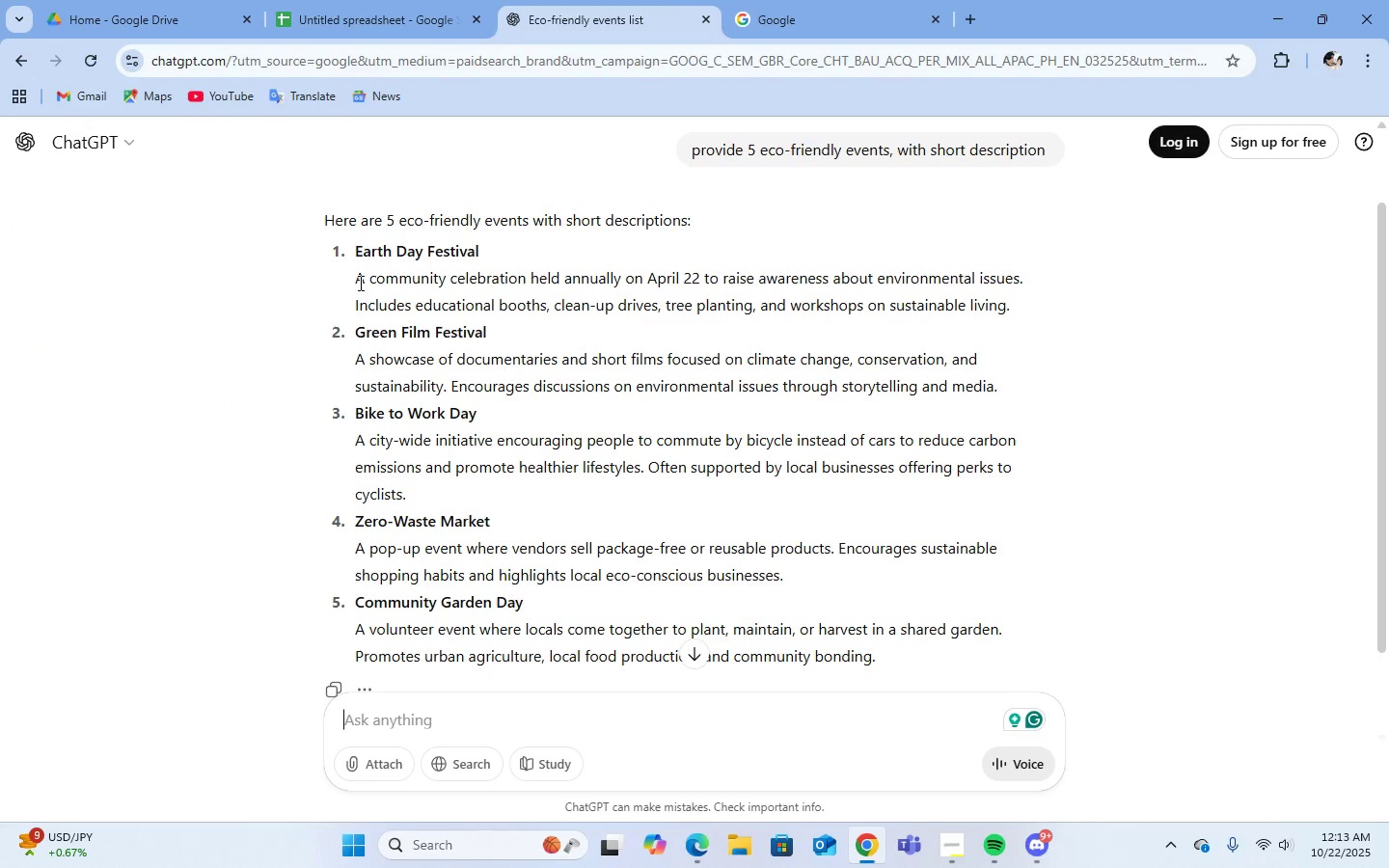 
left_click_drag(start_coordinate=[357, 283], to_coordinate=[1034, 313])
 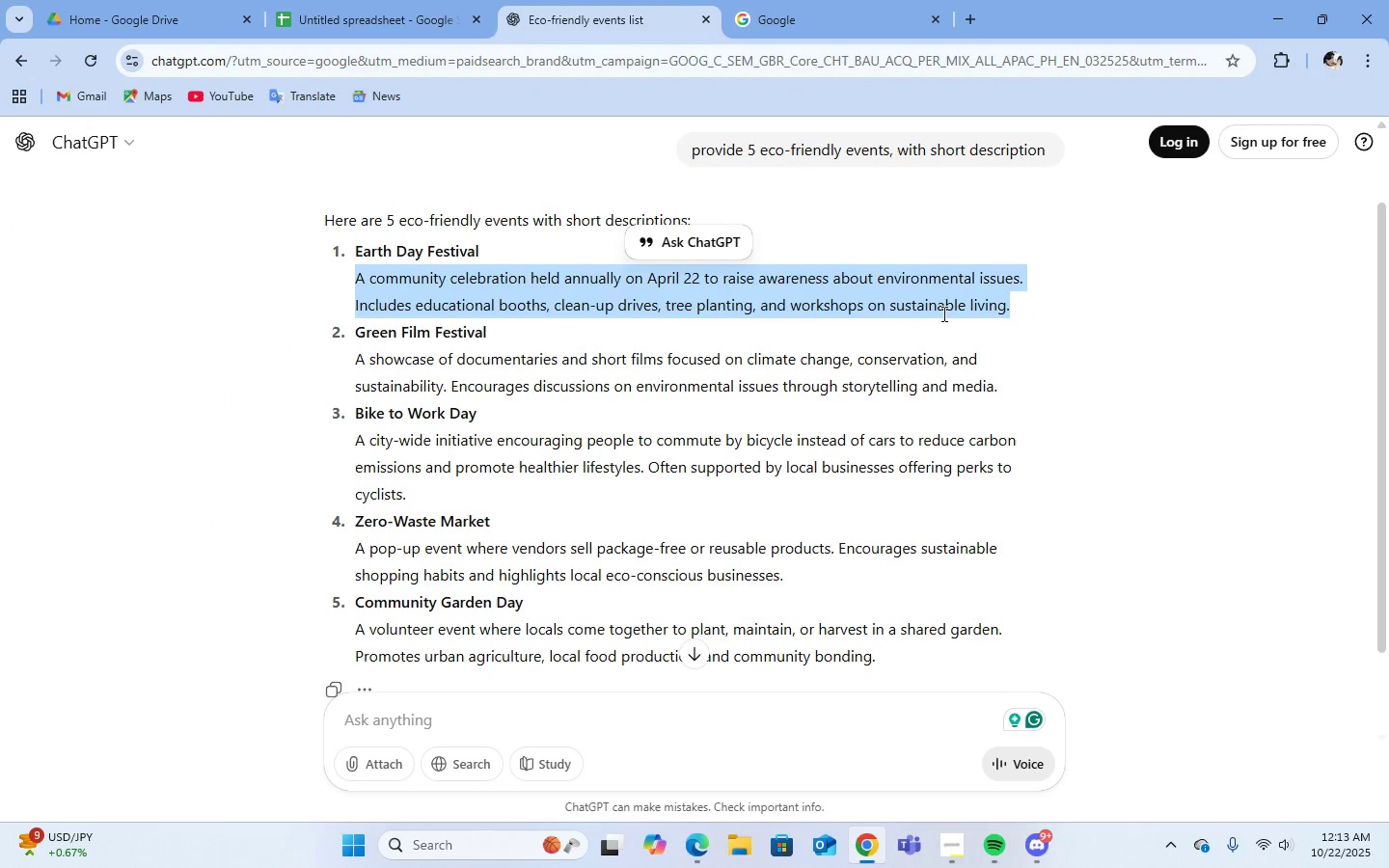 
right_click([942, 313])
 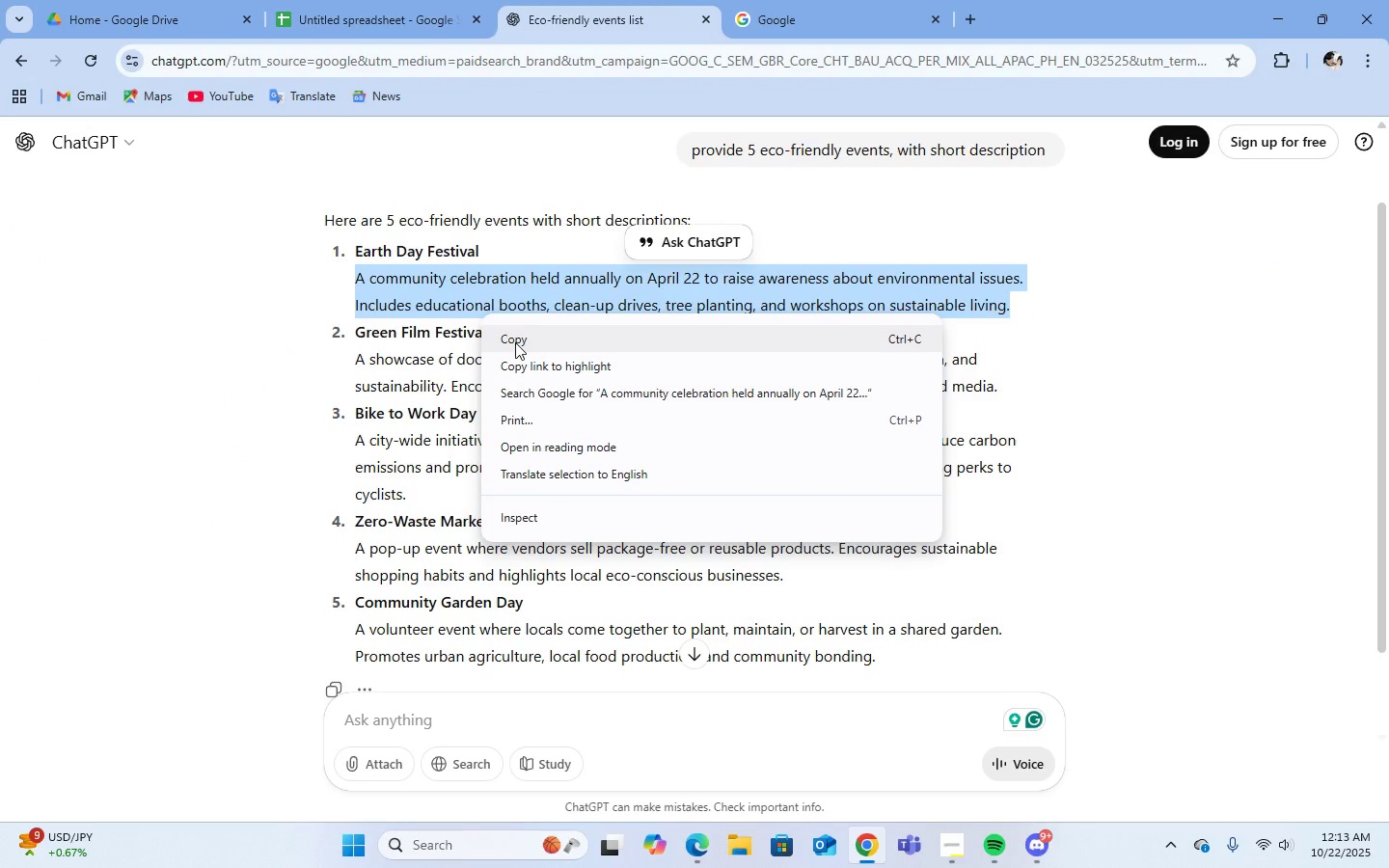 
left_click([515, 342])
 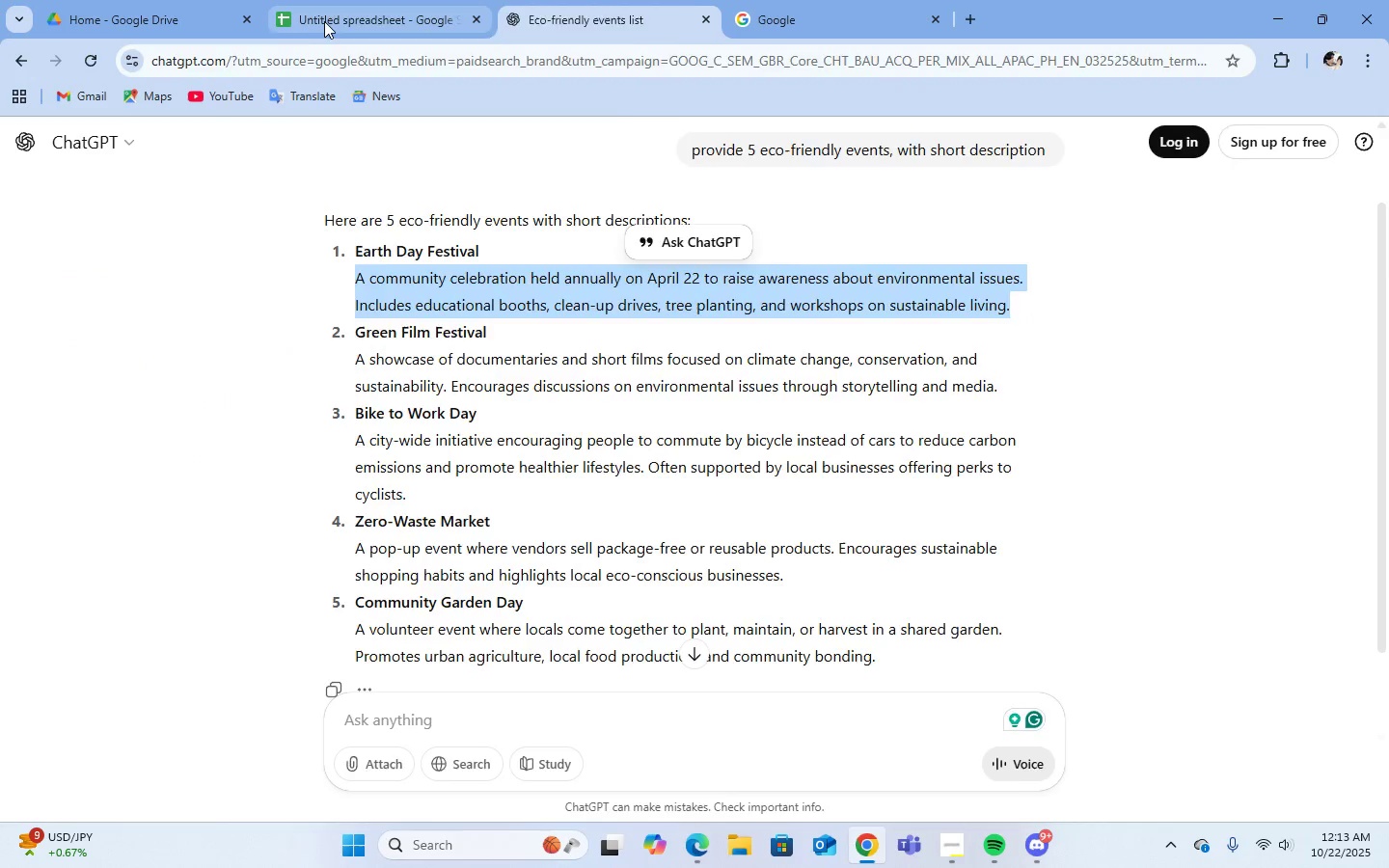 
left_click([325, 21])
 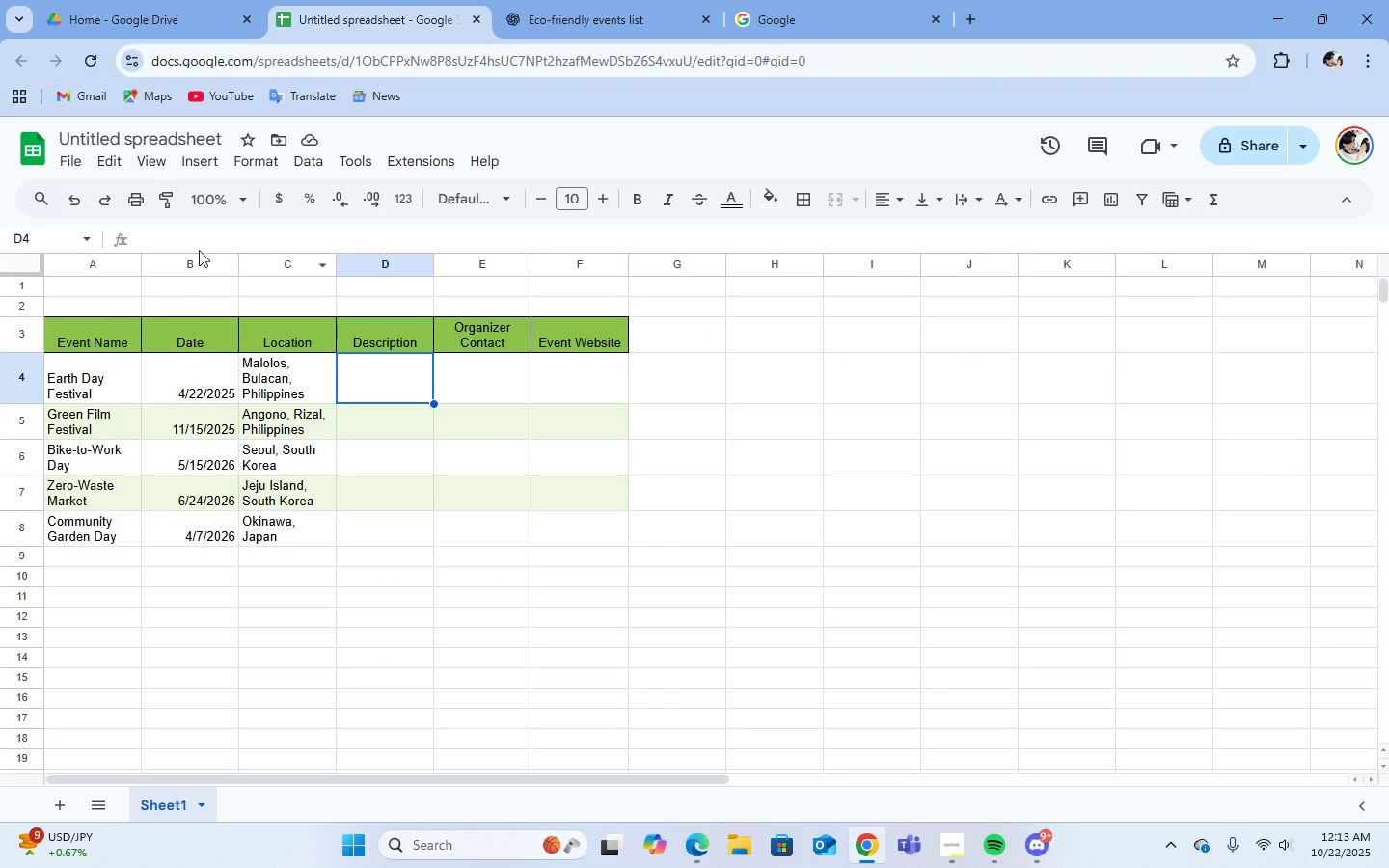 
left_click([199, 246])
 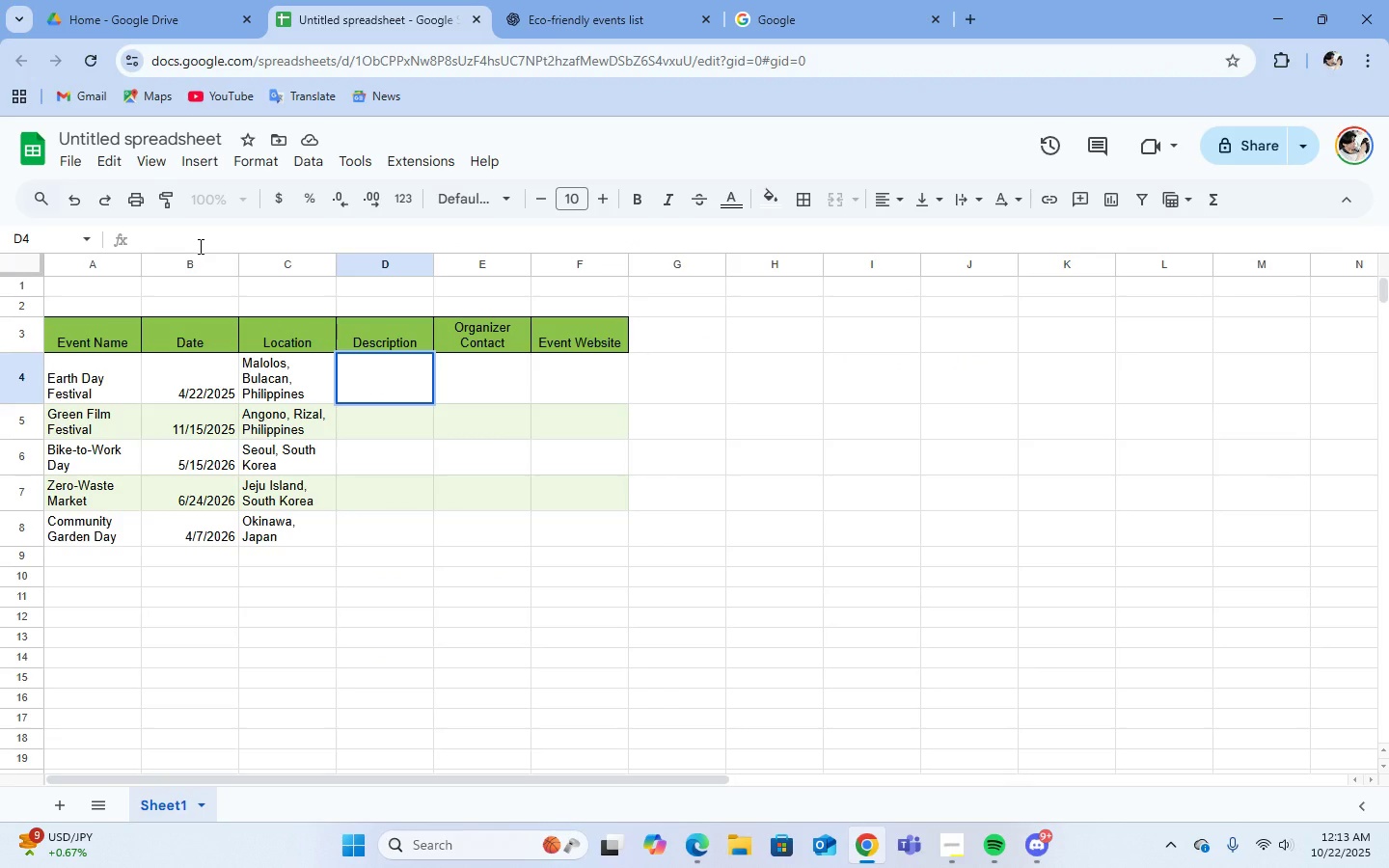 
key(Control+V)
 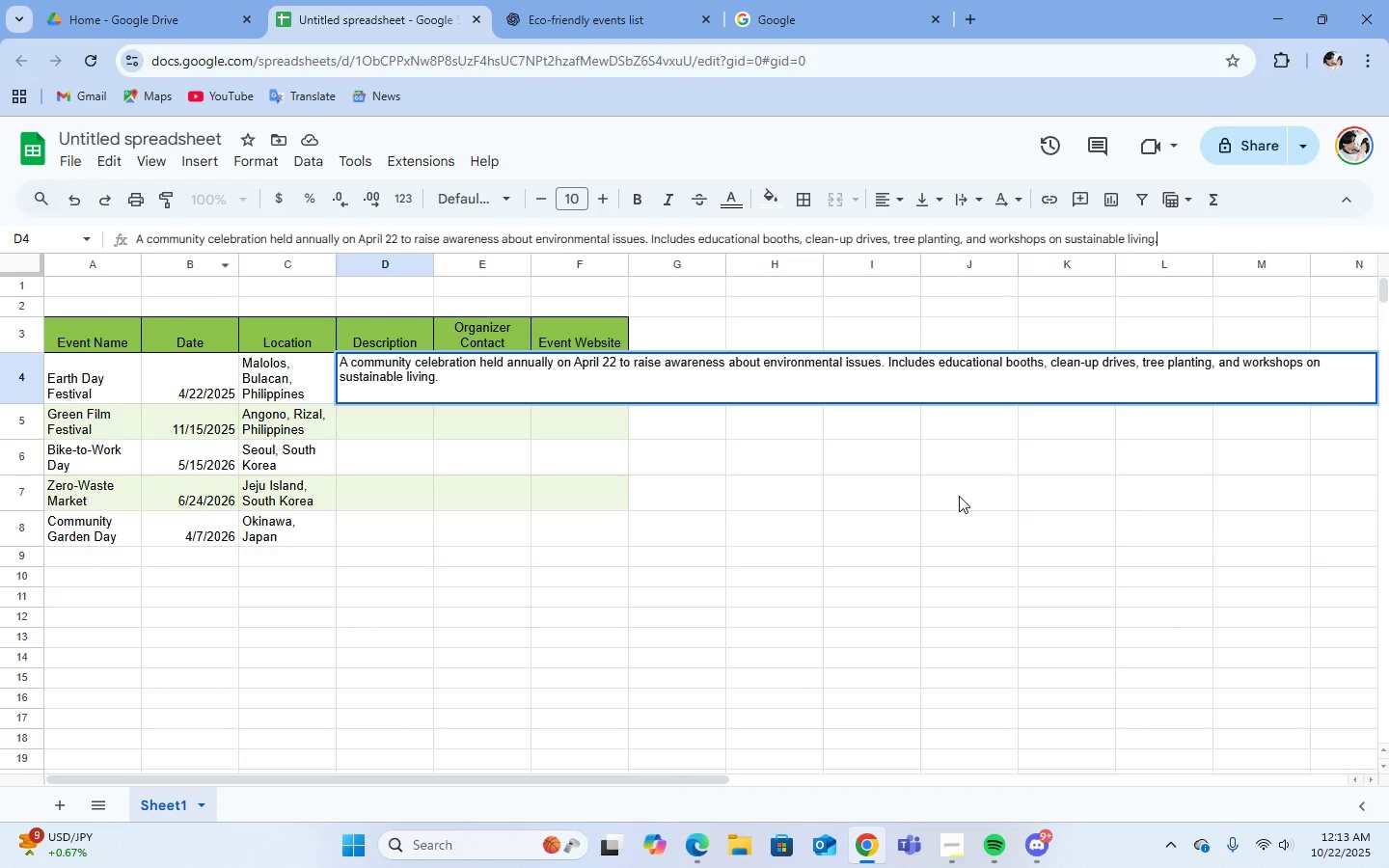 
key(Enter)
 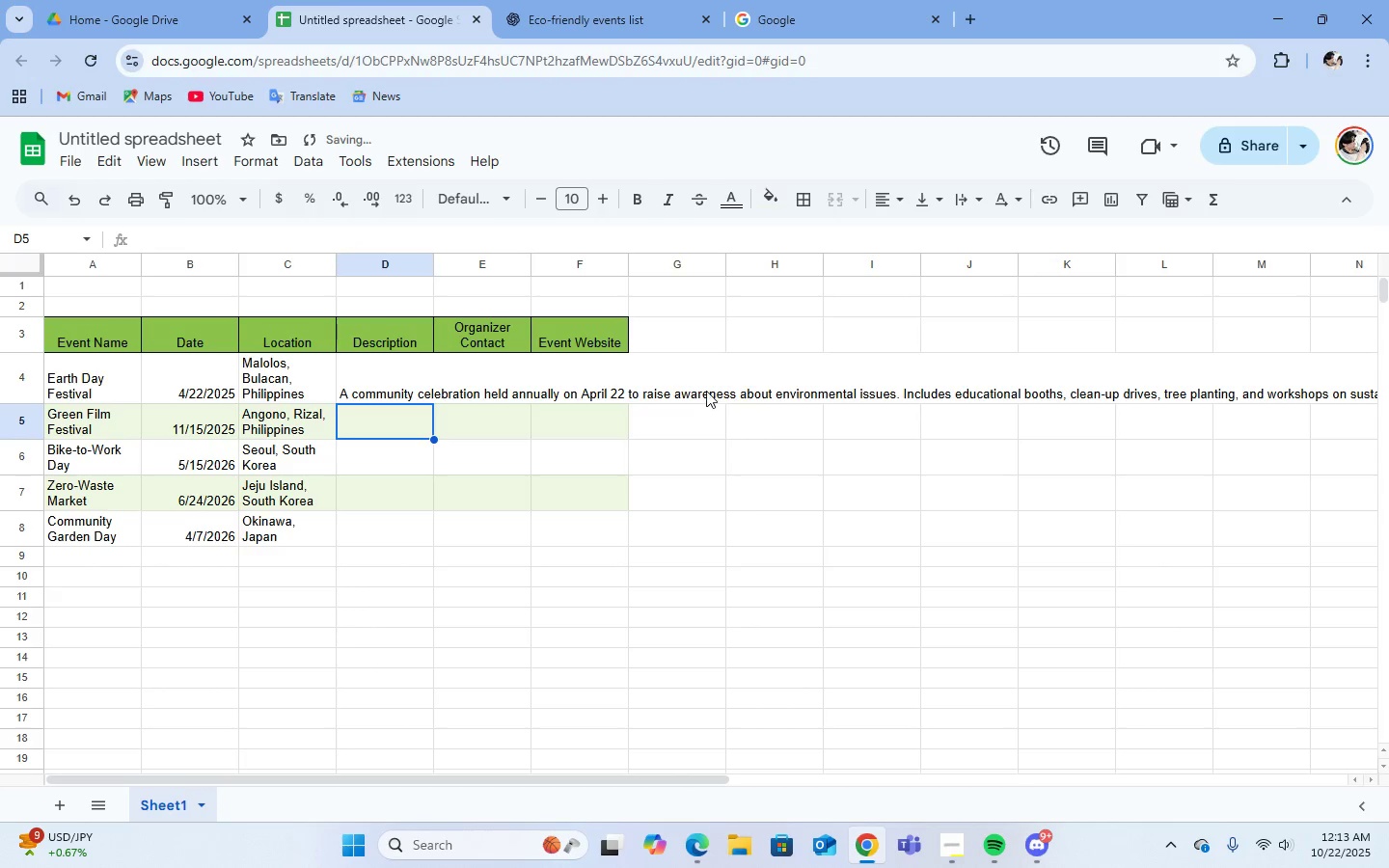 
left_click([706, 391])
 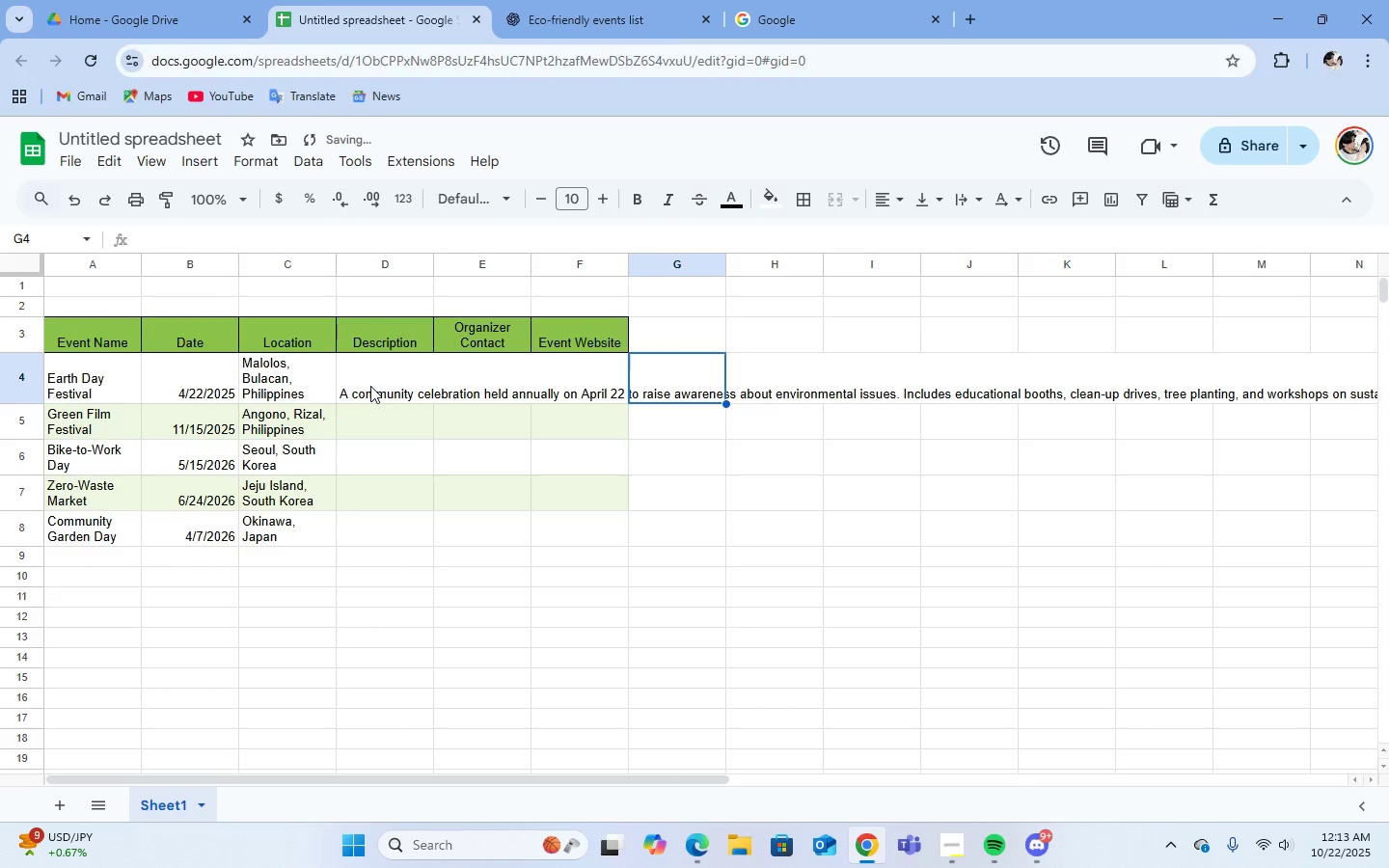 
left_click([370, 386])
 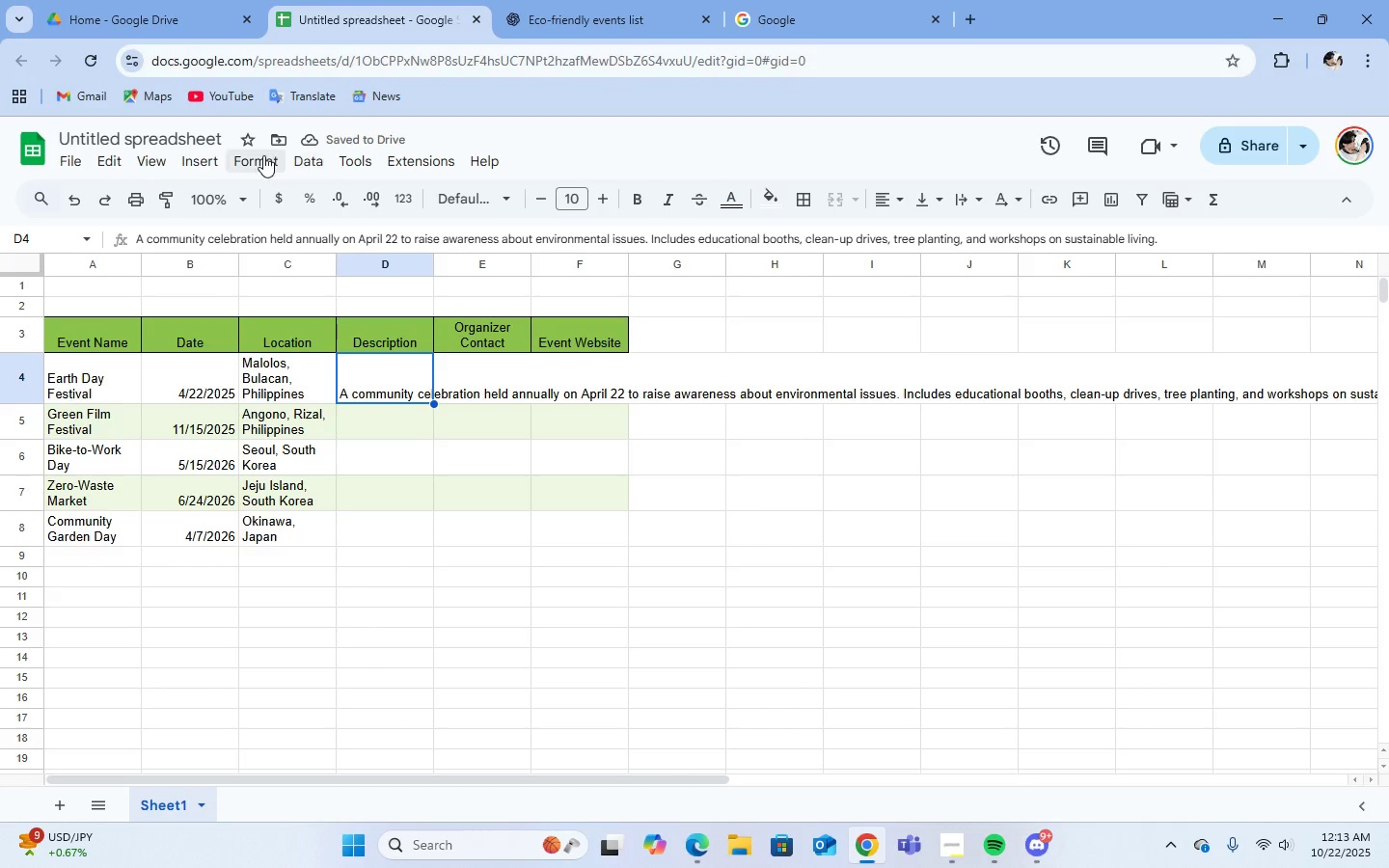 
left_click([262, 155])
 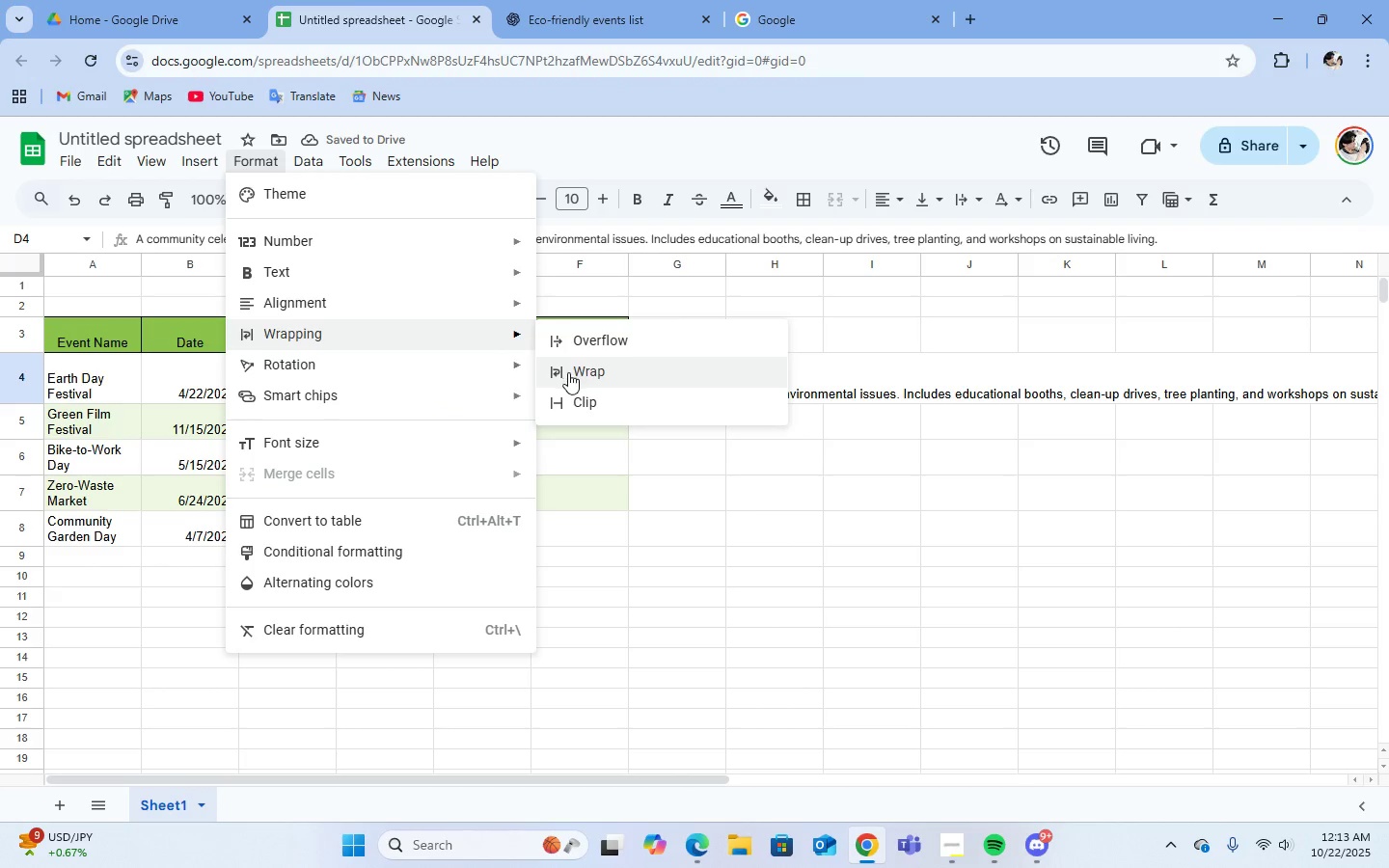 
left_click([568, 372])
 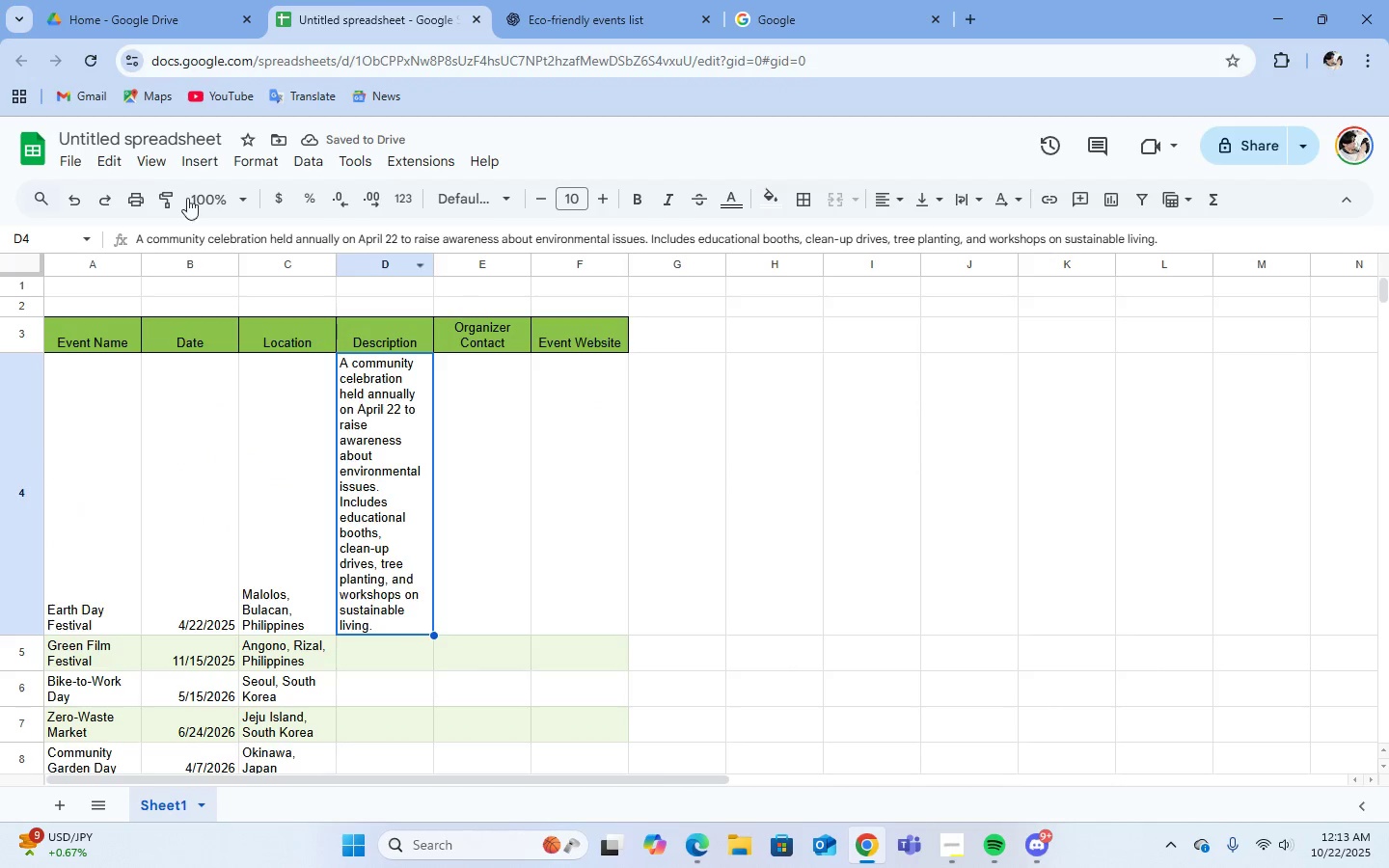 
left_click([69, 199])
 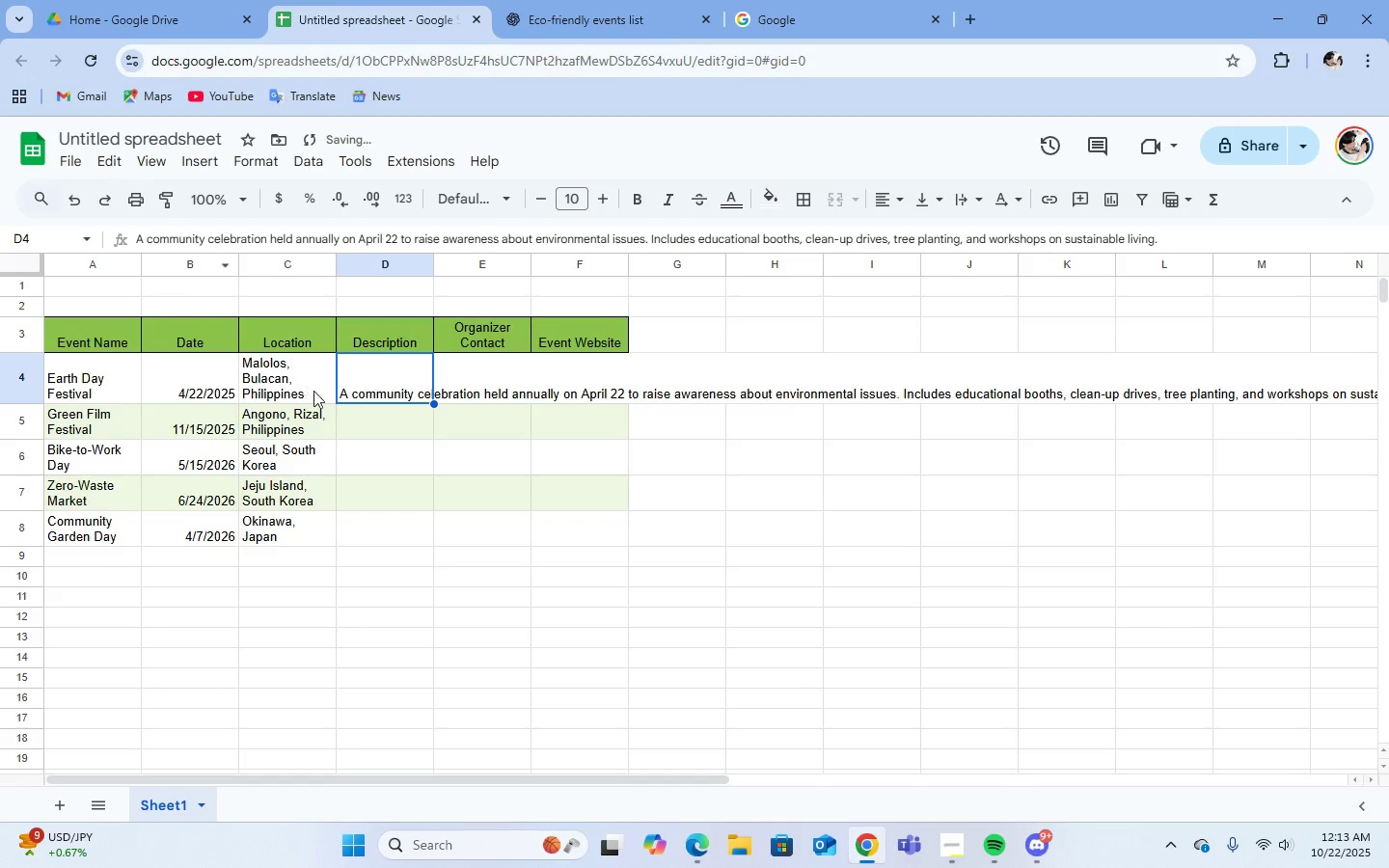 
left_click([395, 430])
 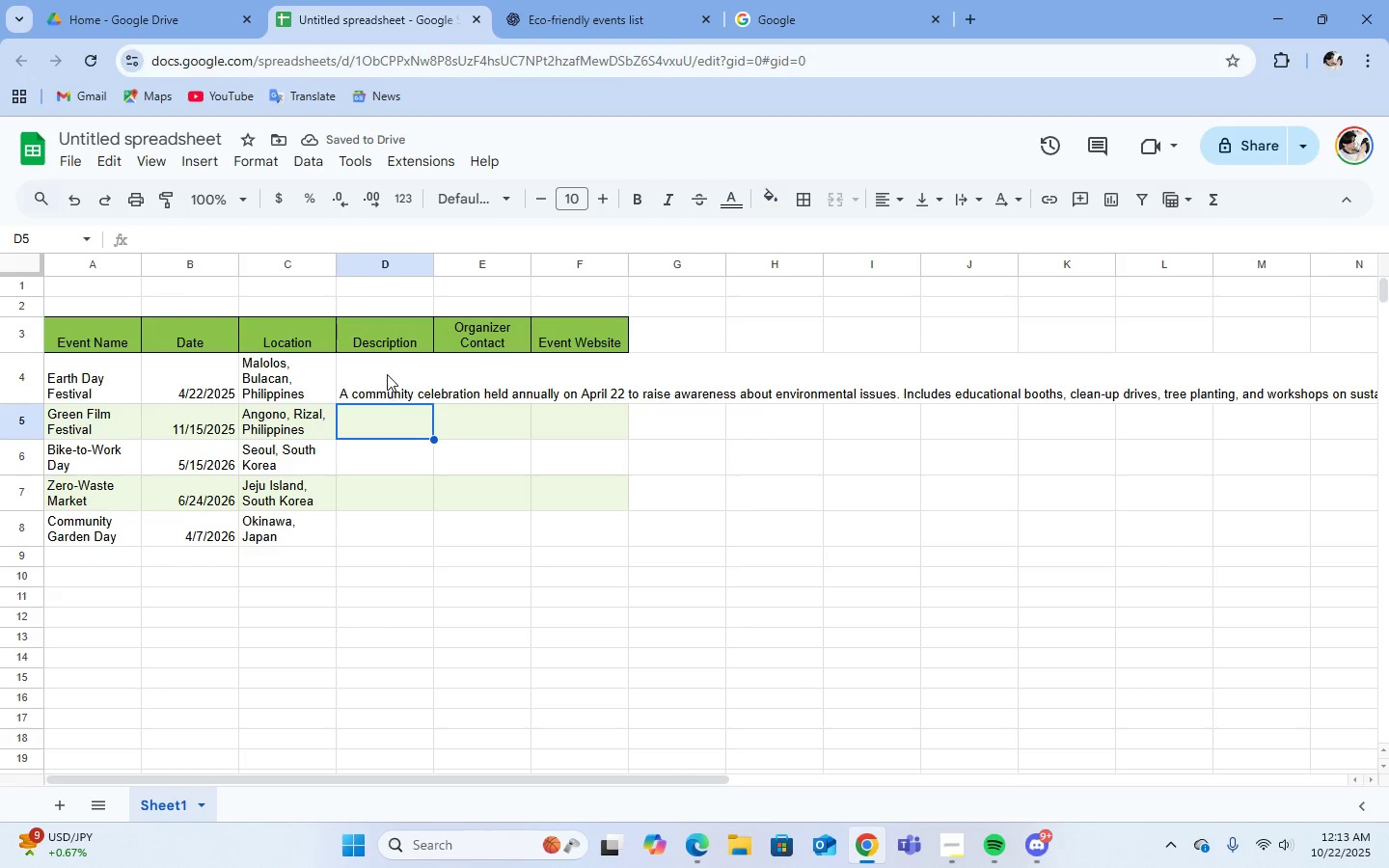 
left_click([387, 374])
 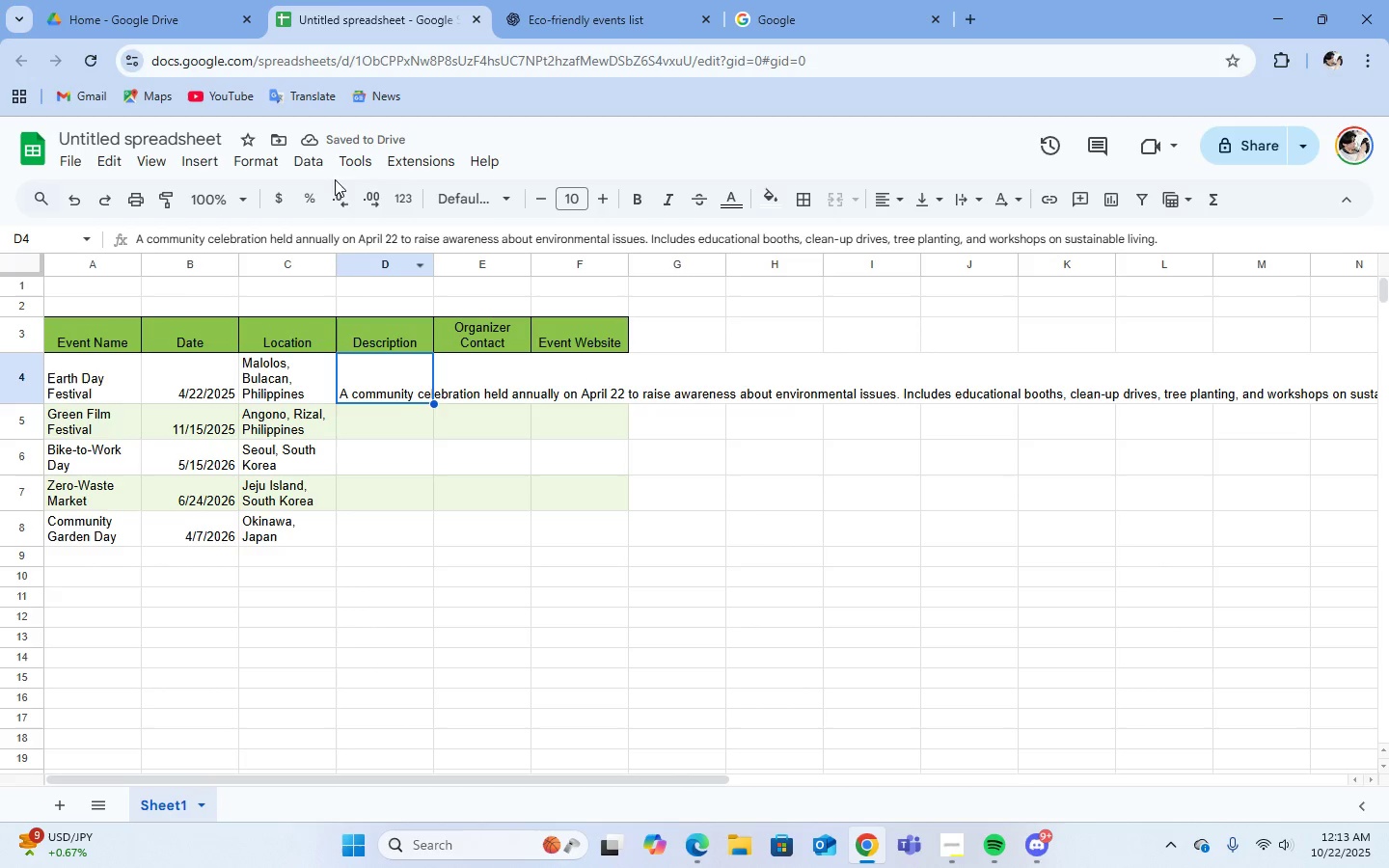 
left_click([296, 155])
 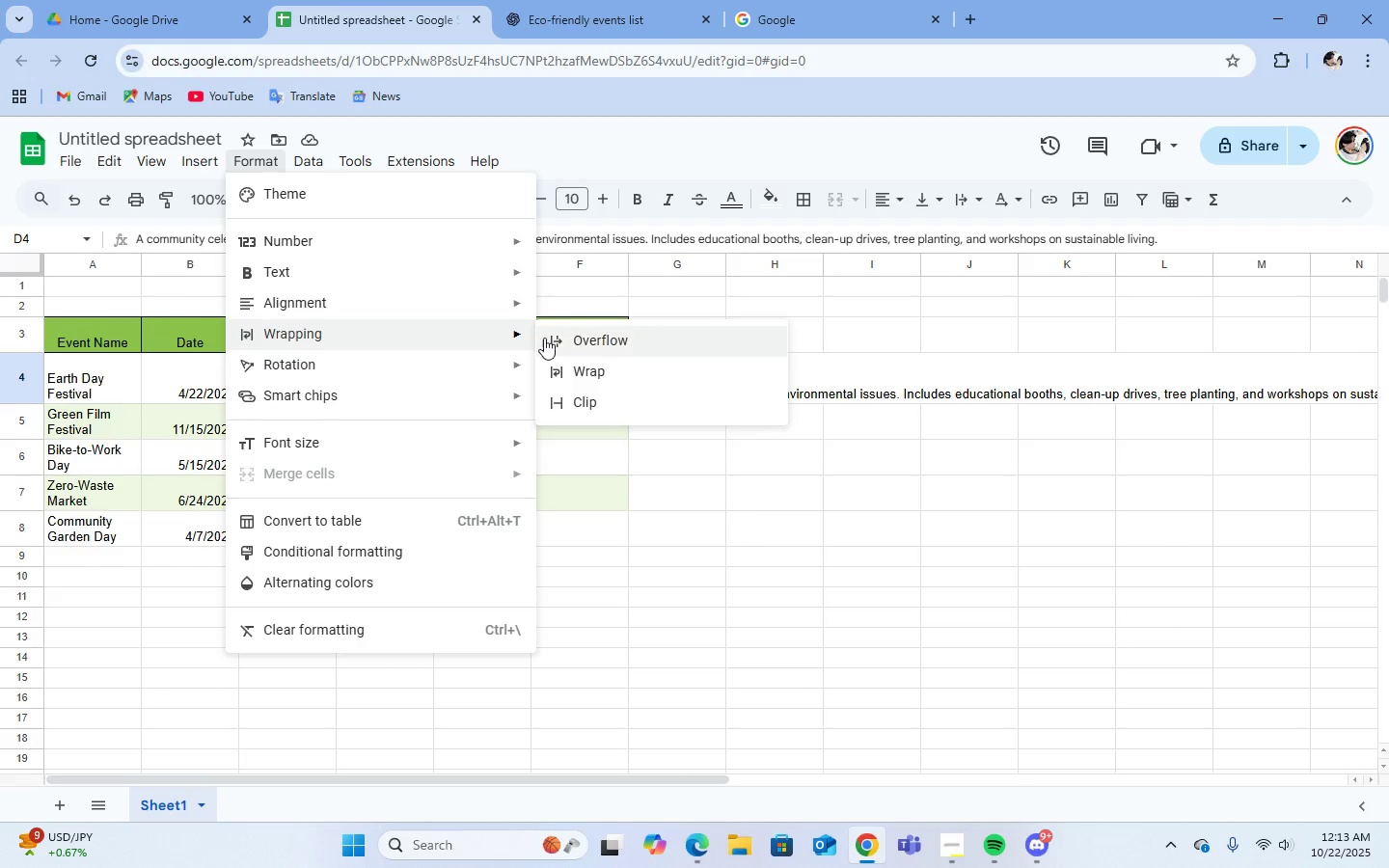 
left_click([552, 340])
 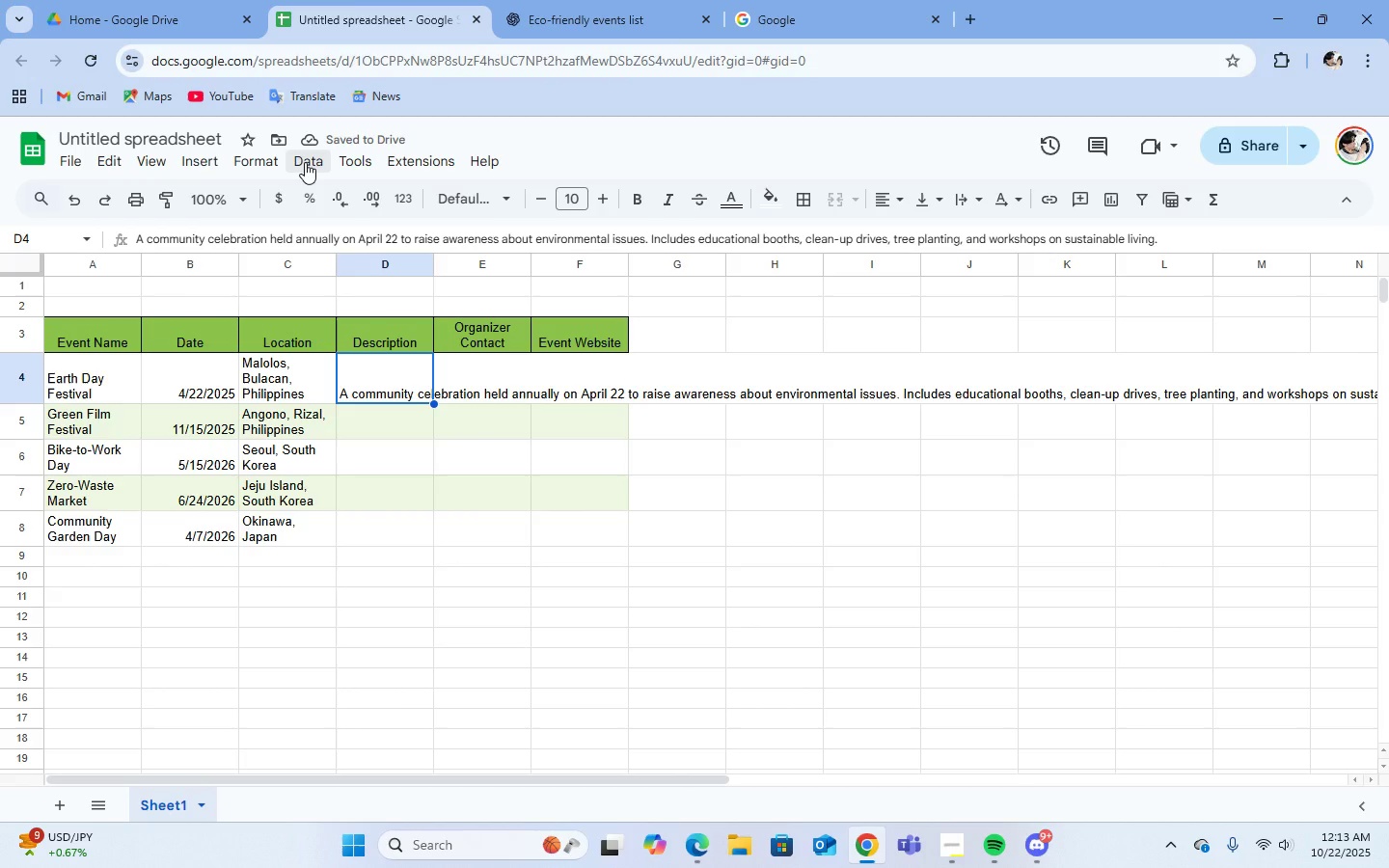 
left_click([244, 155])
 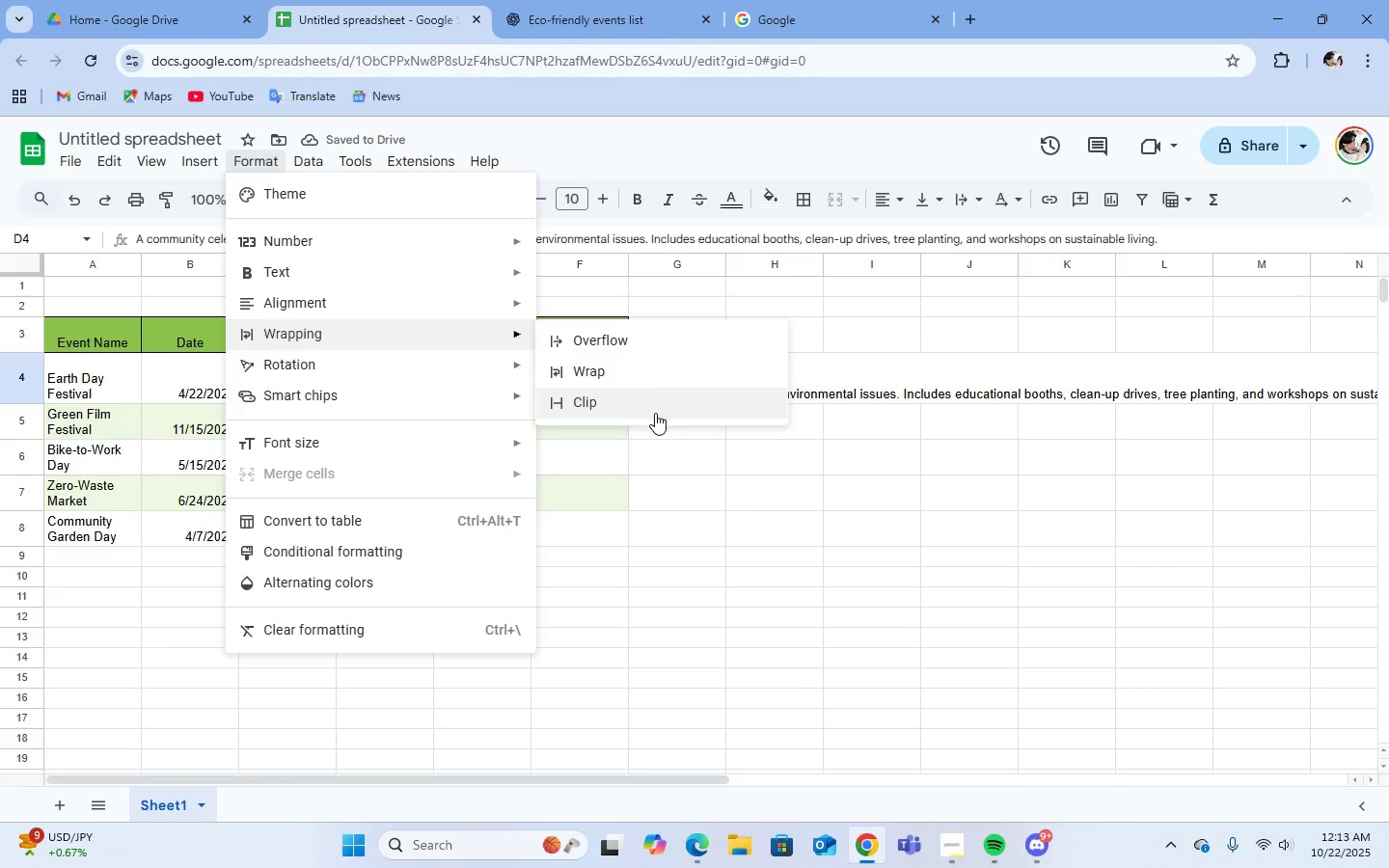 
left_click([600, 402])
 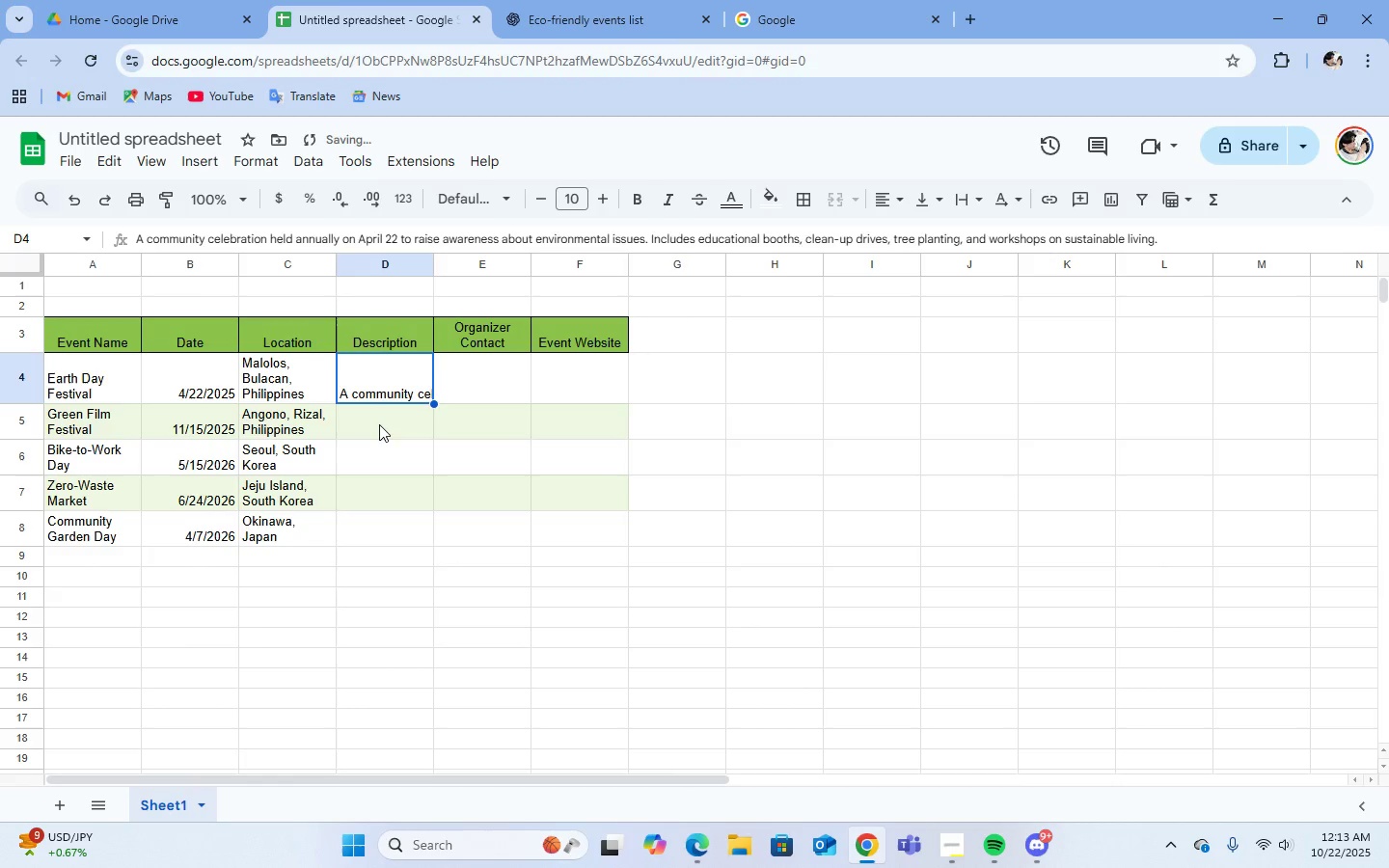 
double_click([378, 385])
 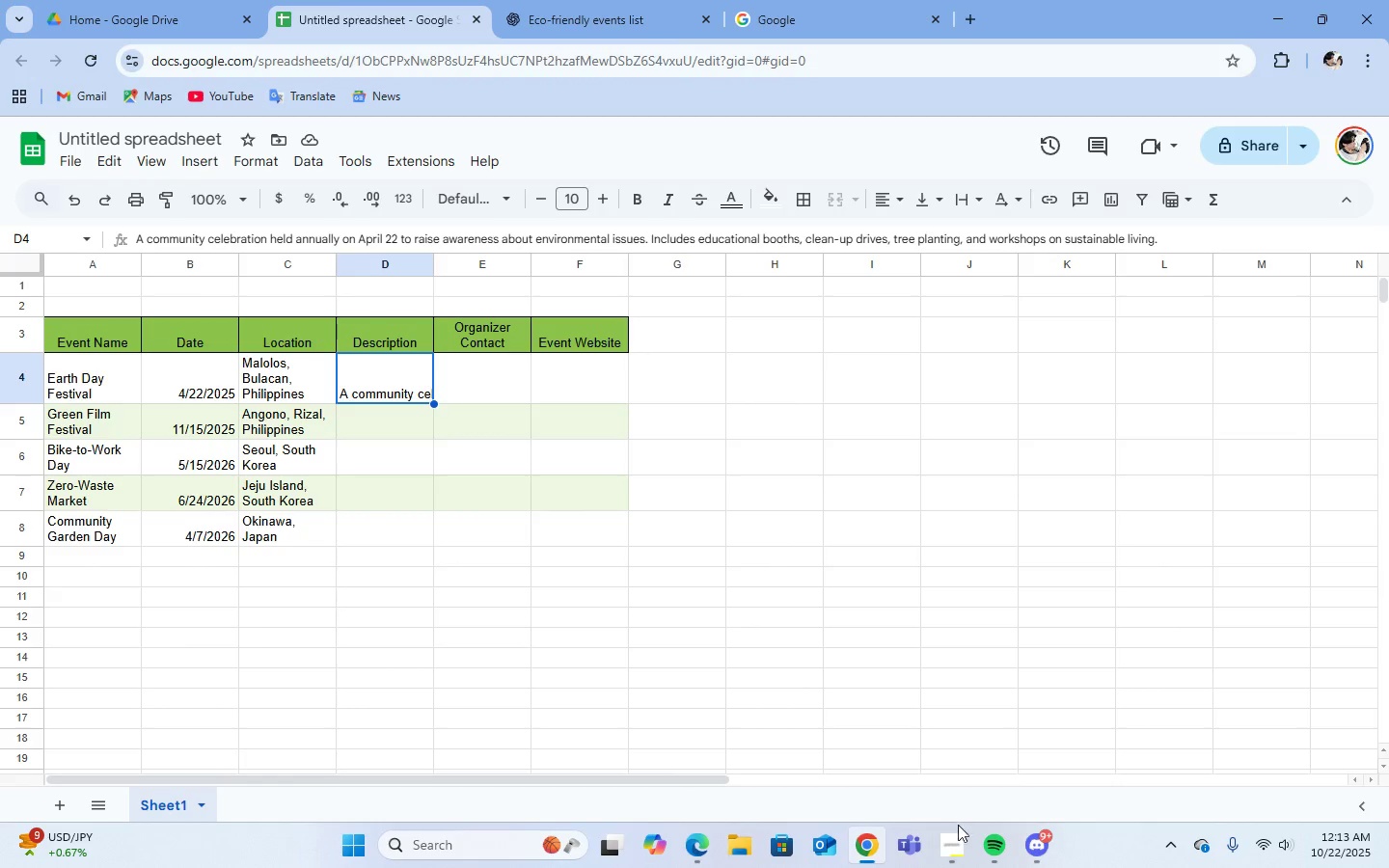 
left_click([945, 700])